 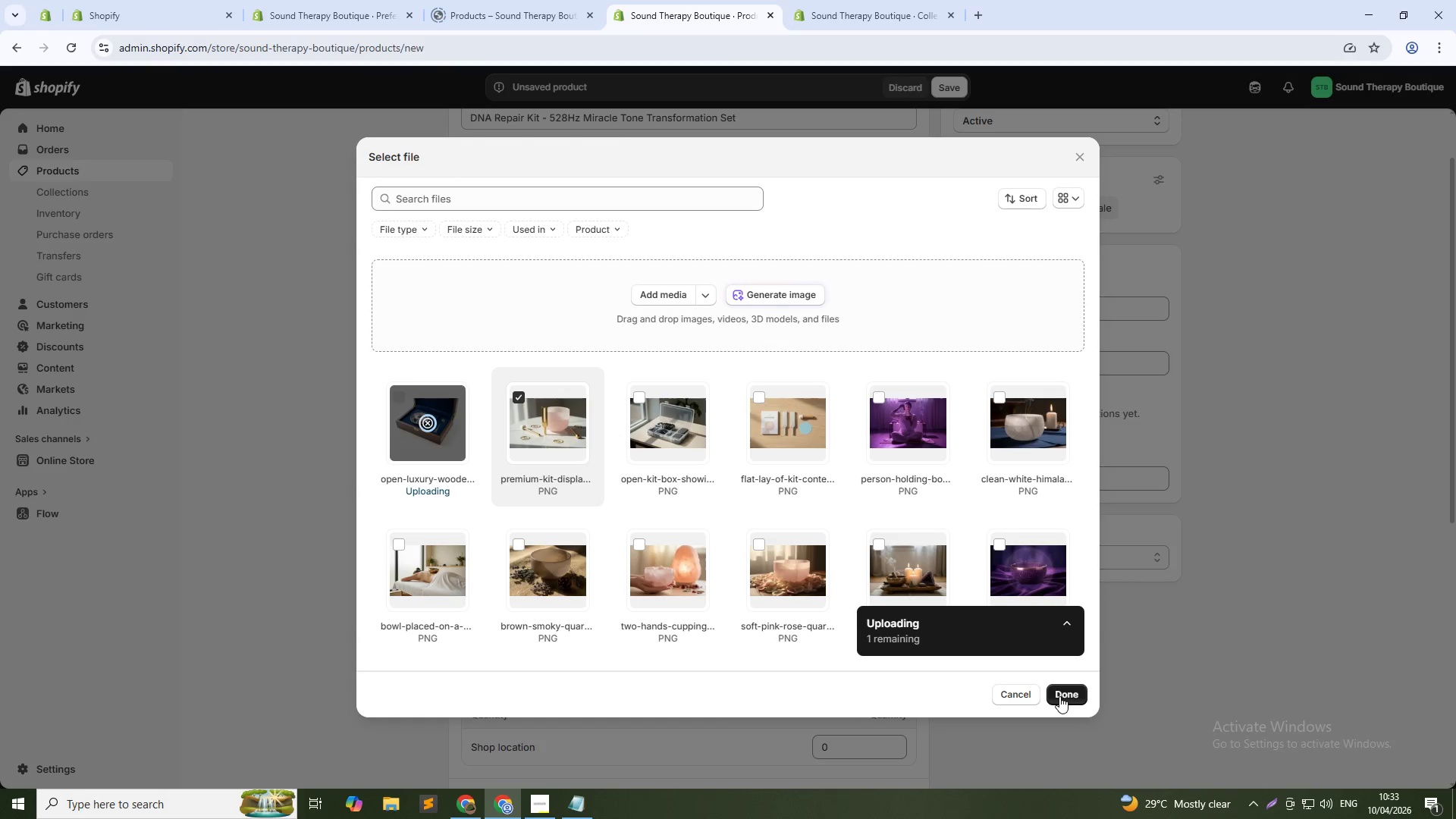 
left_click([1059, 696])
 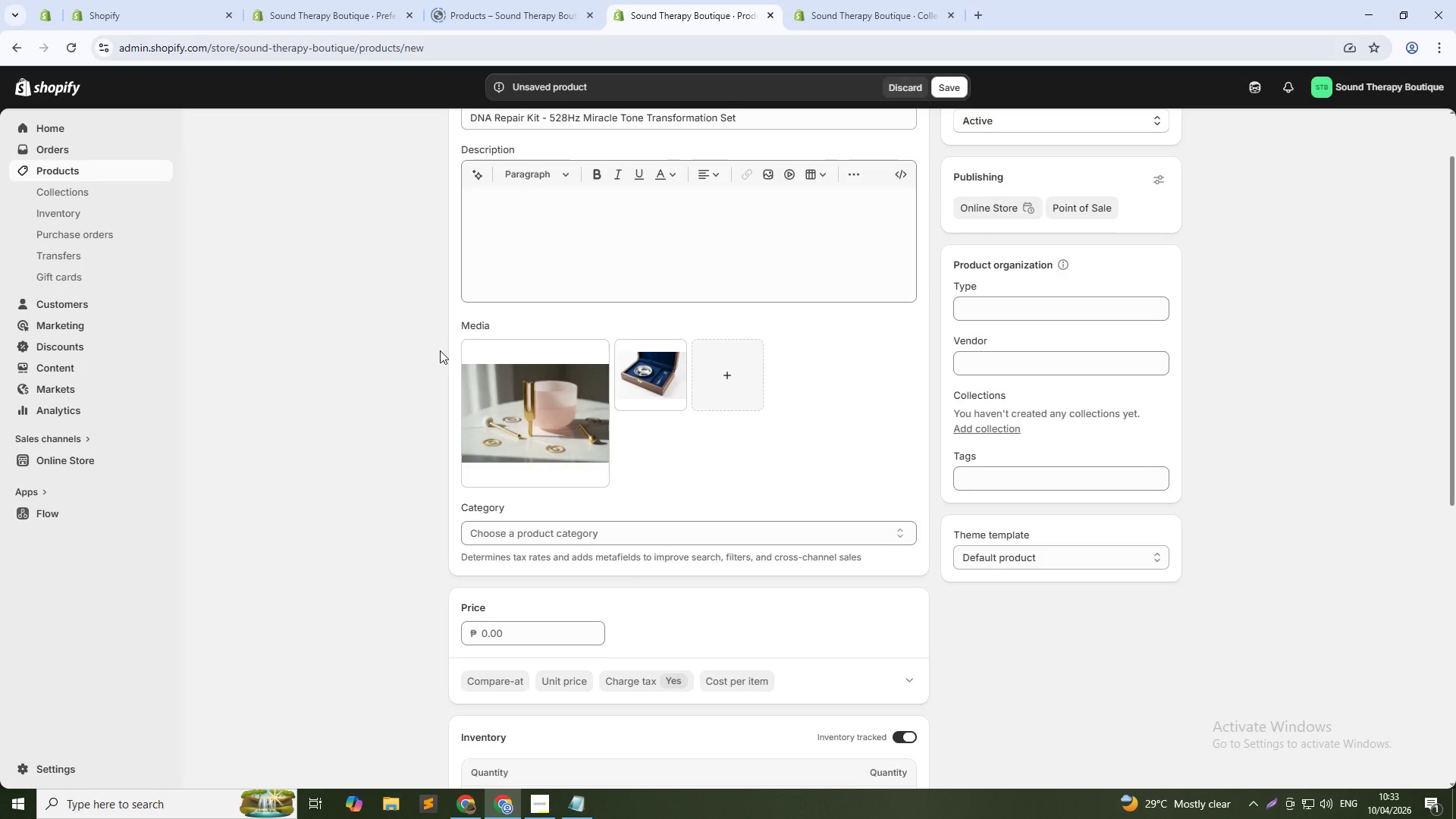 
left_click([532, 423])
 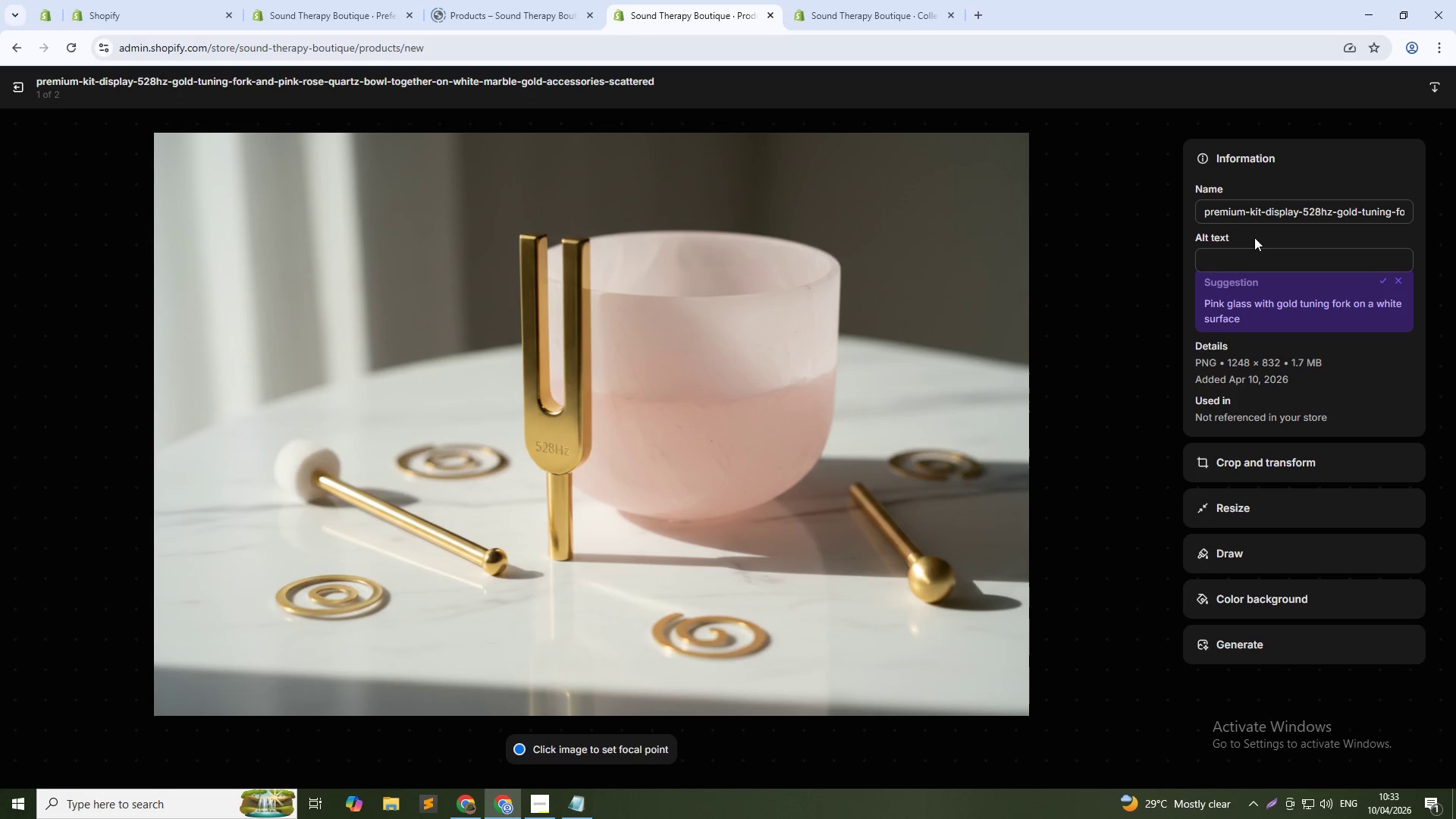 
left_click([1255, 271])
 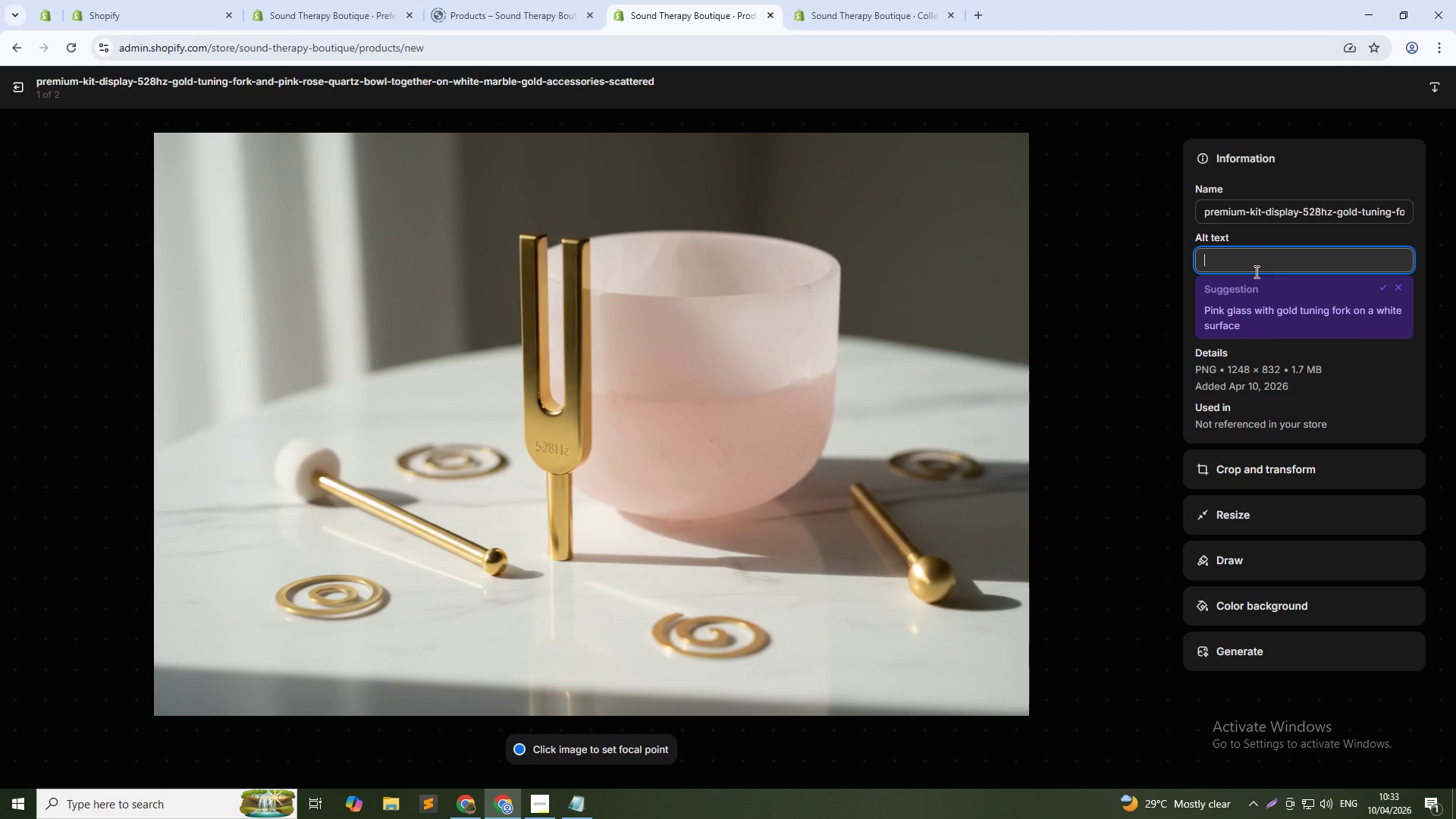 
type(DNA Repair Kit with 528Hz gold tuning fork and os)
key(Backspace)
key(Backspace)
type(rose quartz singing bowl on white marble)
 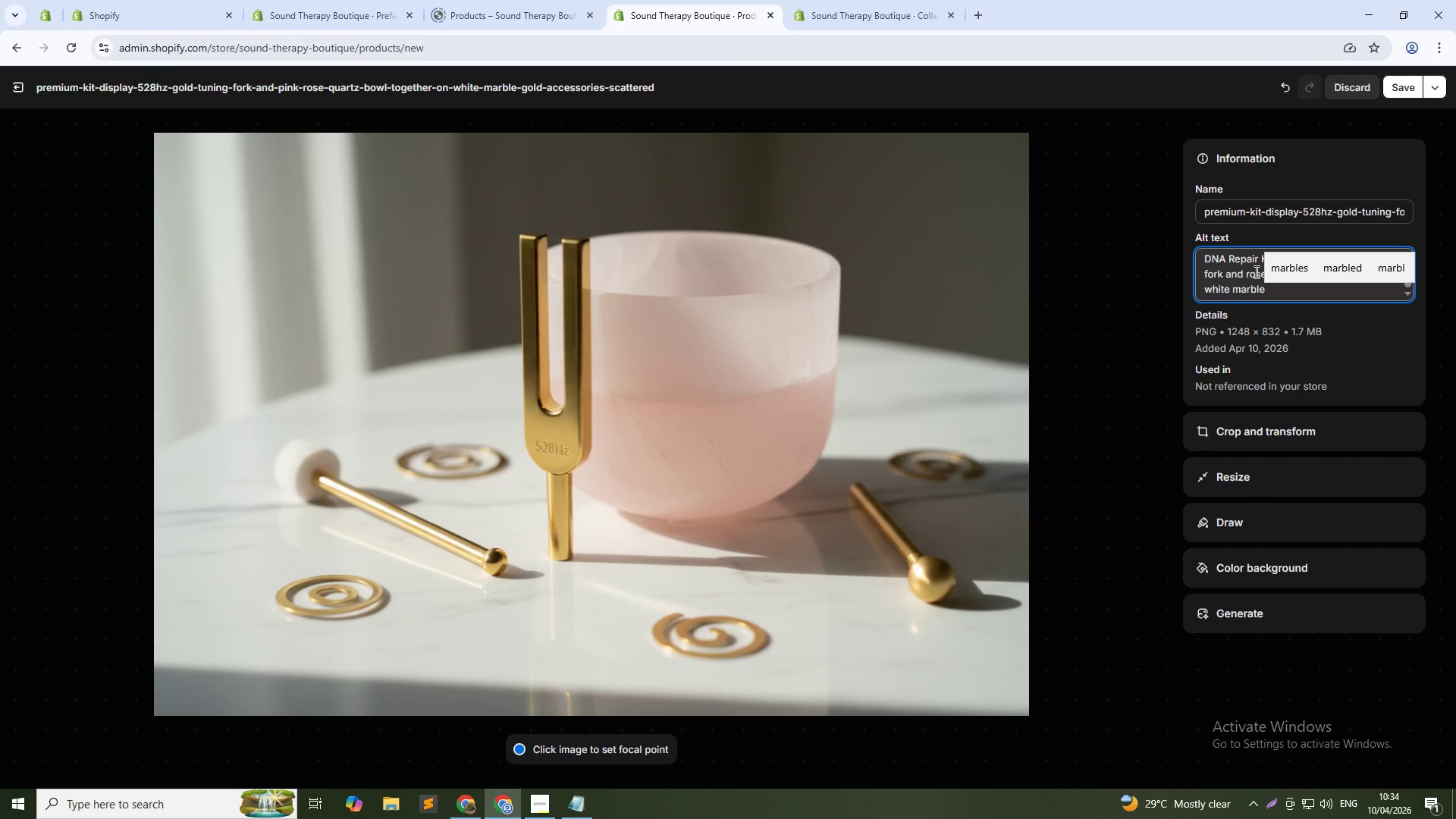 
left_click([1398, 90])
 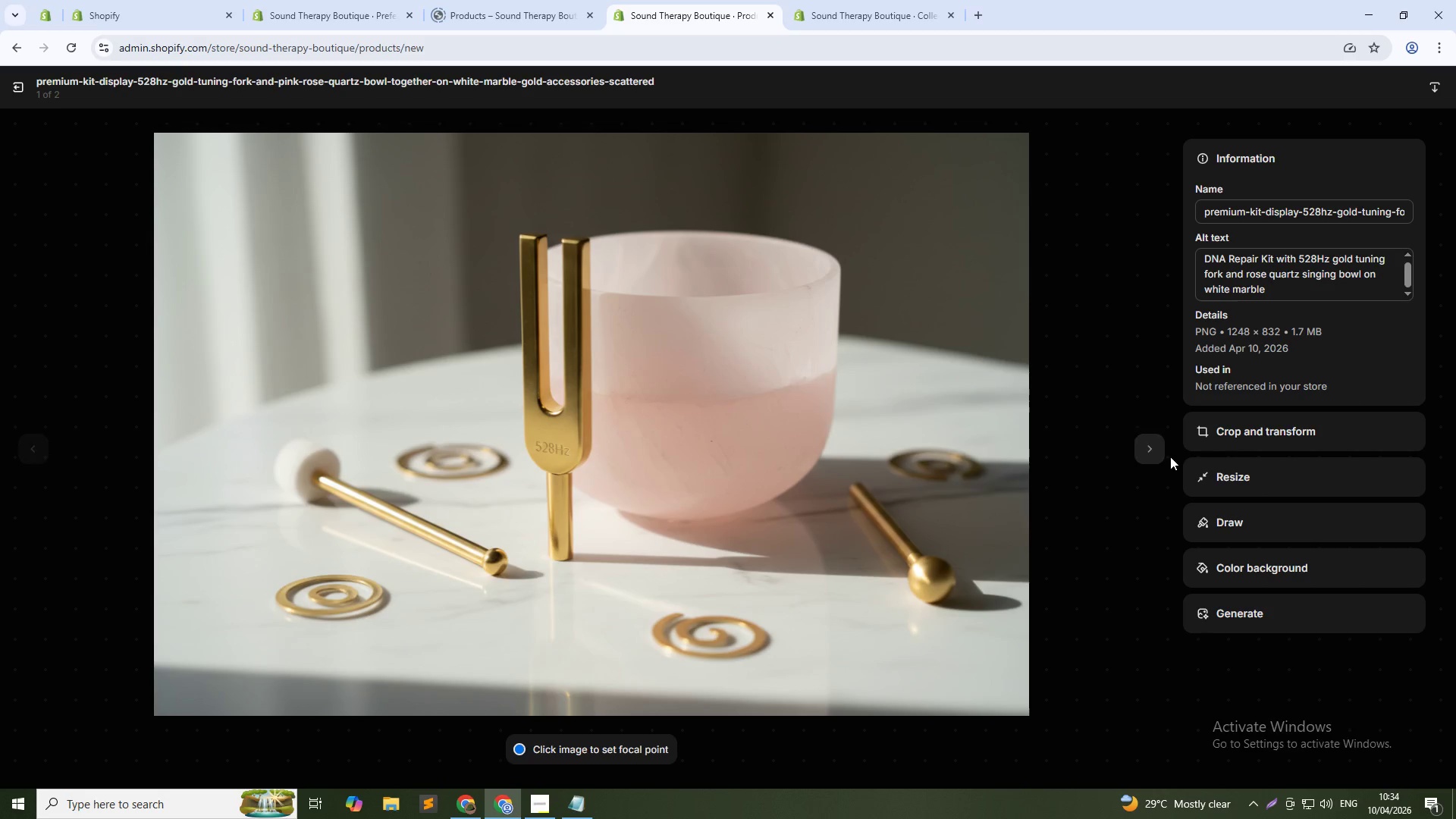 
left_click([1153, 449])
 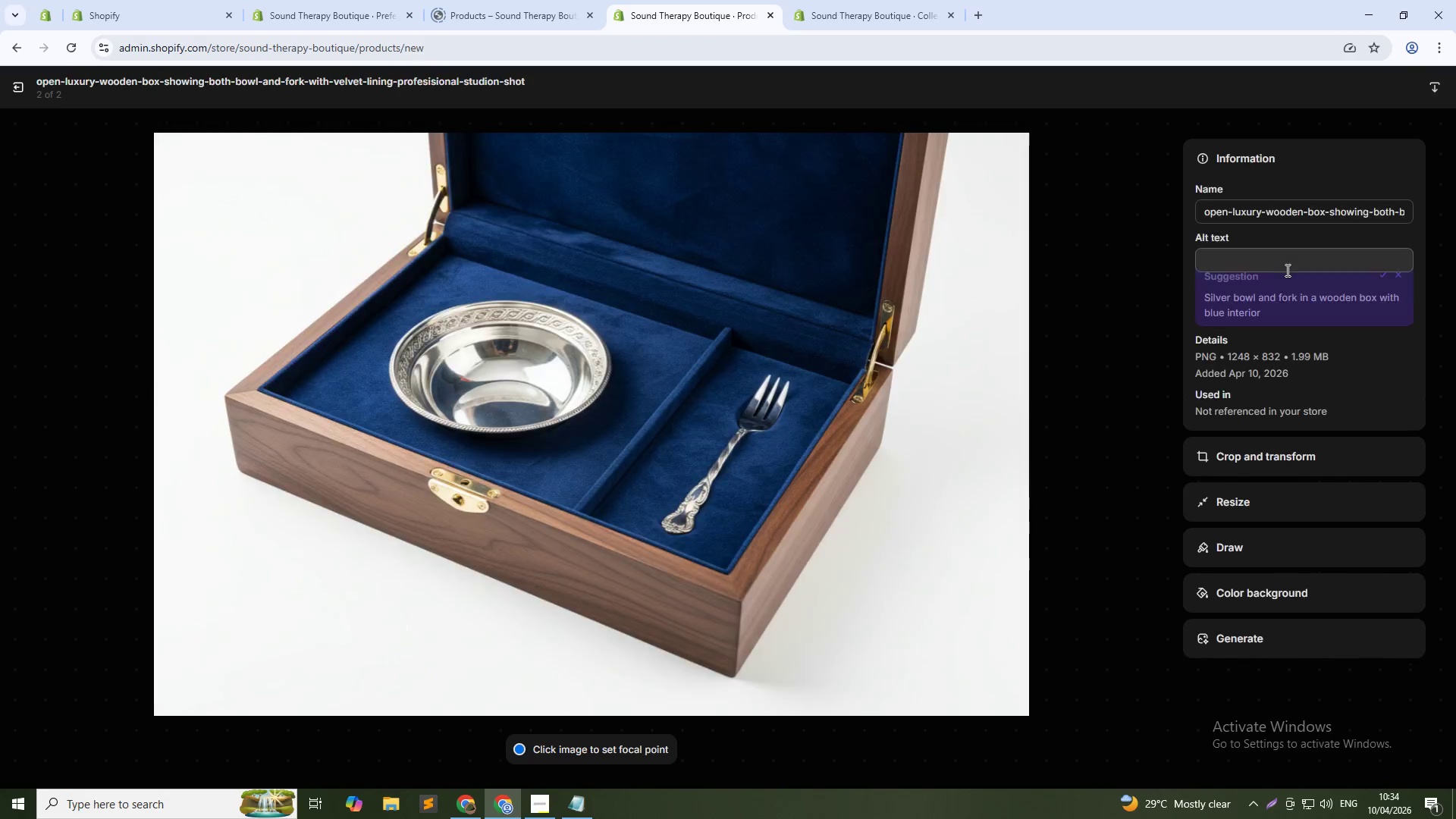 
left_click([1298, 259])
 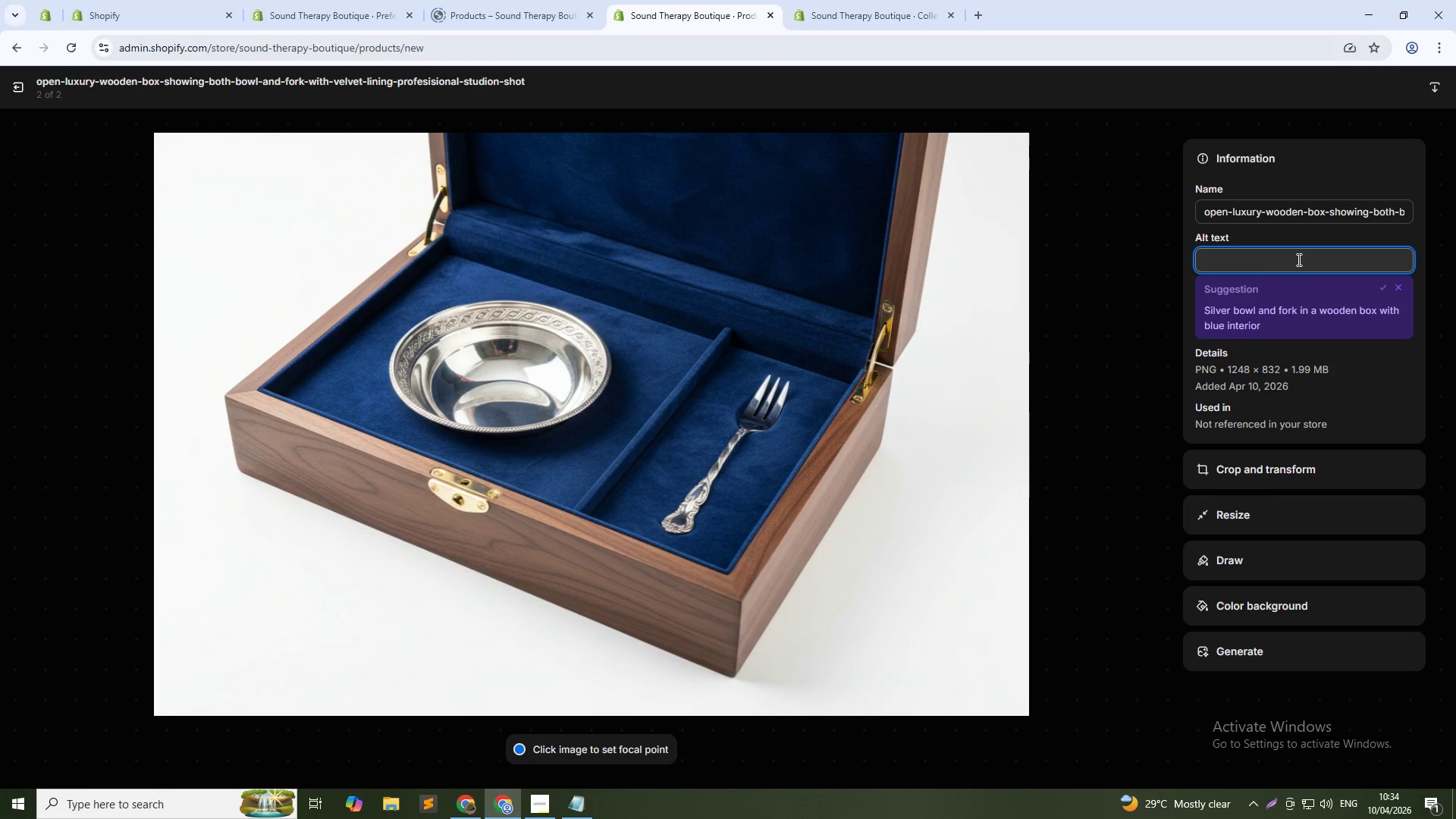 
type(Deluxe DNA Repair Kit in wooden presentation case with 528Hz bowl and tuning fork)
 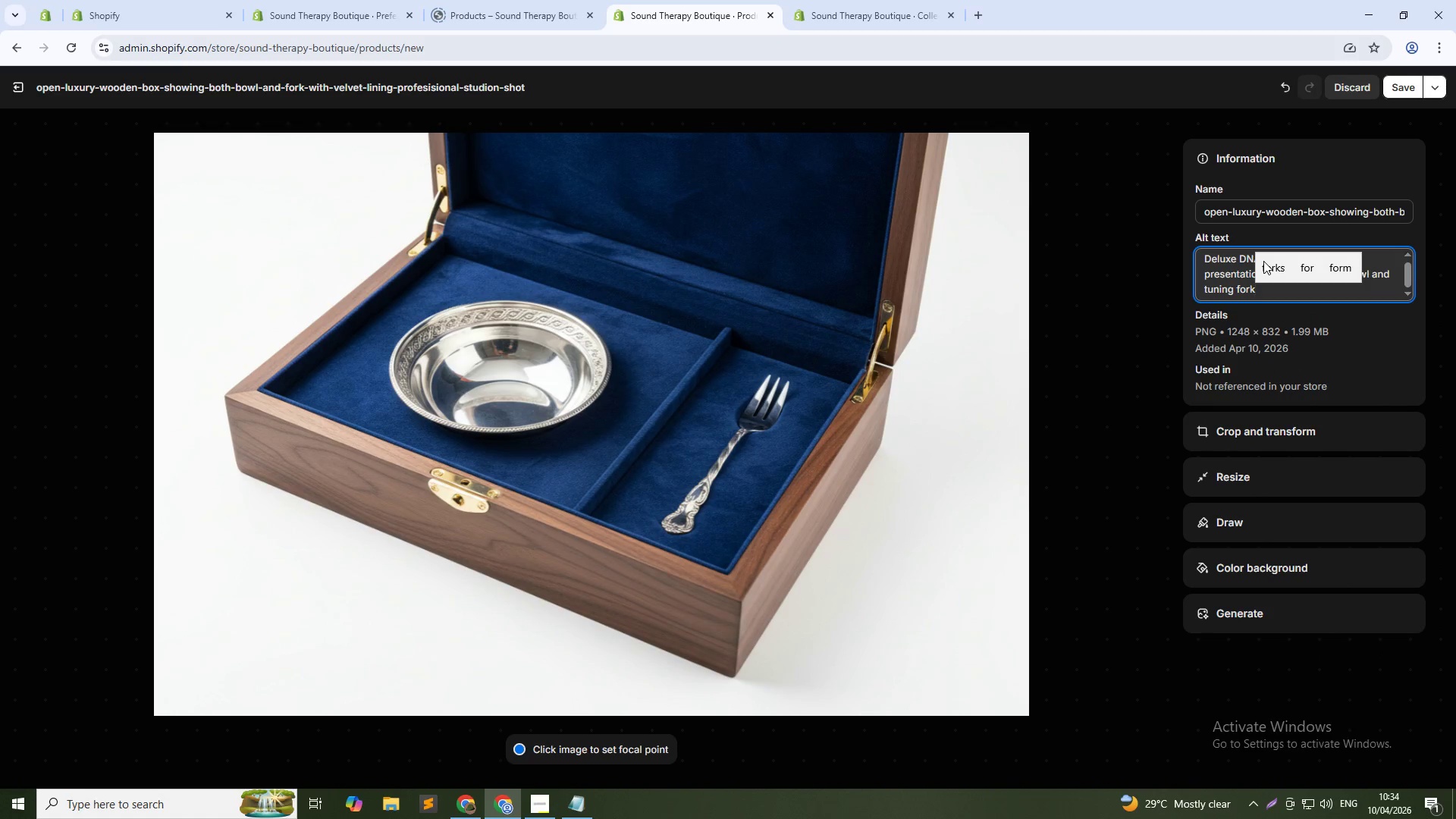 
left_click([1394, 81])
 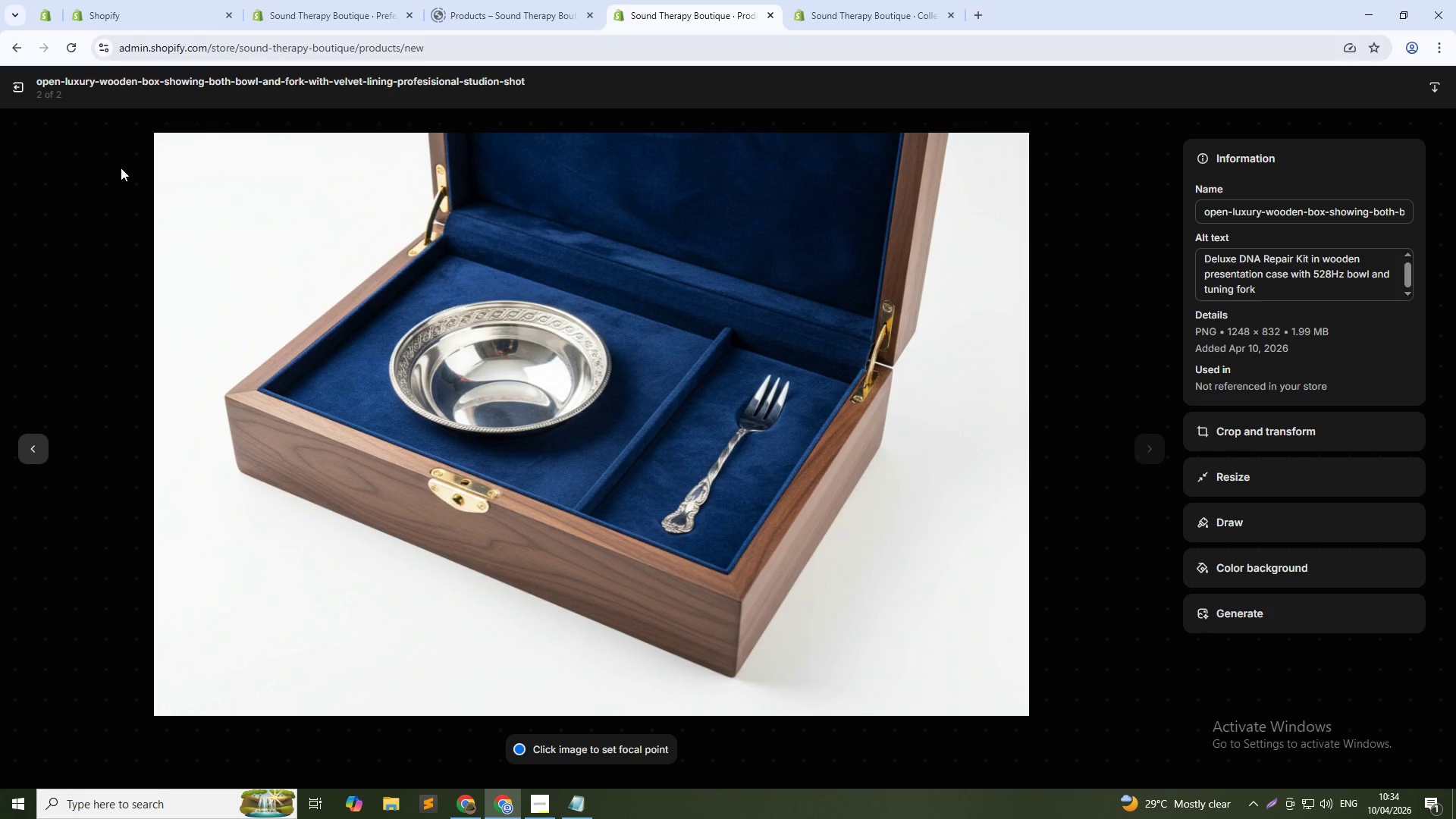 
left_click([16, 78])
 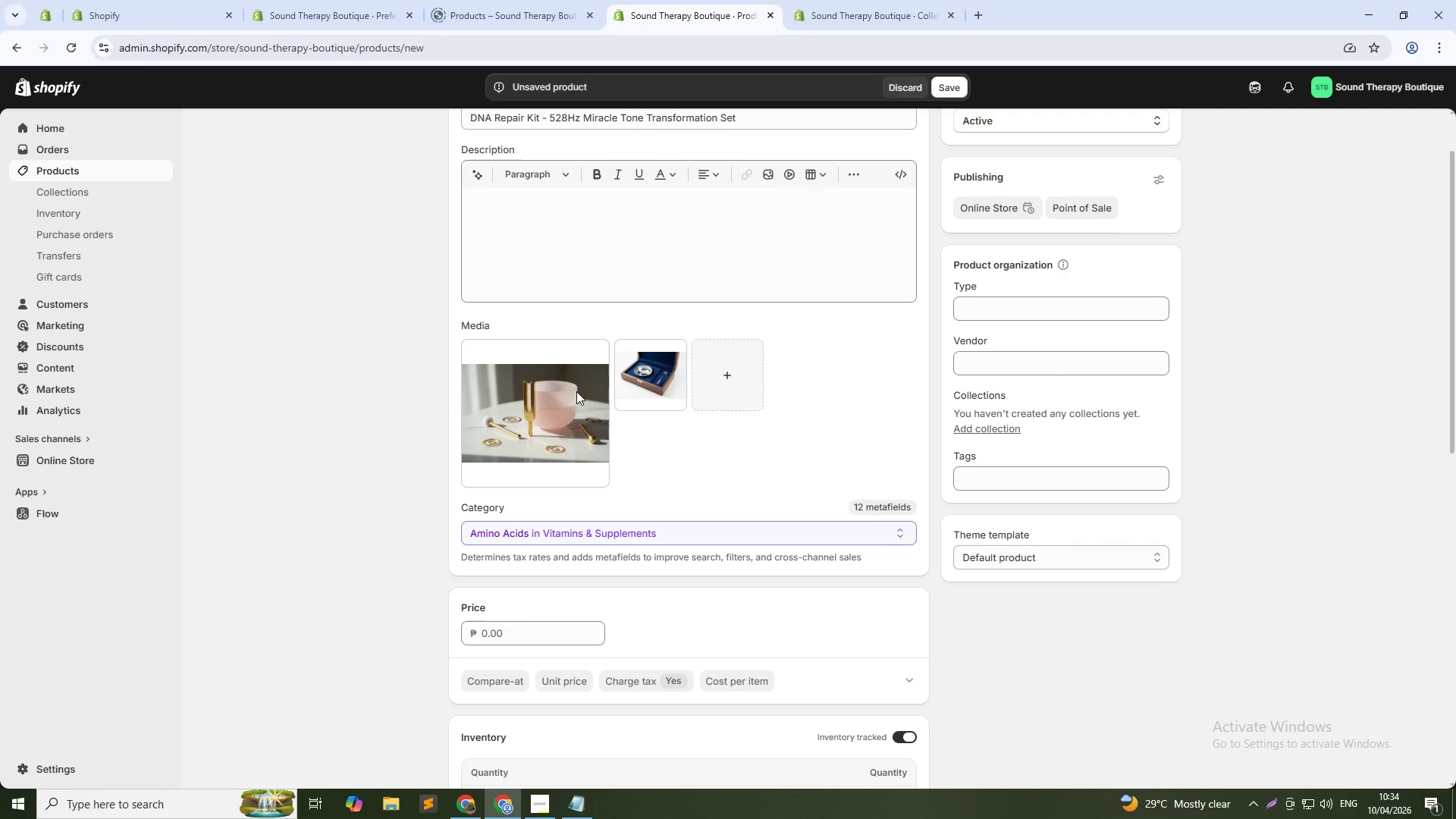 
scroll: coordinate [645, 457], scroll_direction: down, amount: 21.0
 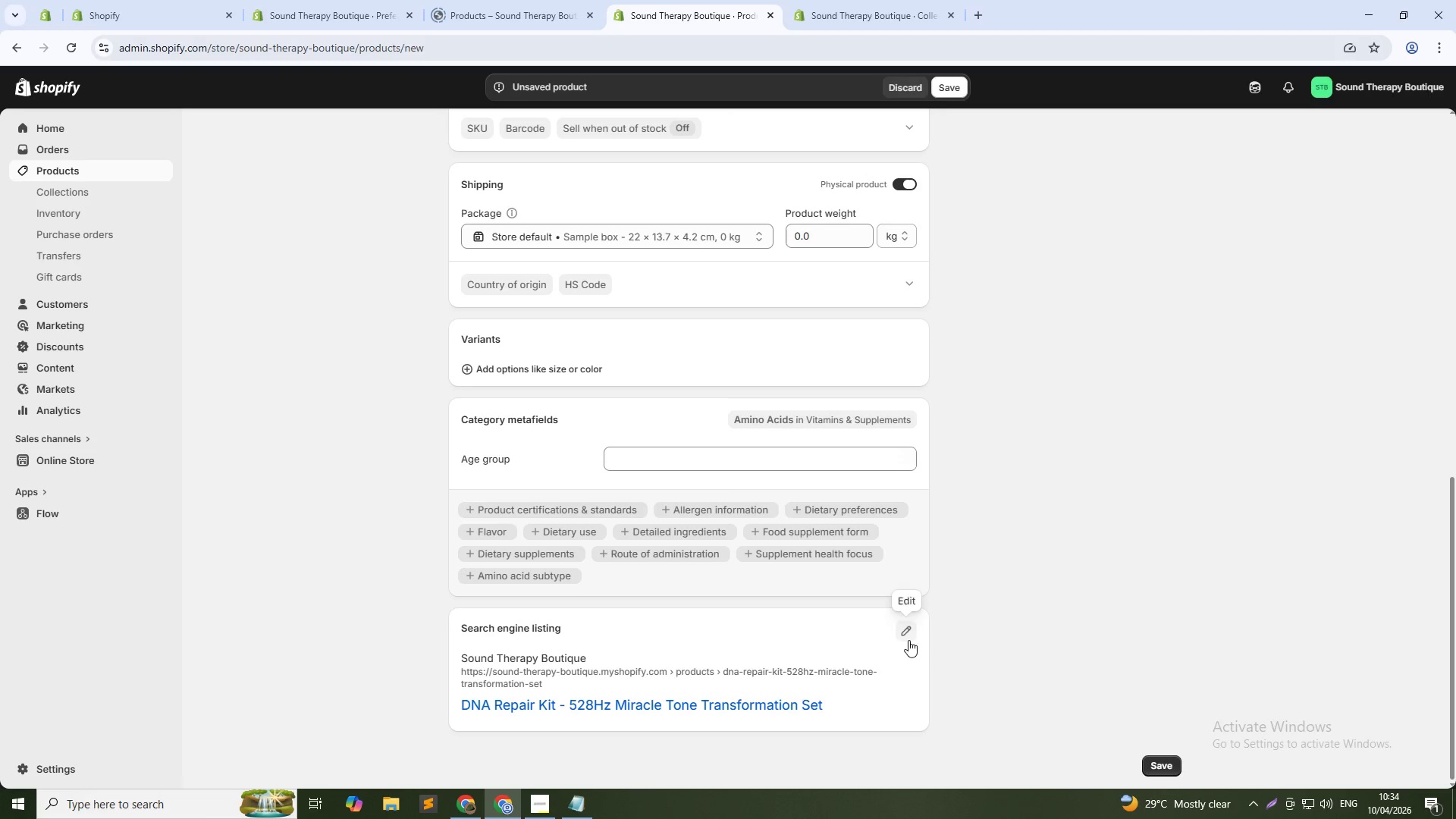 
left_click([908, 635])
 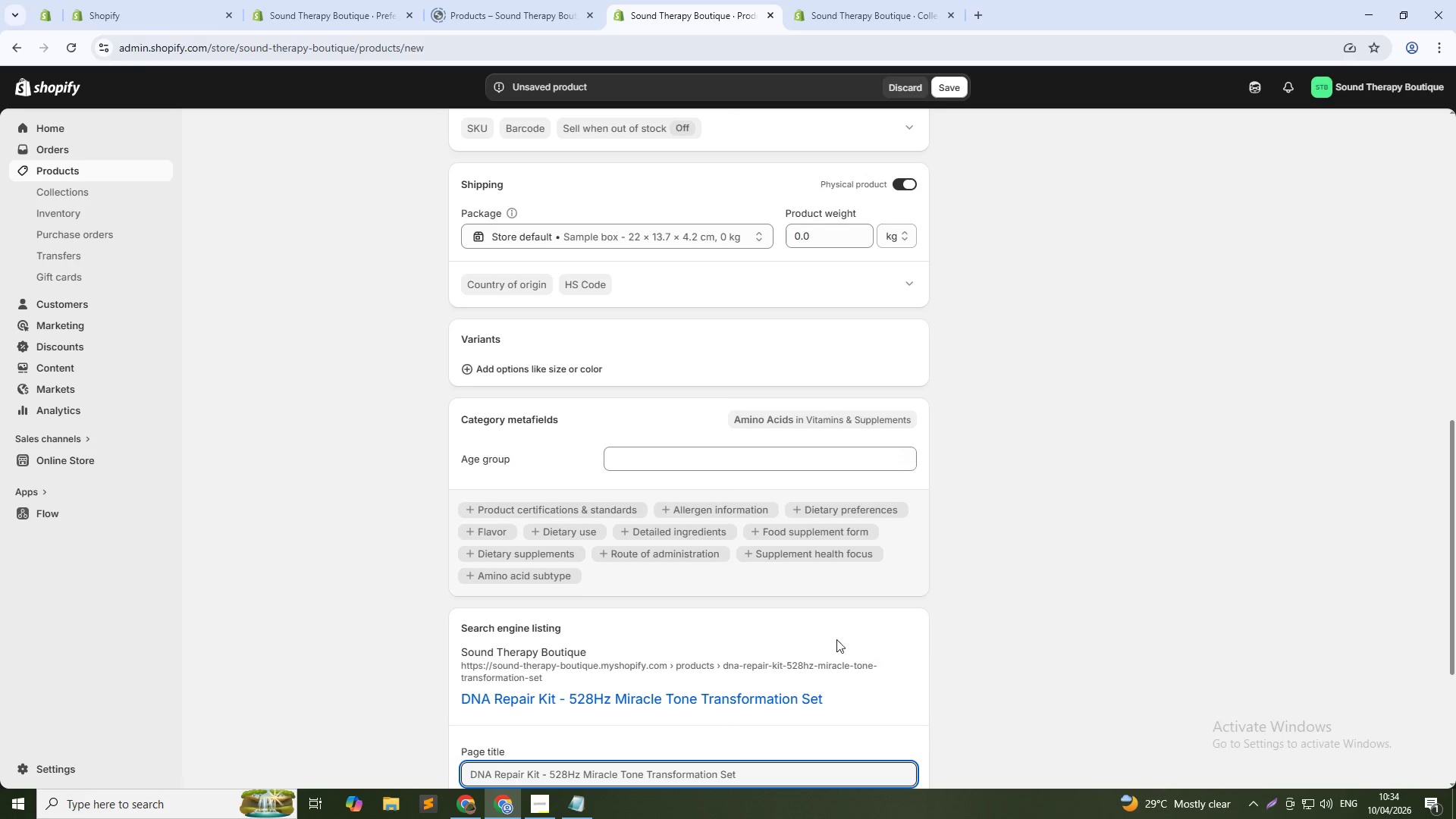 
scroll: coordinate [776, 654], scroll_direction: down, amount: 5.0
 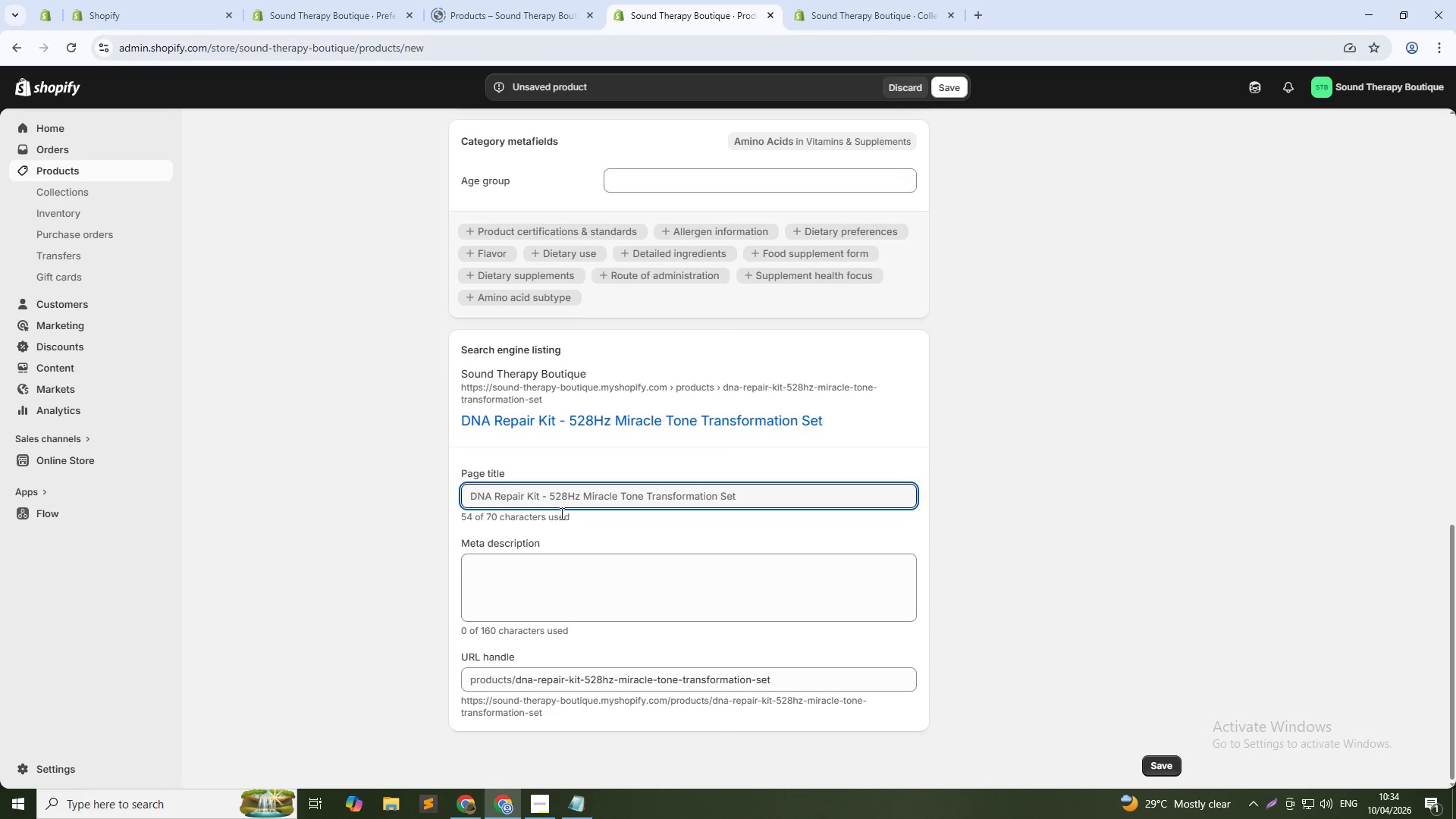 
left_click([557, 579])
 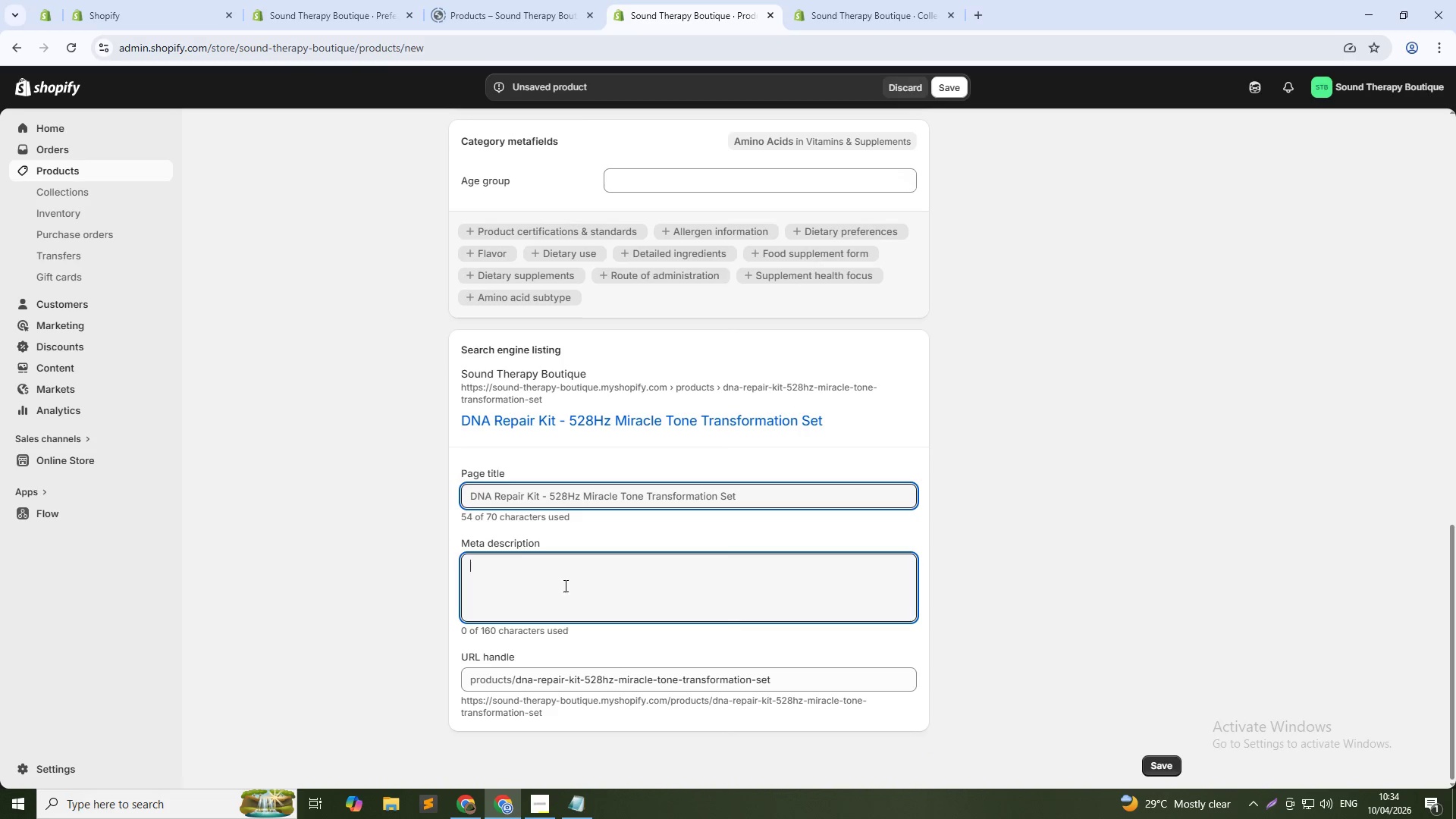 
type(Complete 528Hz kit with tuning fork AND rose quartz bowl. Dual therapy for cellular healing. Advanced sound therapy. Shop now)
 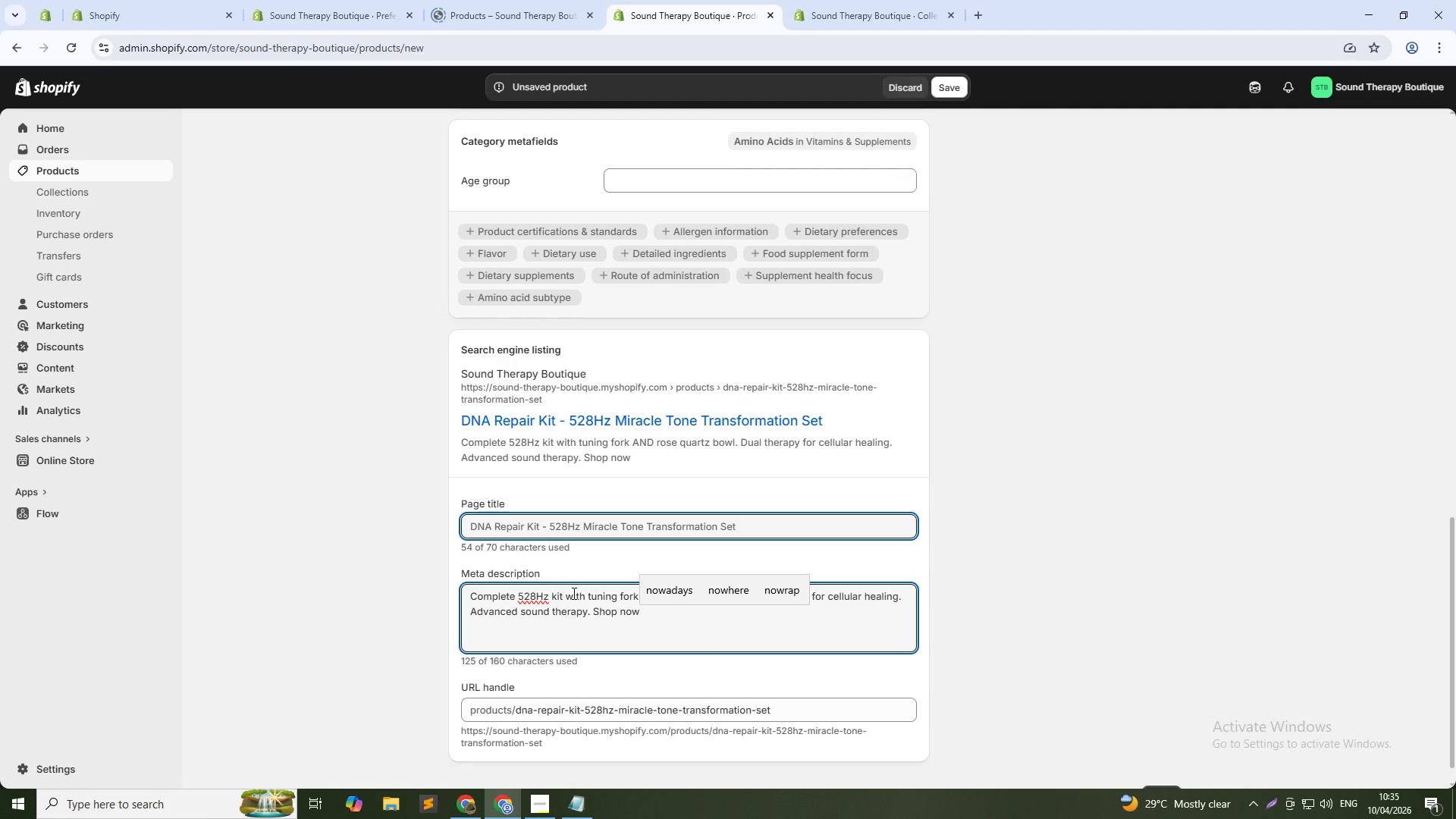 
key(Period)
 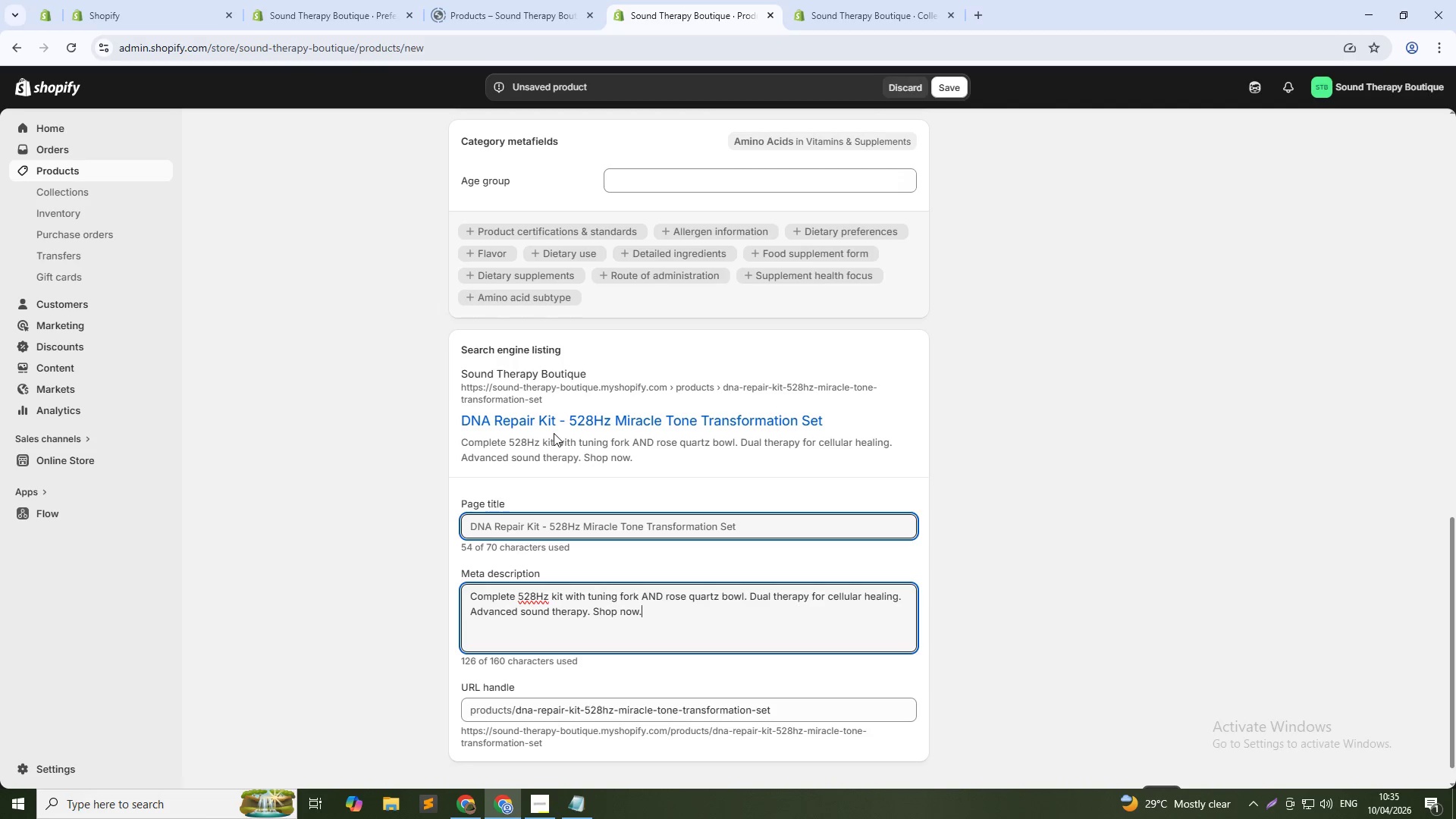 
scroll: coordinate [513, 514], scroll_direction: up, amount: 2.0
 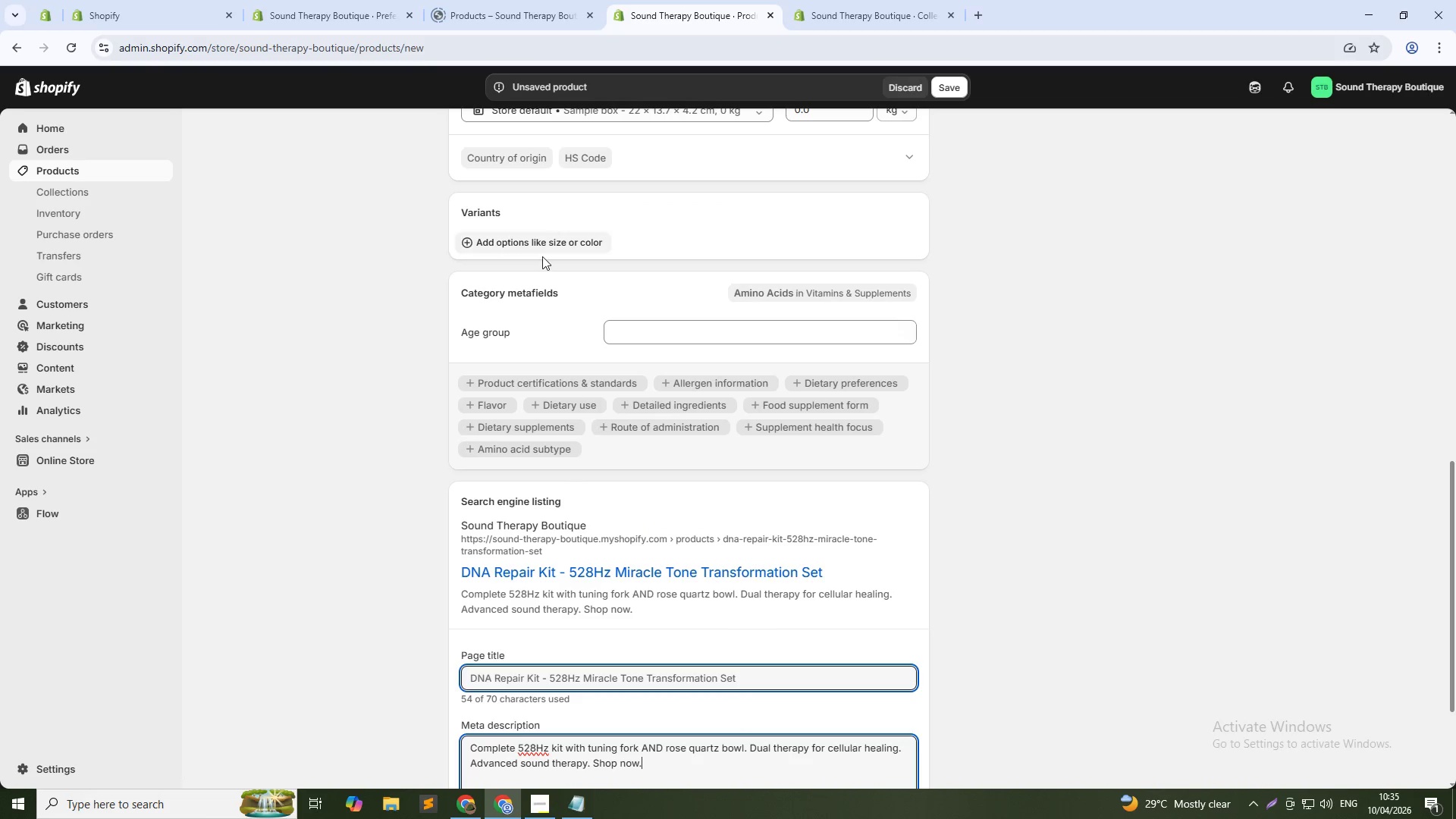 
left_click([550, 235])
 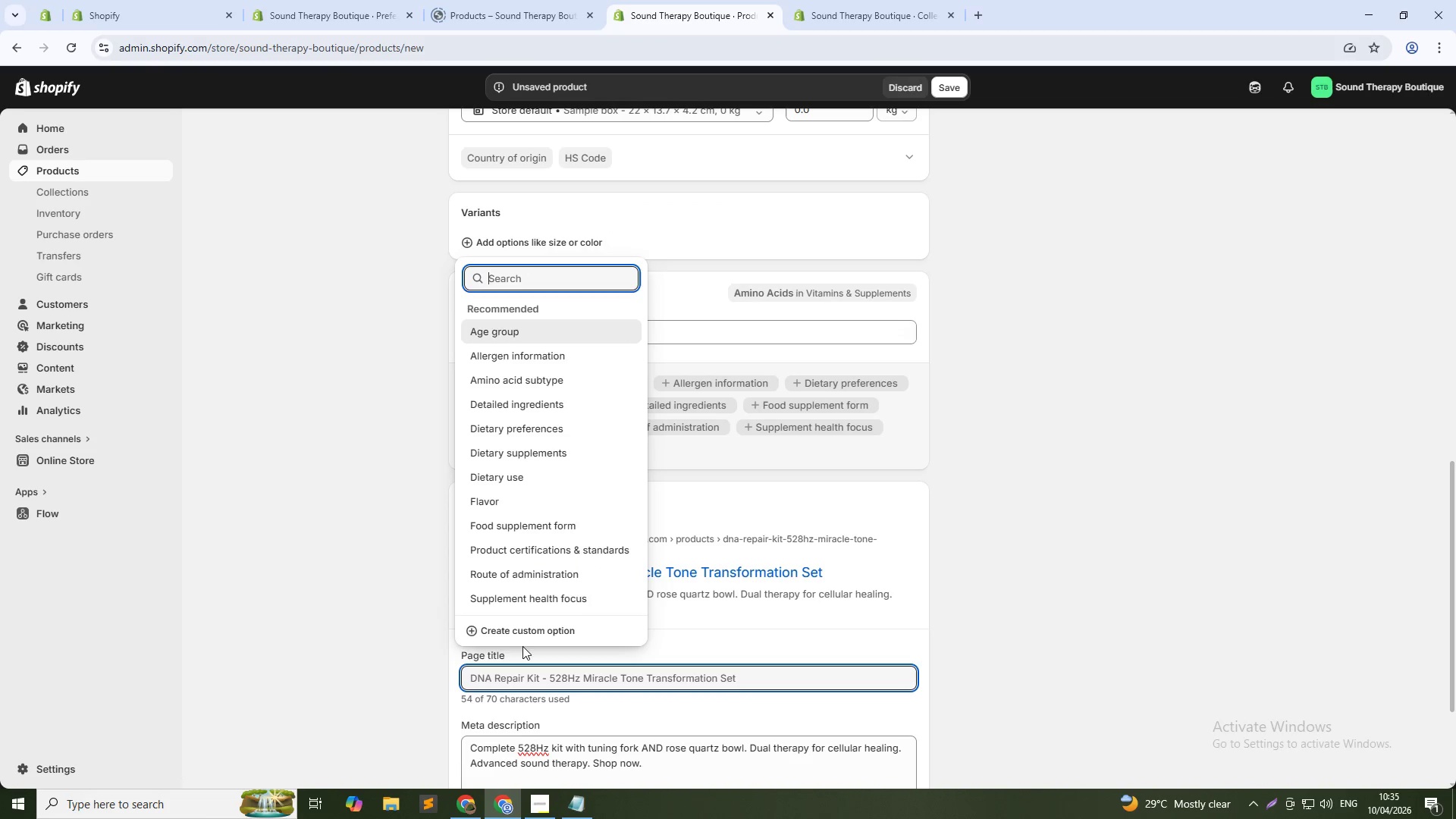 
left_click([526, 631])
 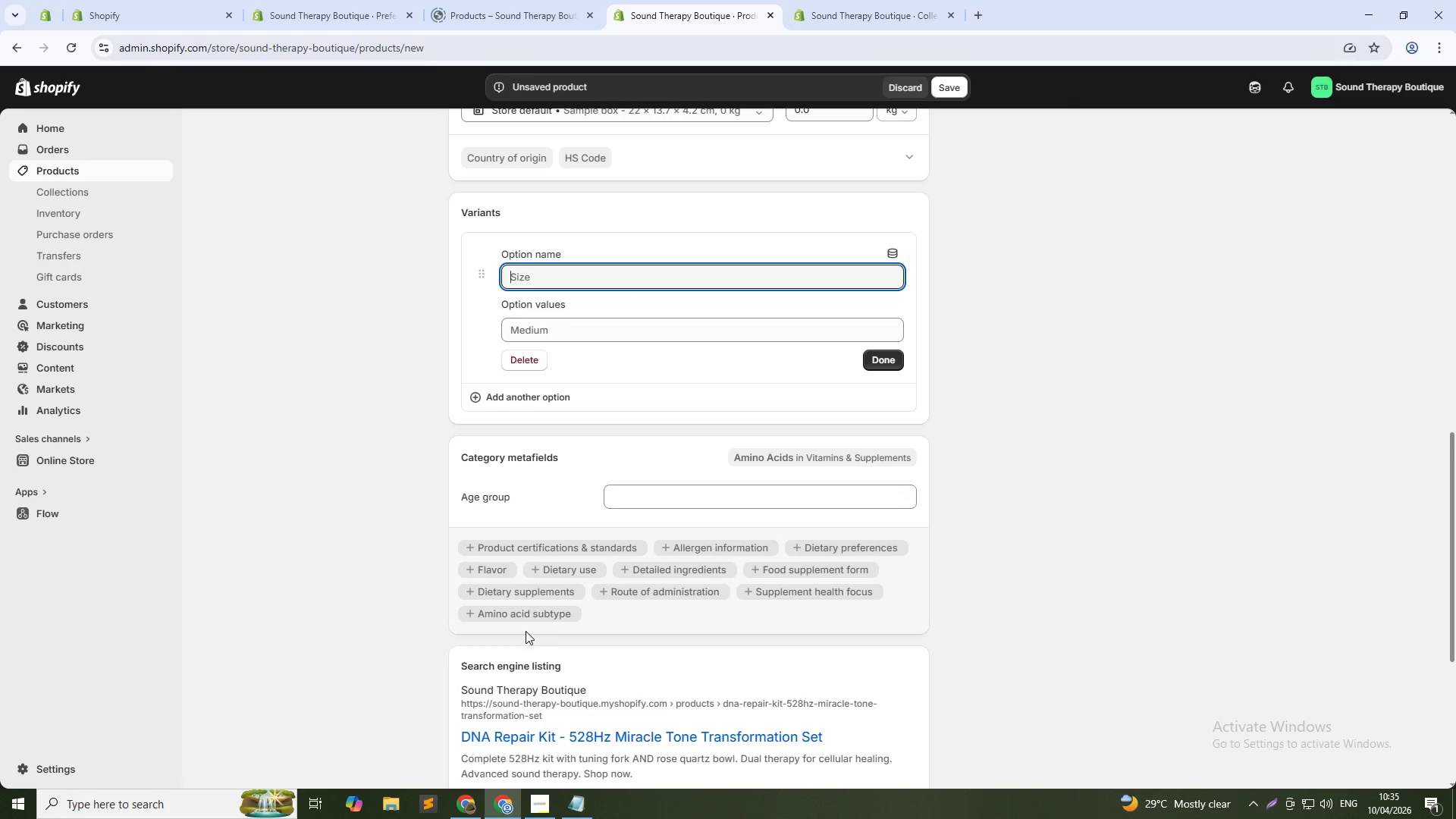 
type(Kit)
key(Tab)
type(Standard Kit)
 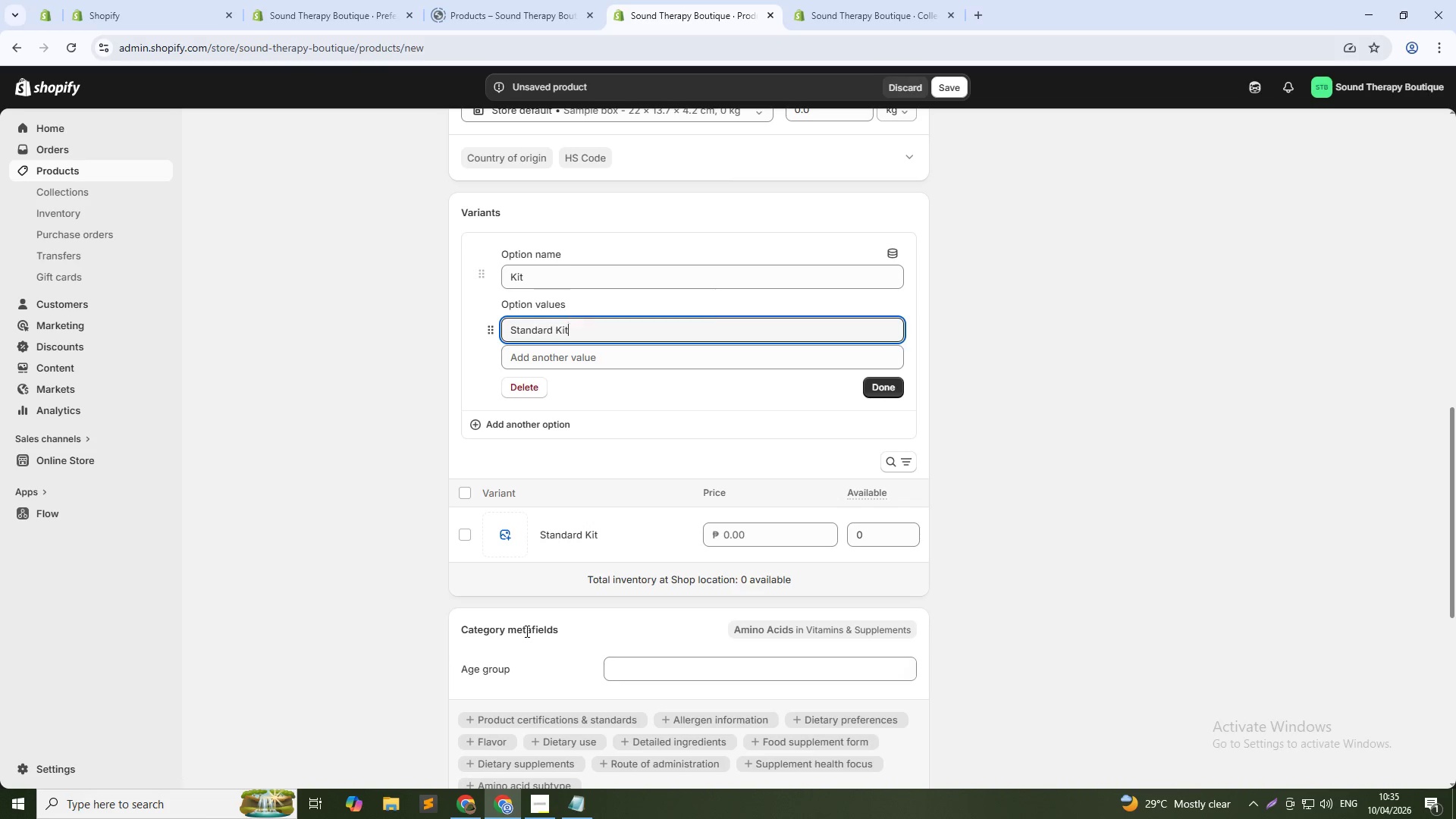 
 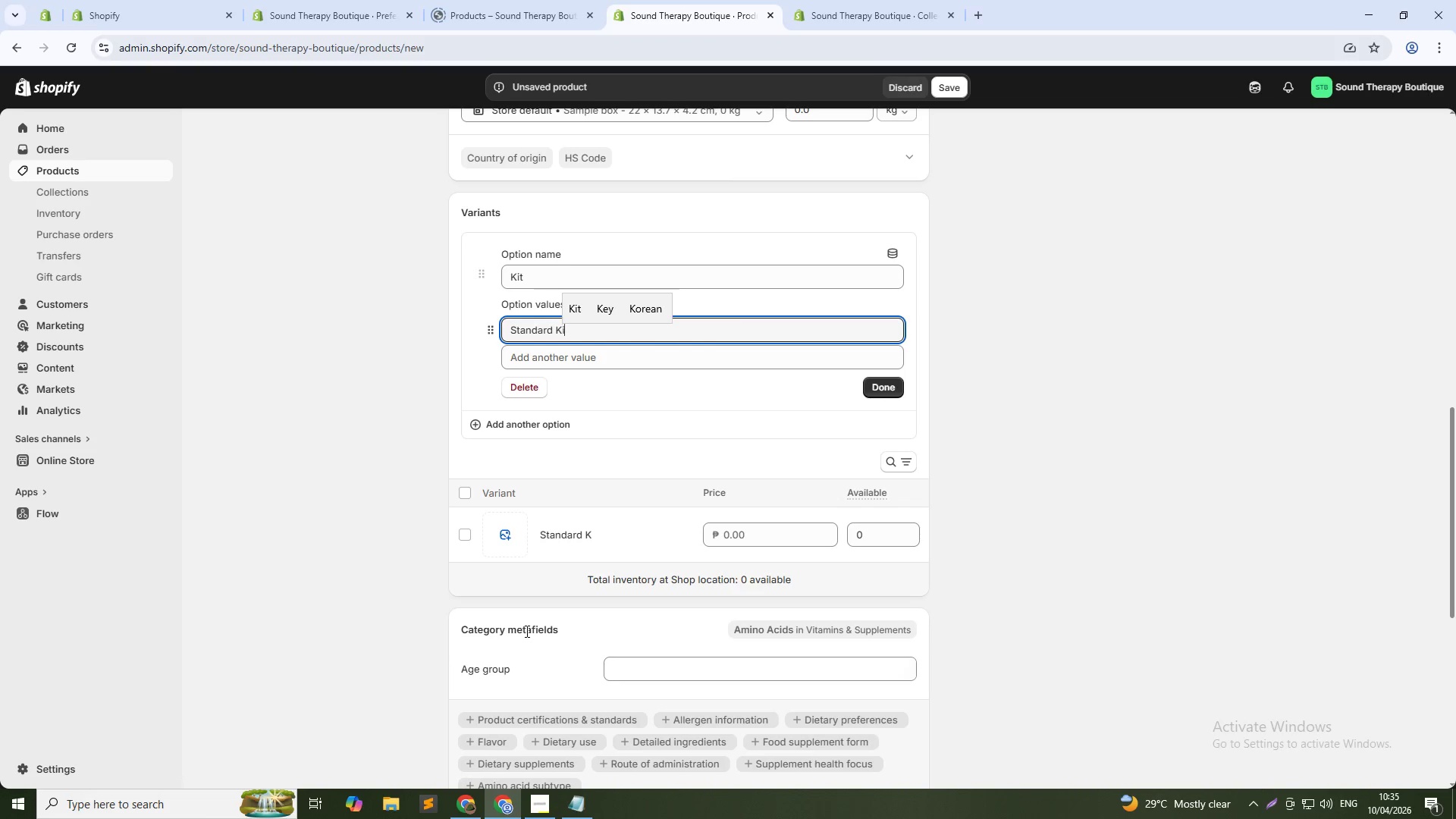 
key(Enter)
 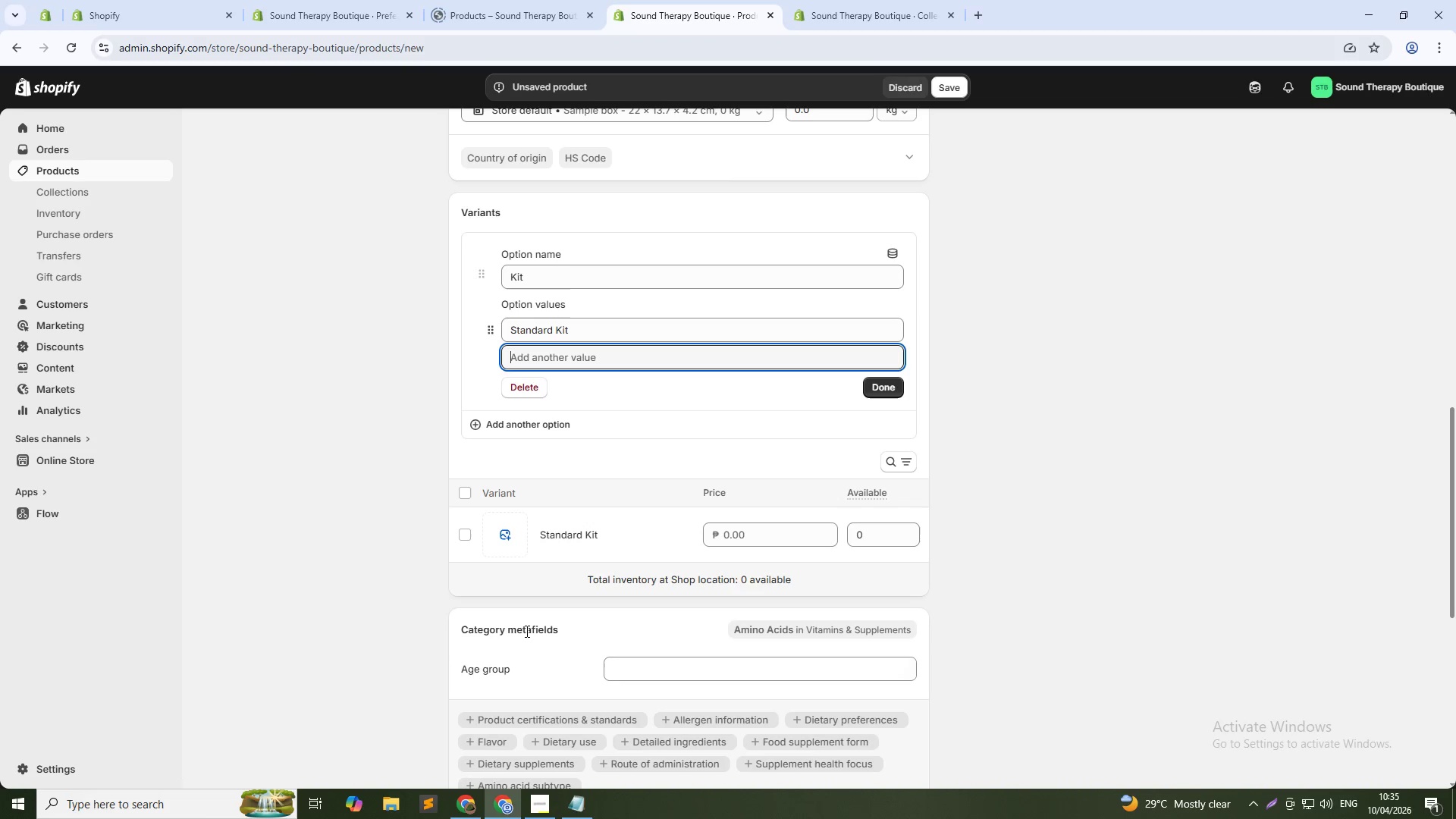 
type(Deluxe Kit + h)
key(Backspace)
type(Hars)
key(Backspace)
type(d Case + Extra Mallets)
 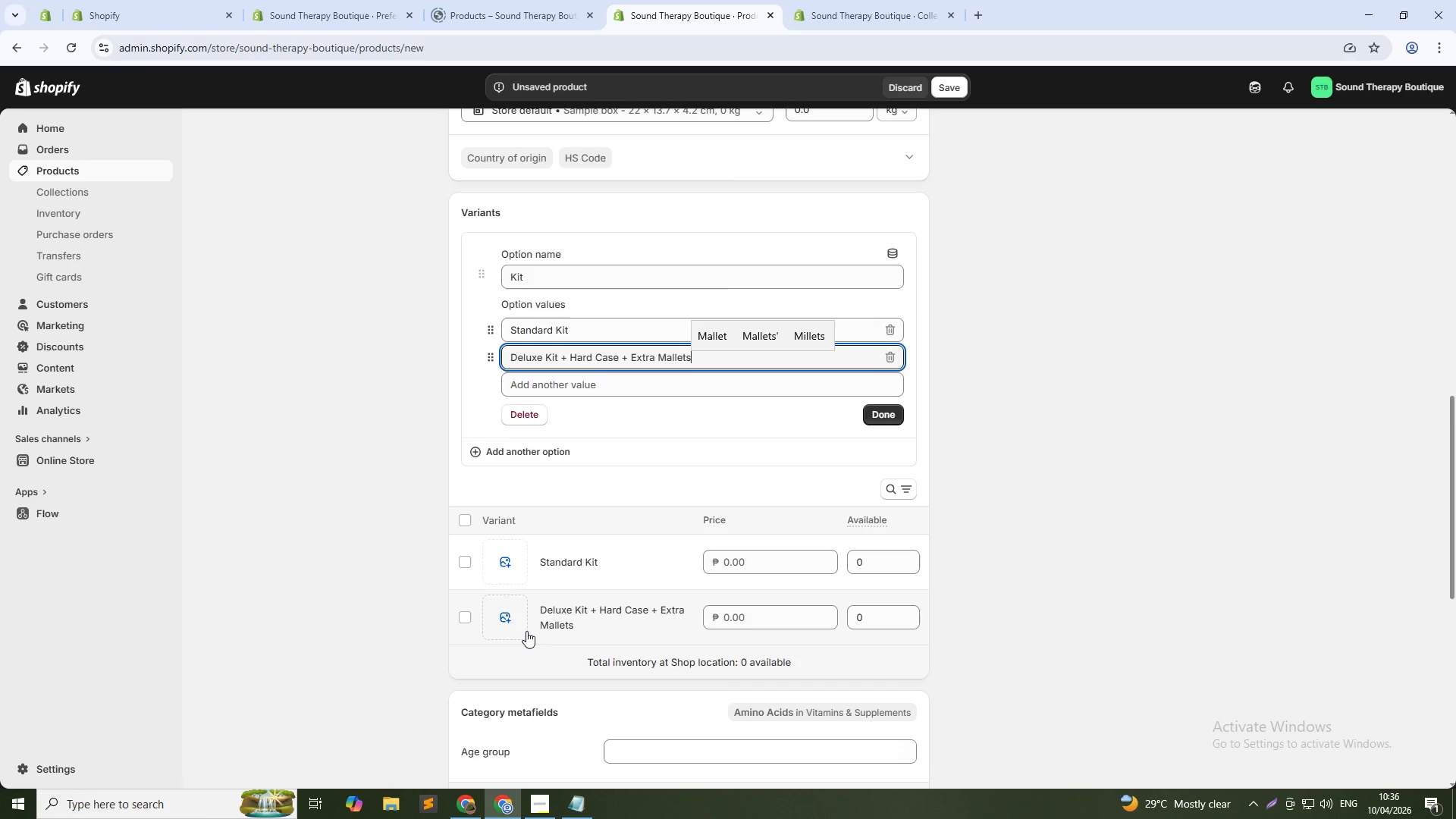 
left_click([890, 419])
 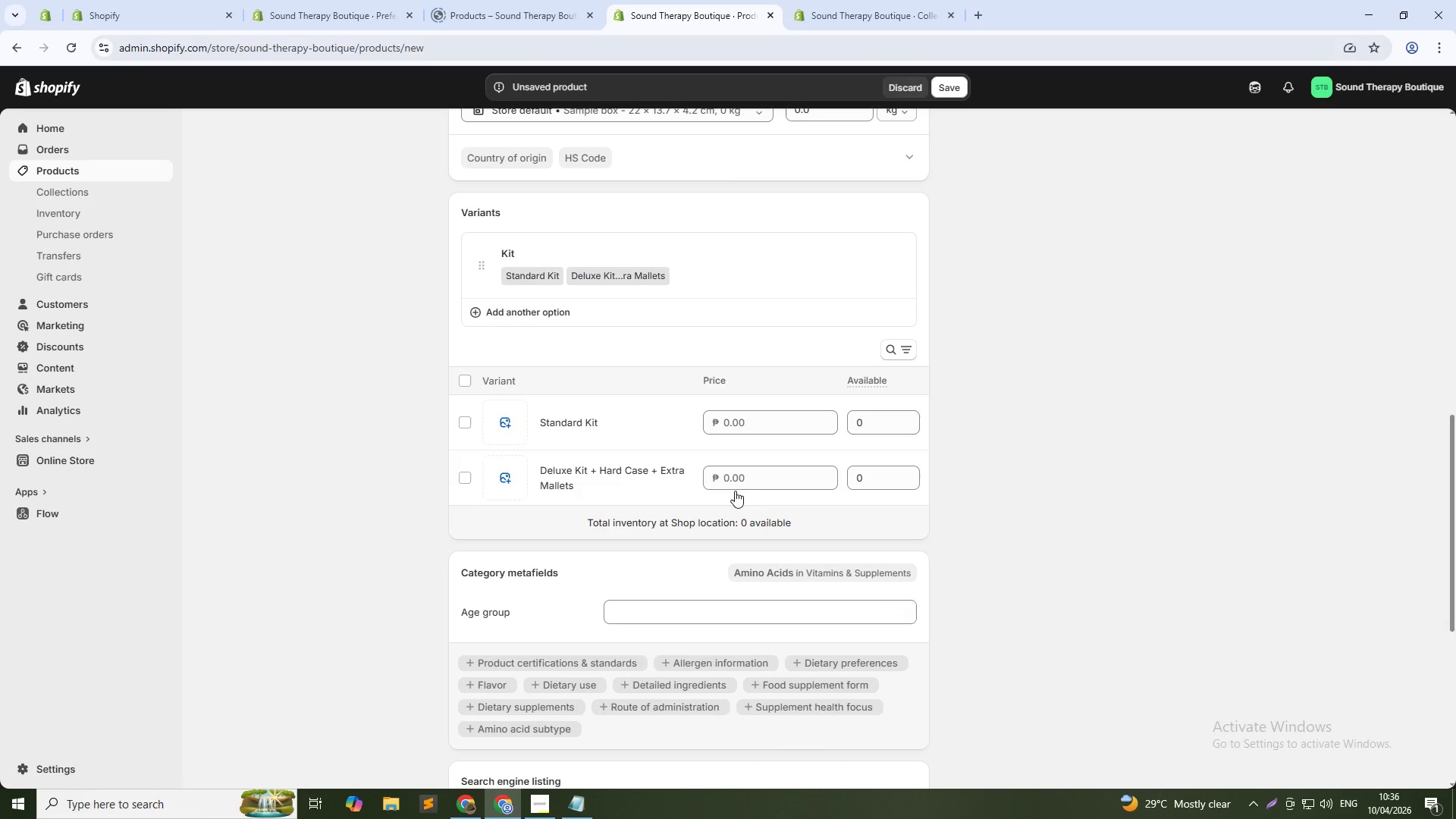 
double_click([731, 476])
 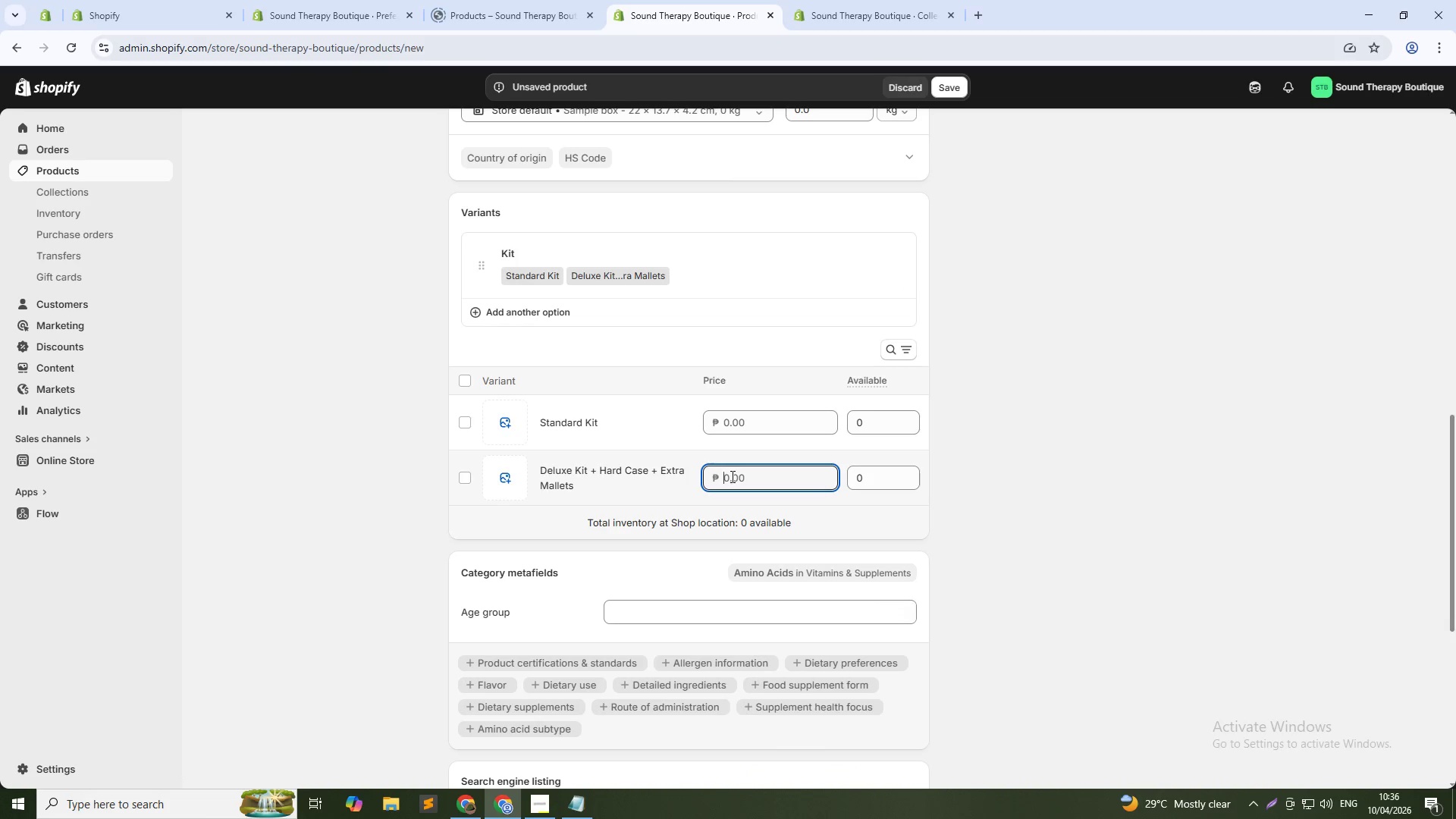 
triple_click([731, 476])
 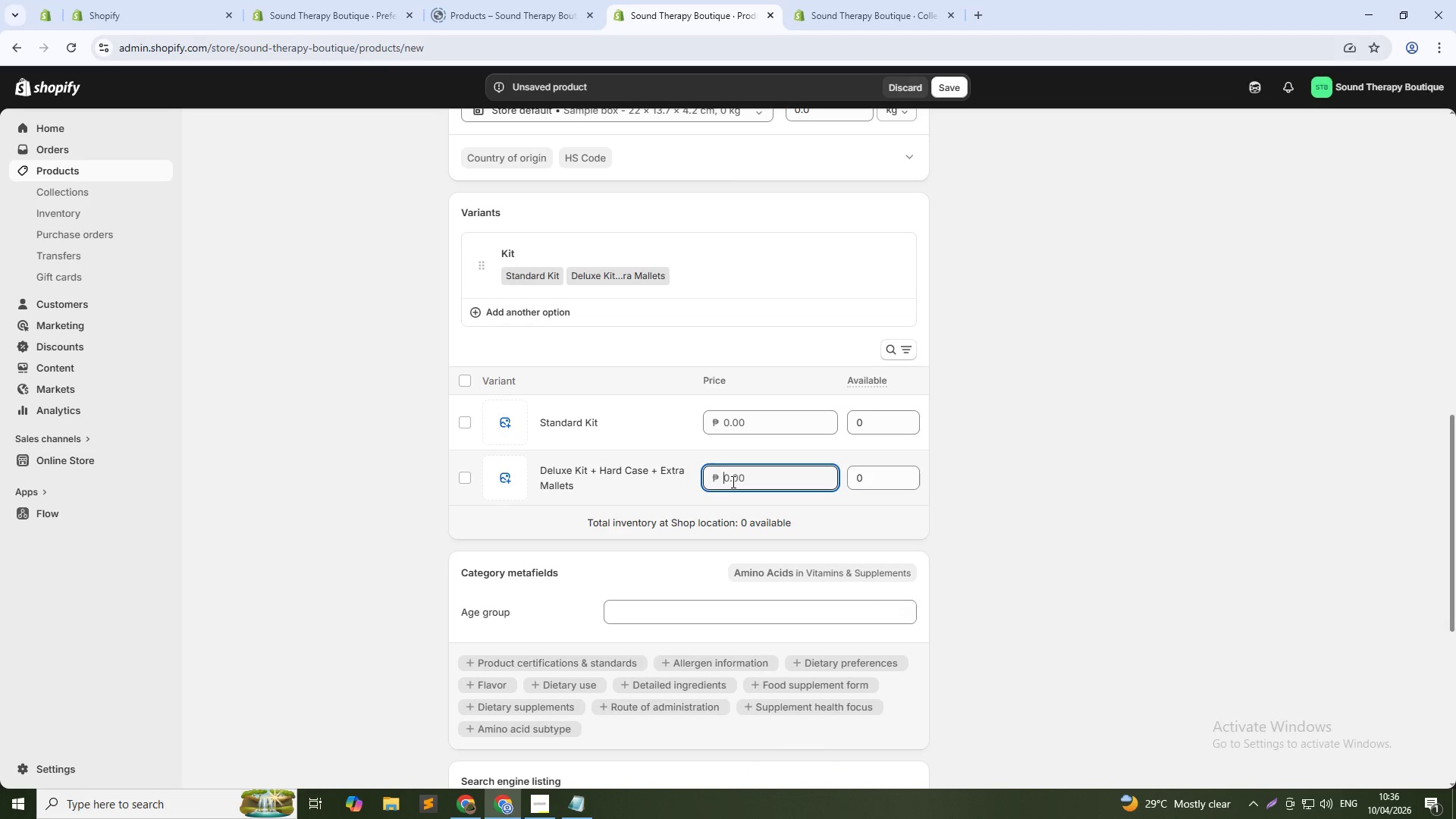 
key(Numpad4)
 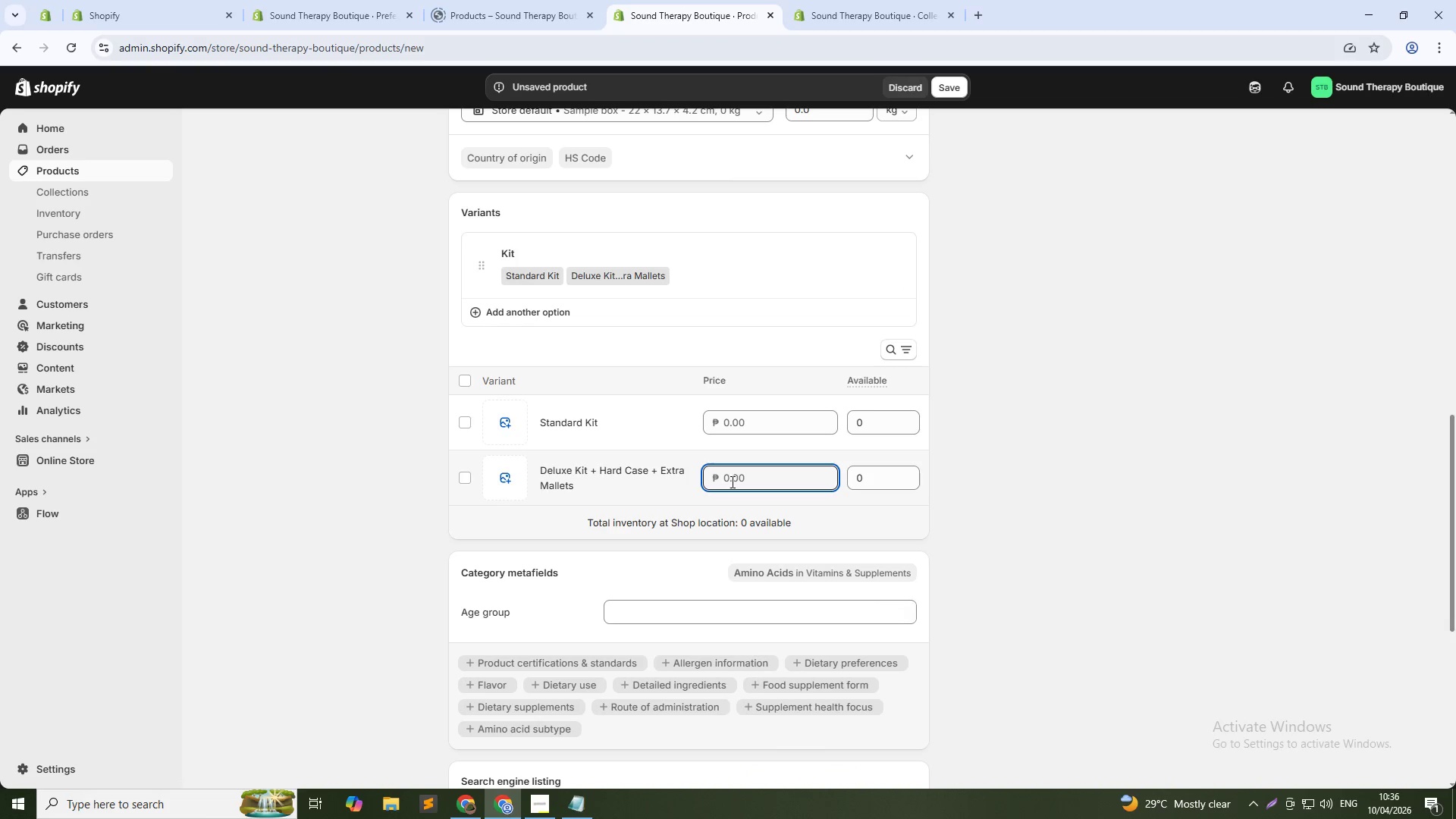 
key(Numpad5)
 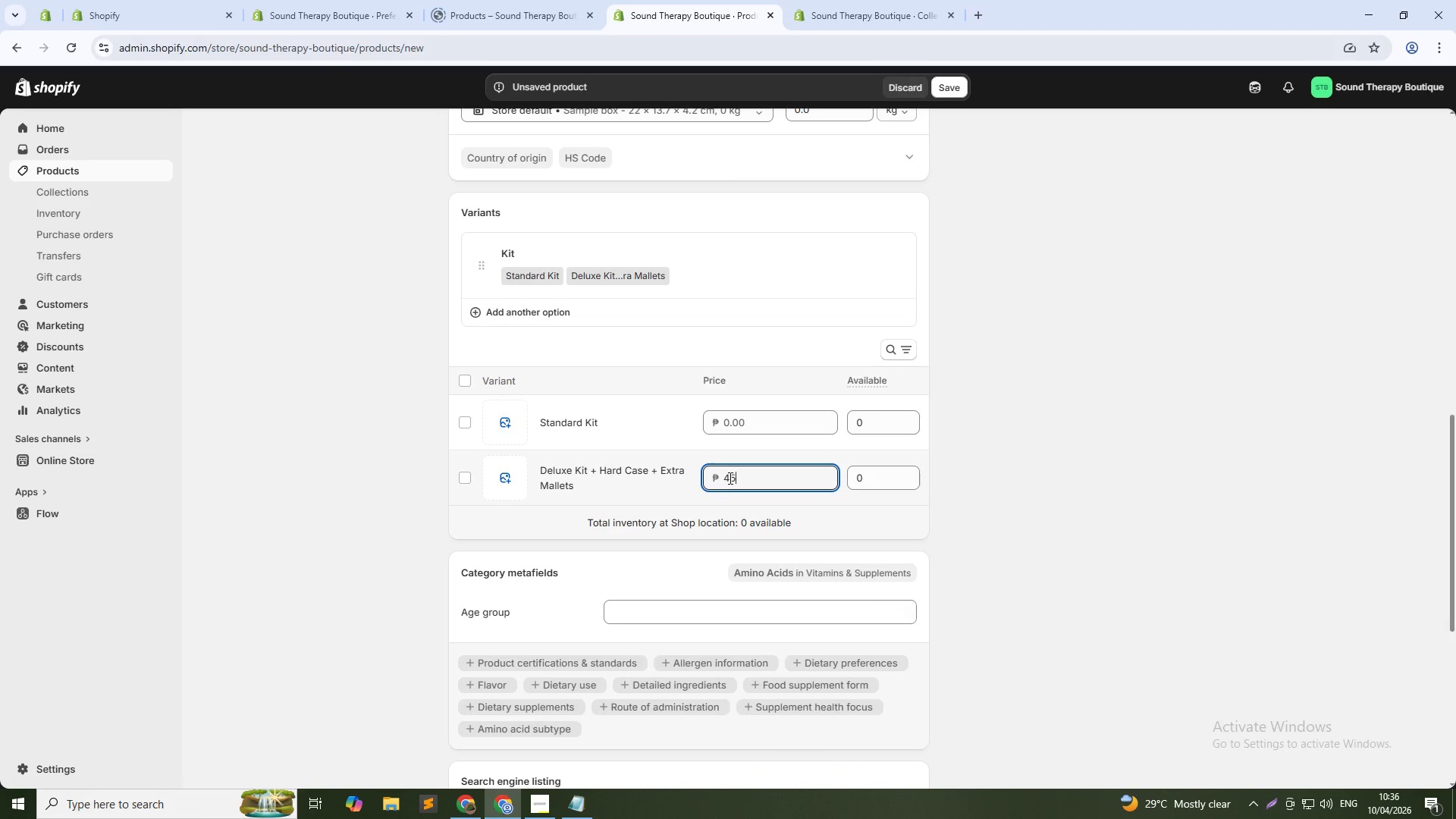 
key(Numpad9)
 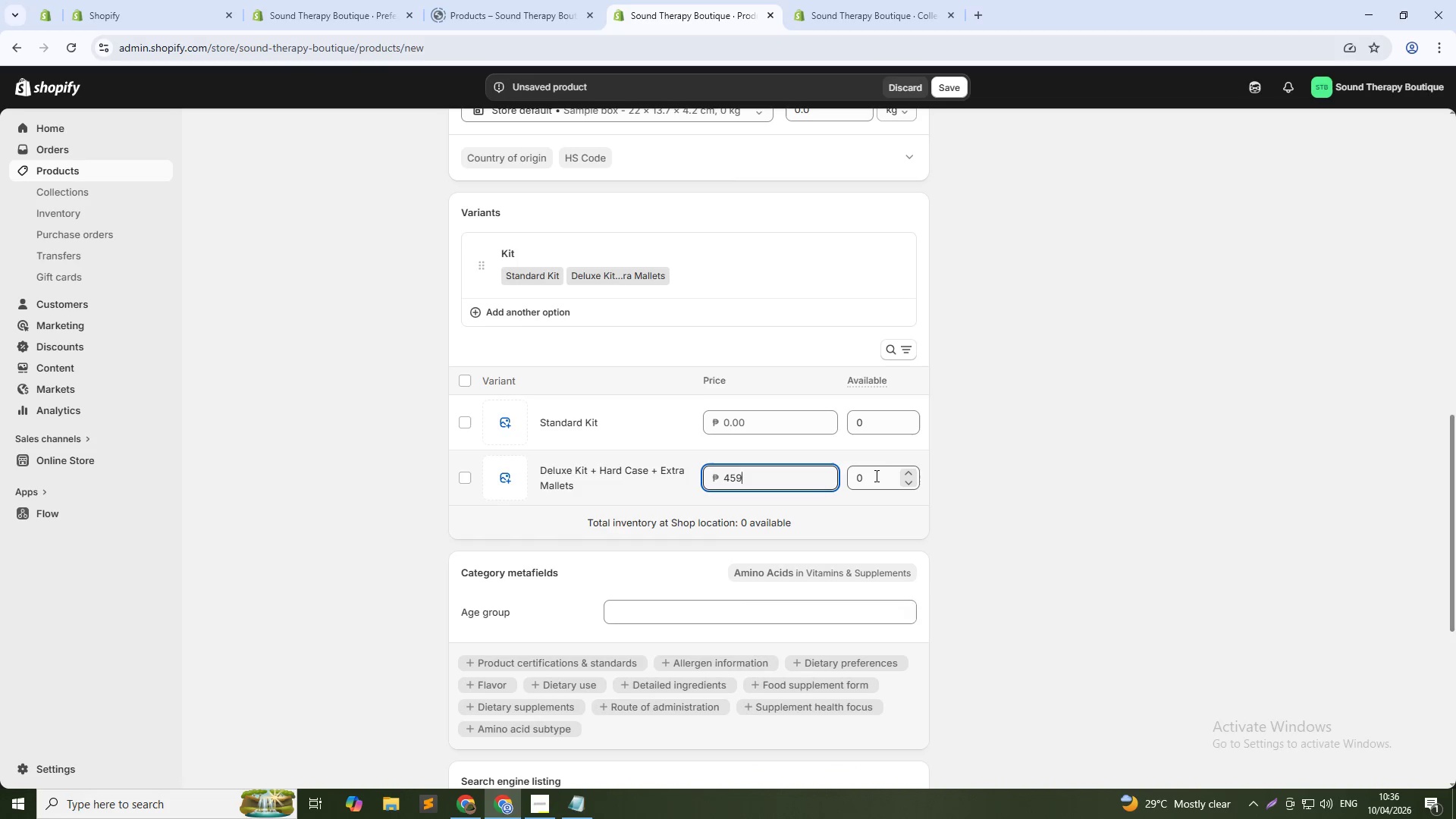 
double_click([874, 482])
 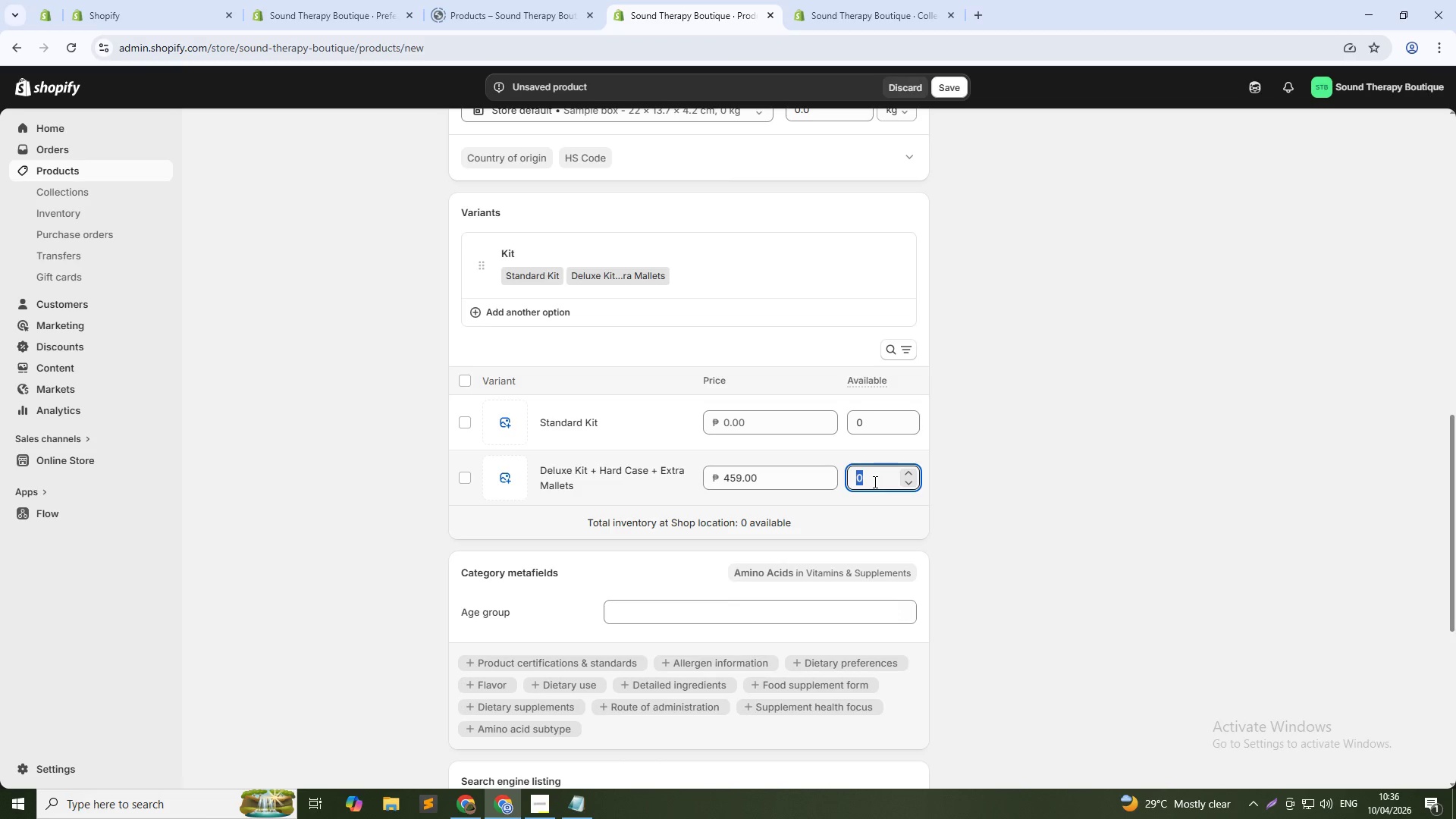 
key(Numpad1)
 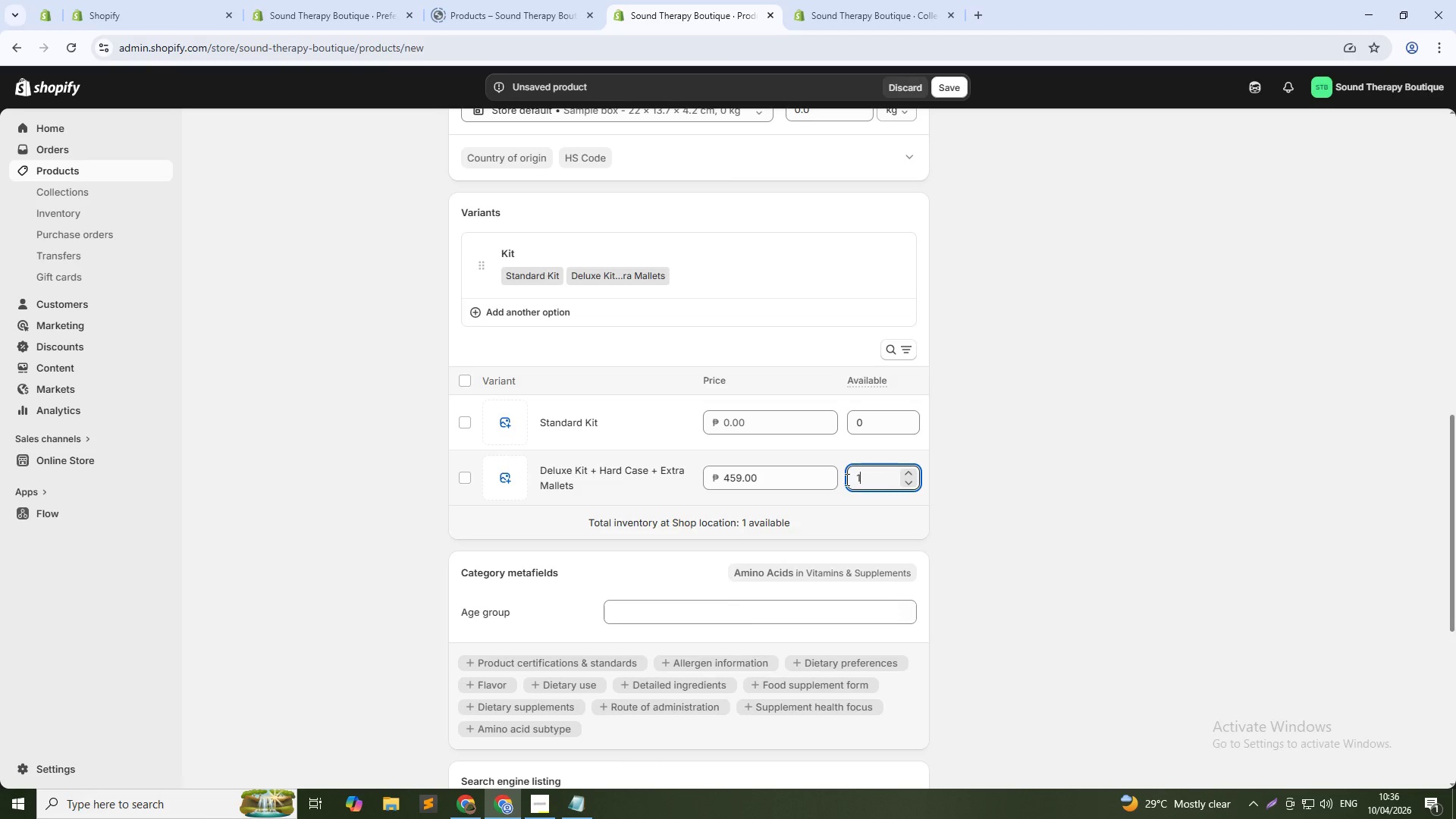 
key(Numpad0)
 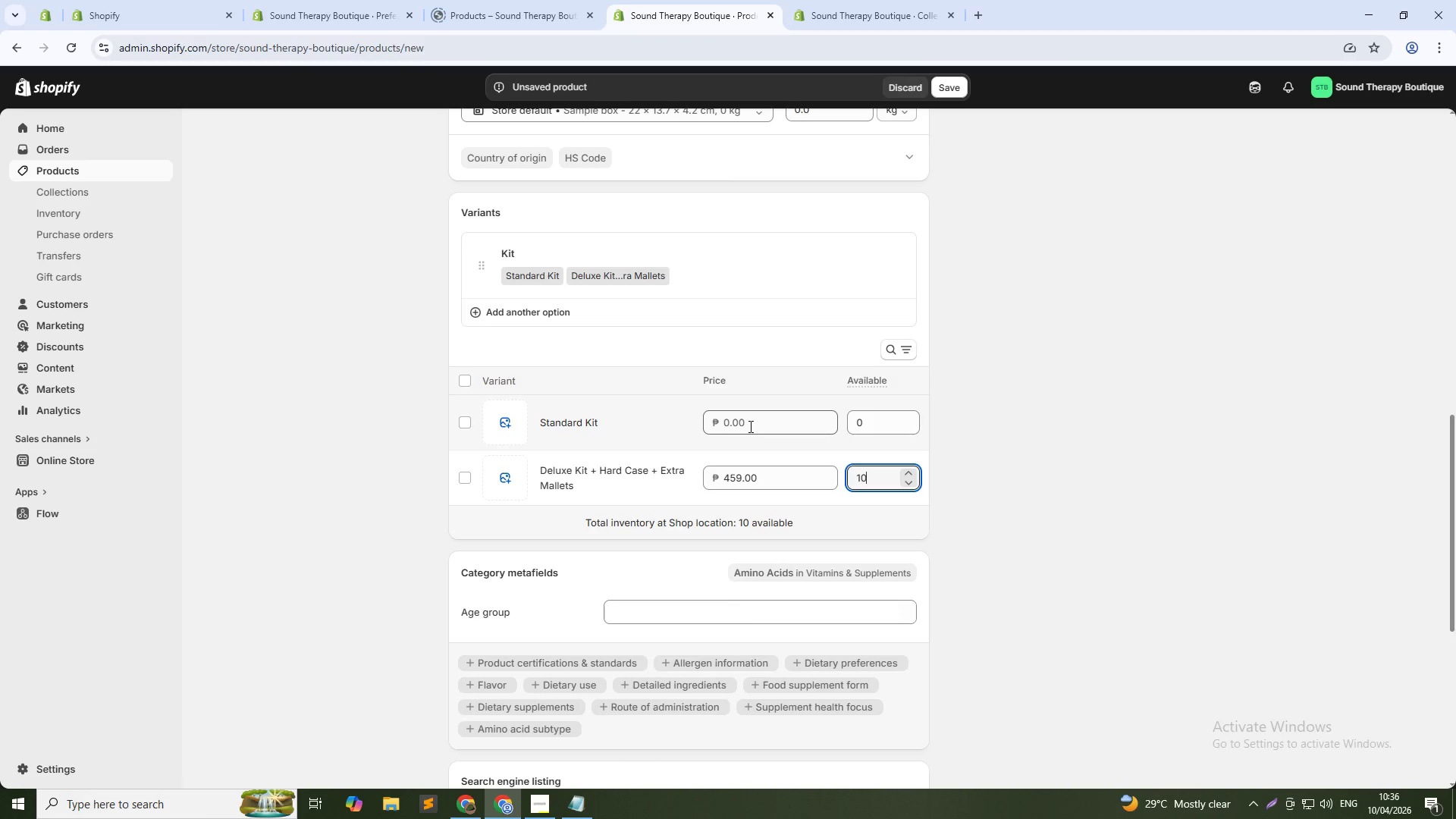 
left_click([749, 426])
 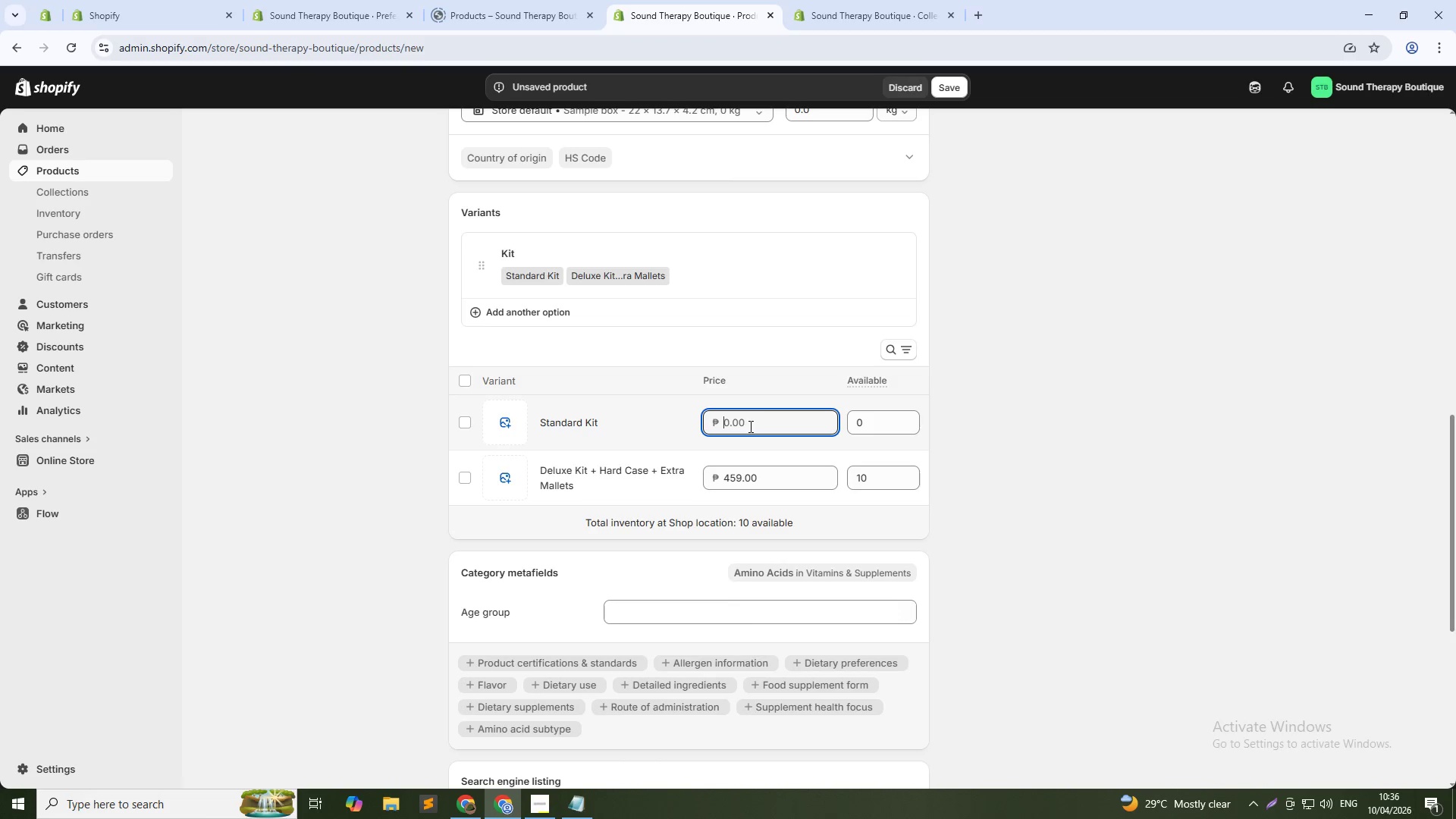 
key(Numpad3)
 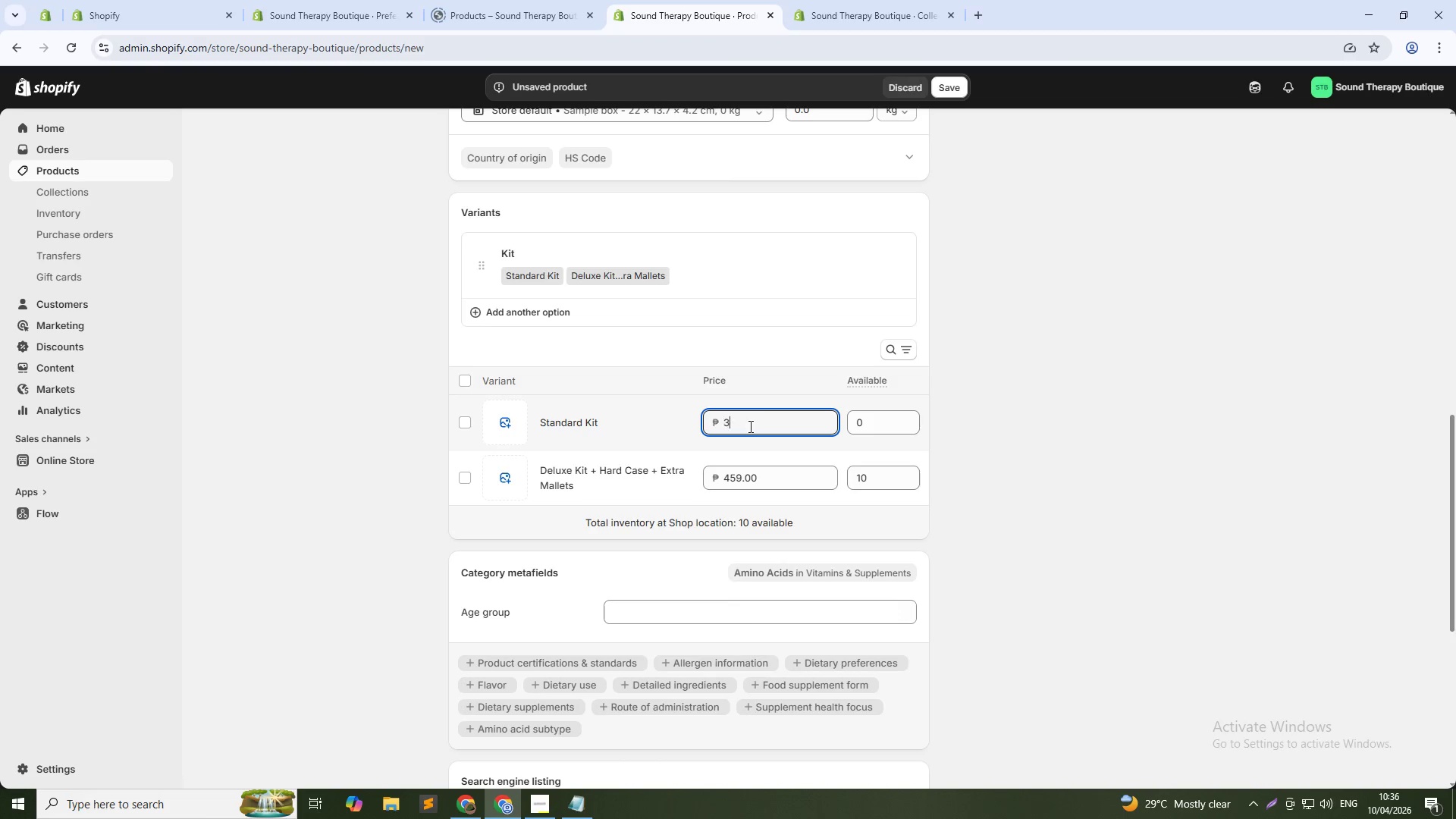 
key(Numpad9)
 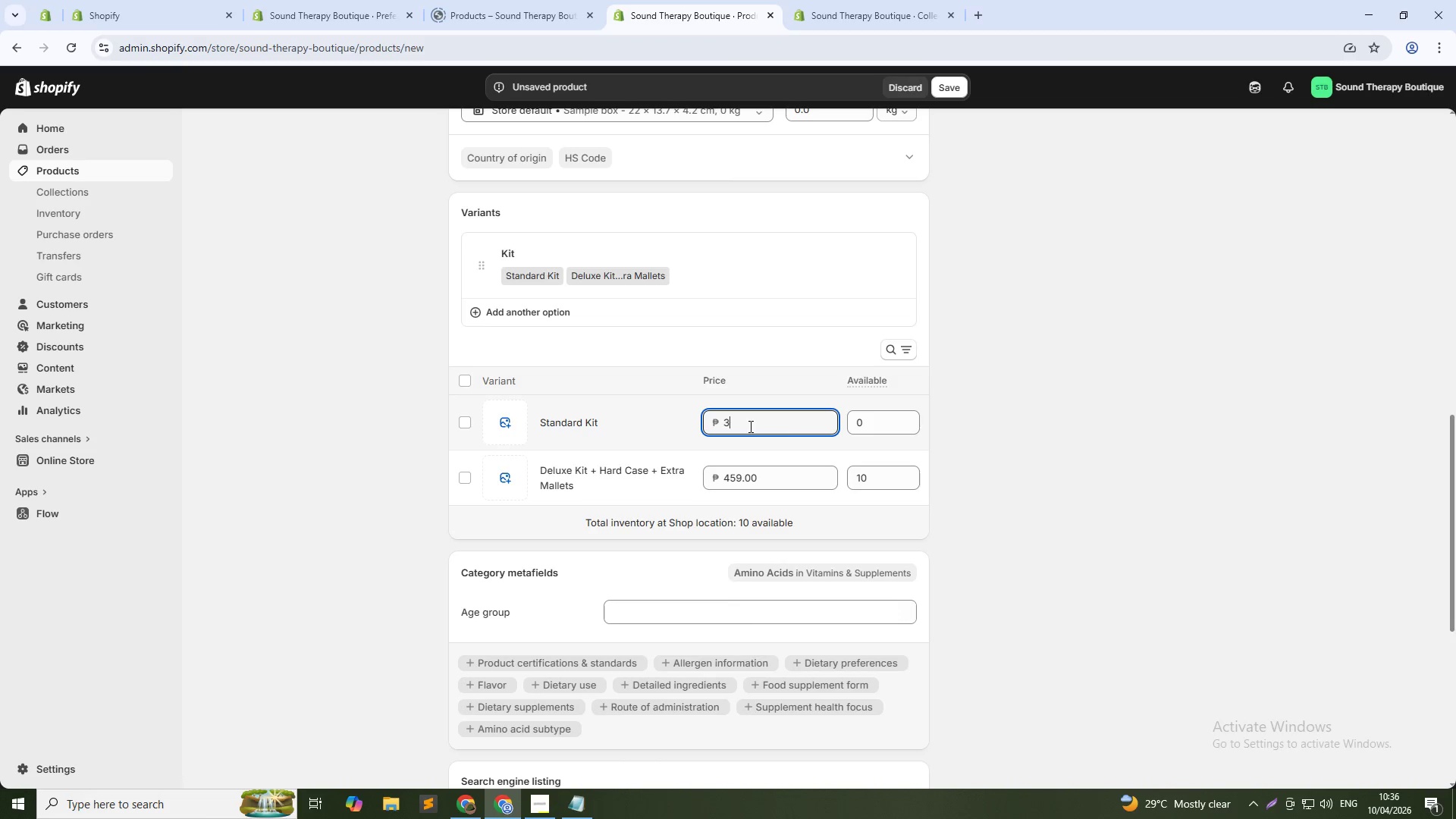 
key(Numpad9)
 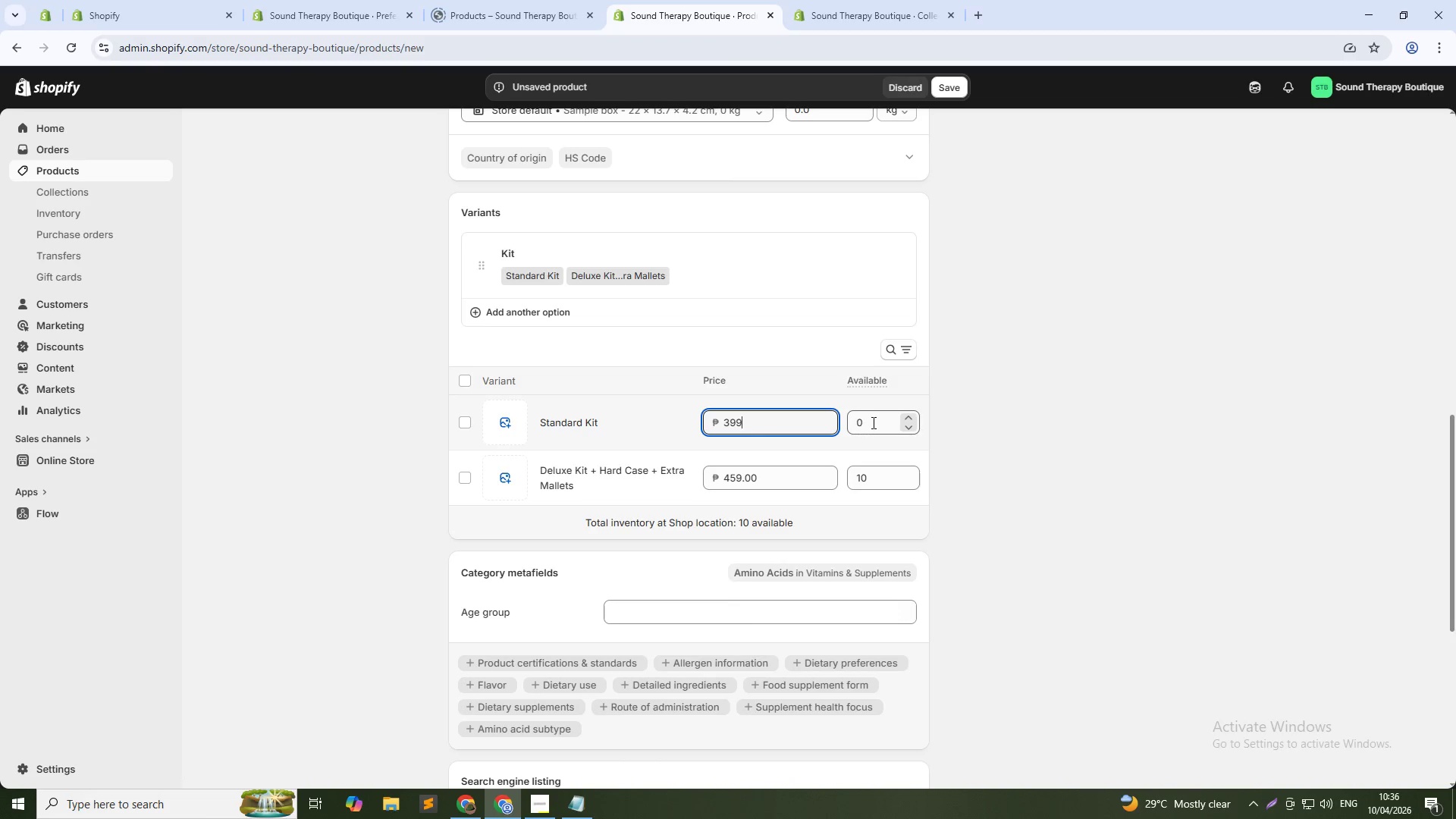 
left_click([872, 422])
 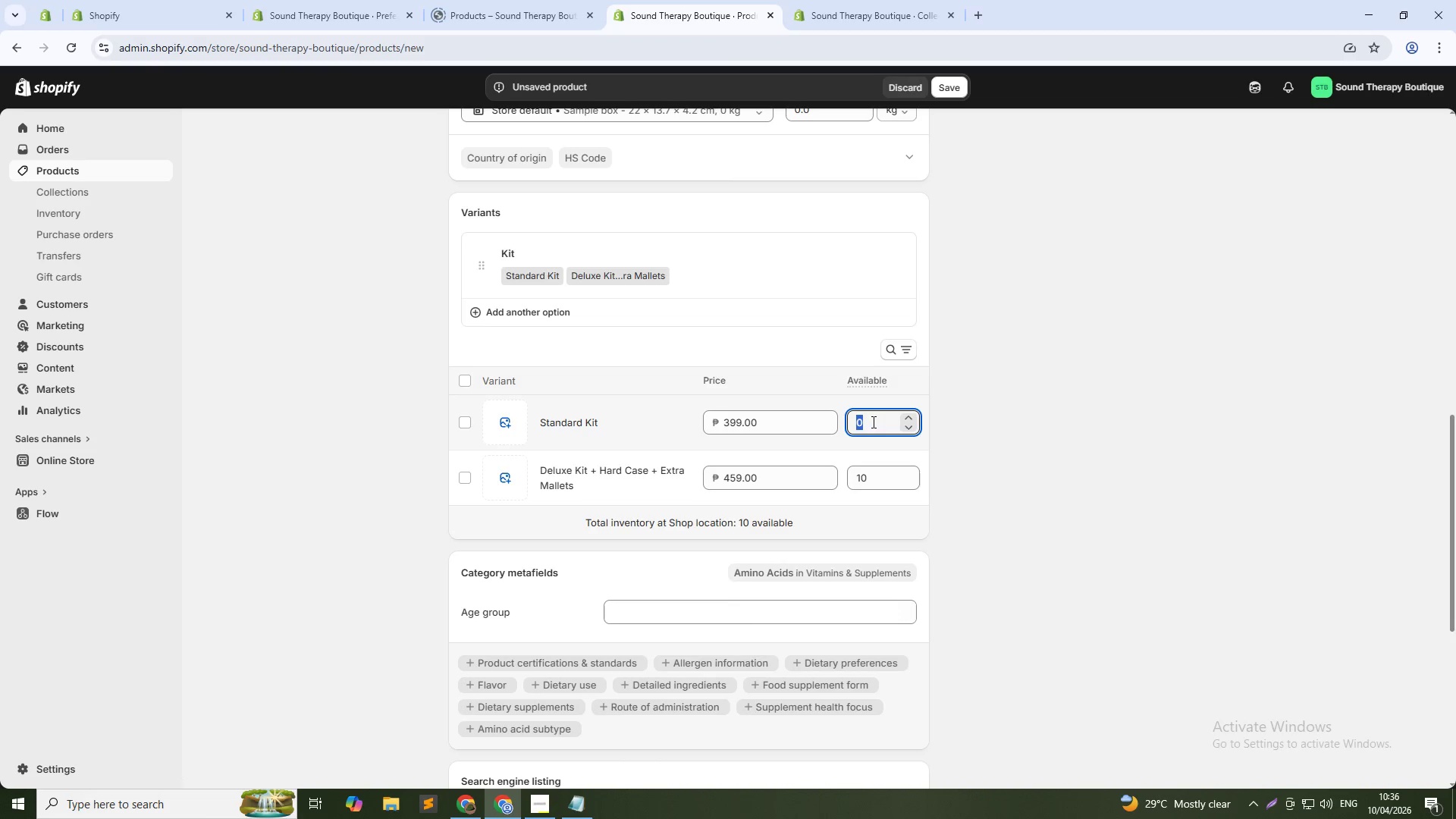 
key(Numpad1)
 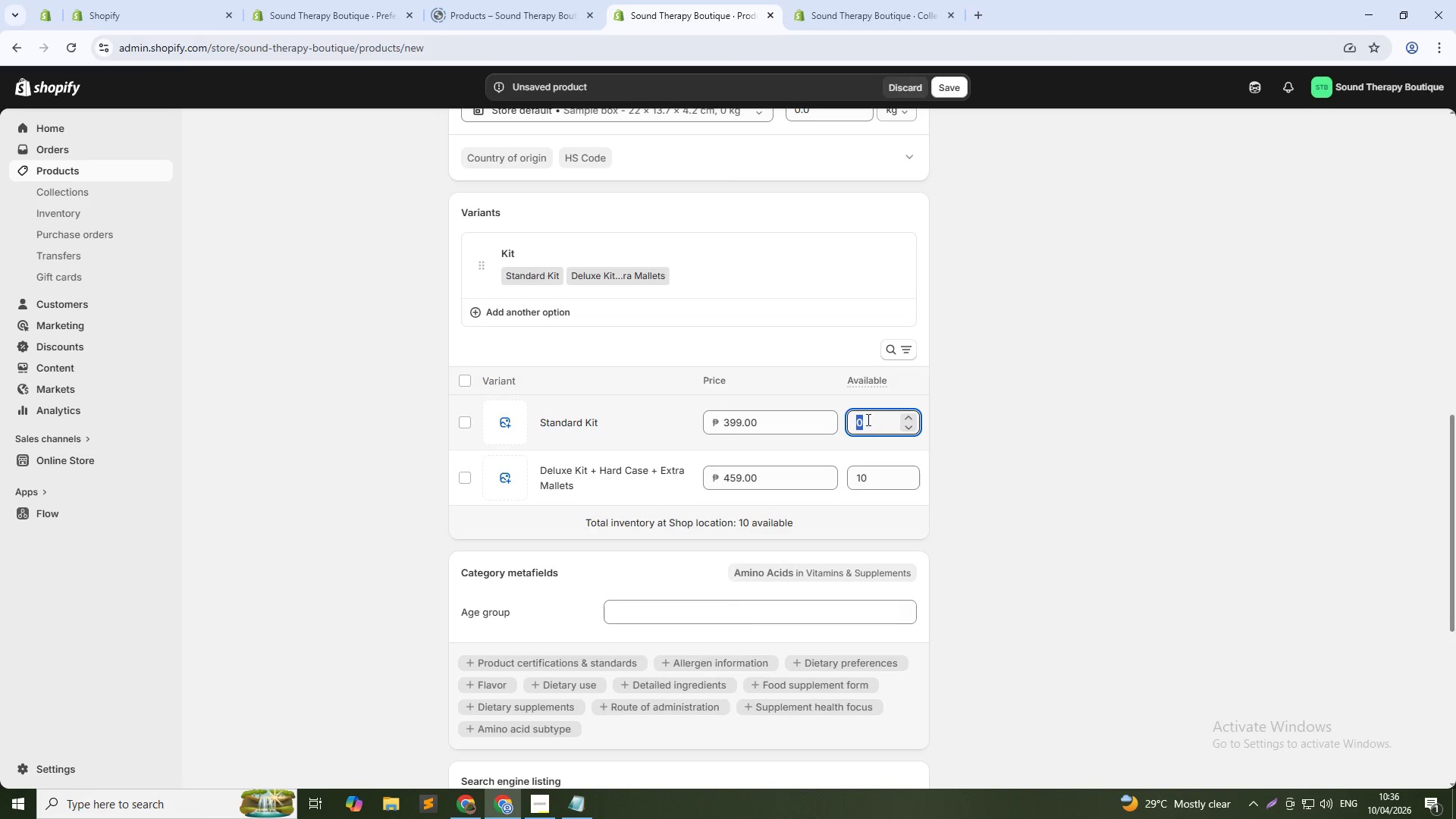 
key(Numpad0)
 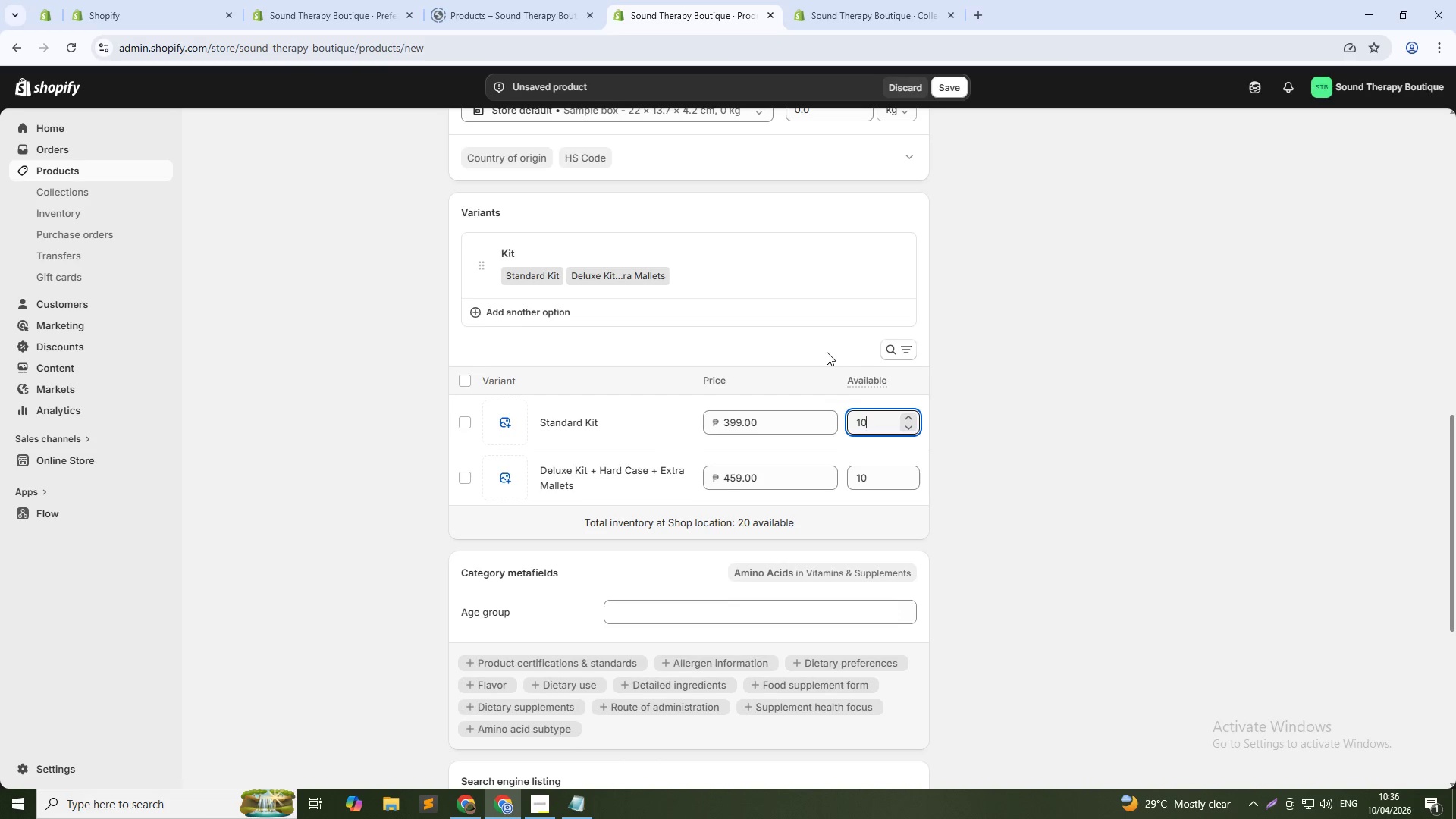 
scroll: coordinate [820, 350], scroll_direction: up, amount: 5.0
 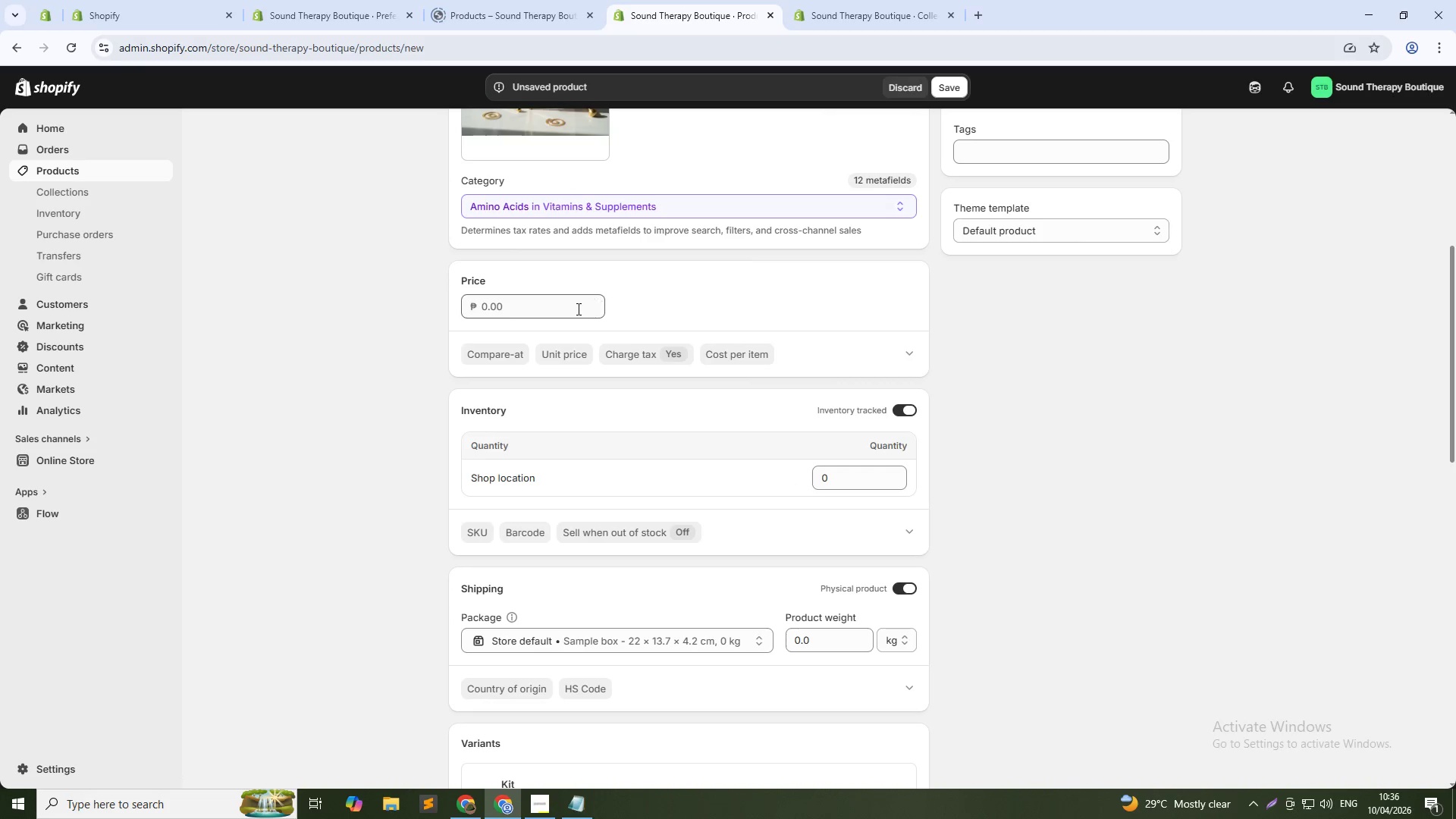 
double_click([572, 309])
 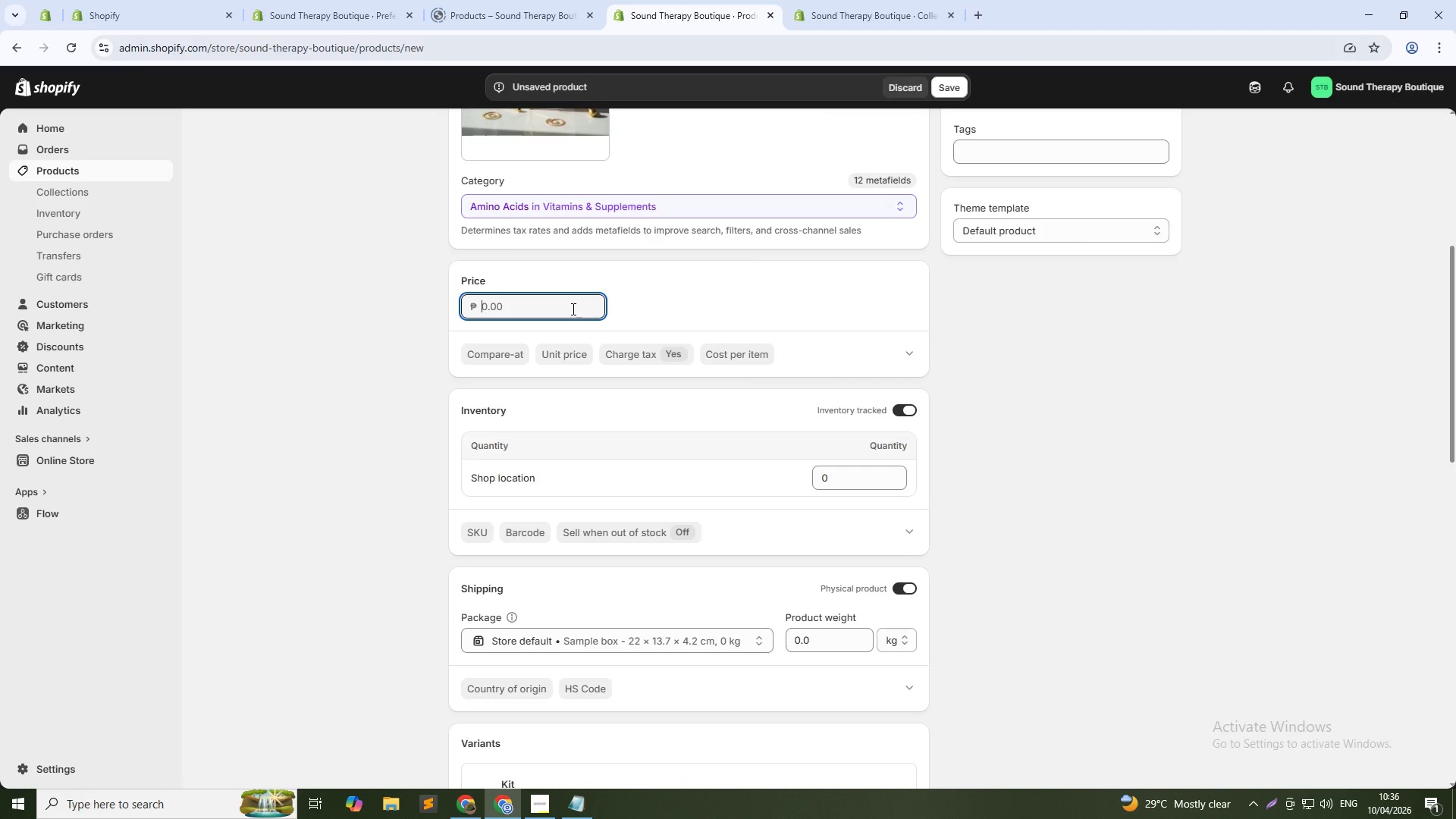 
key(Numpad3)
 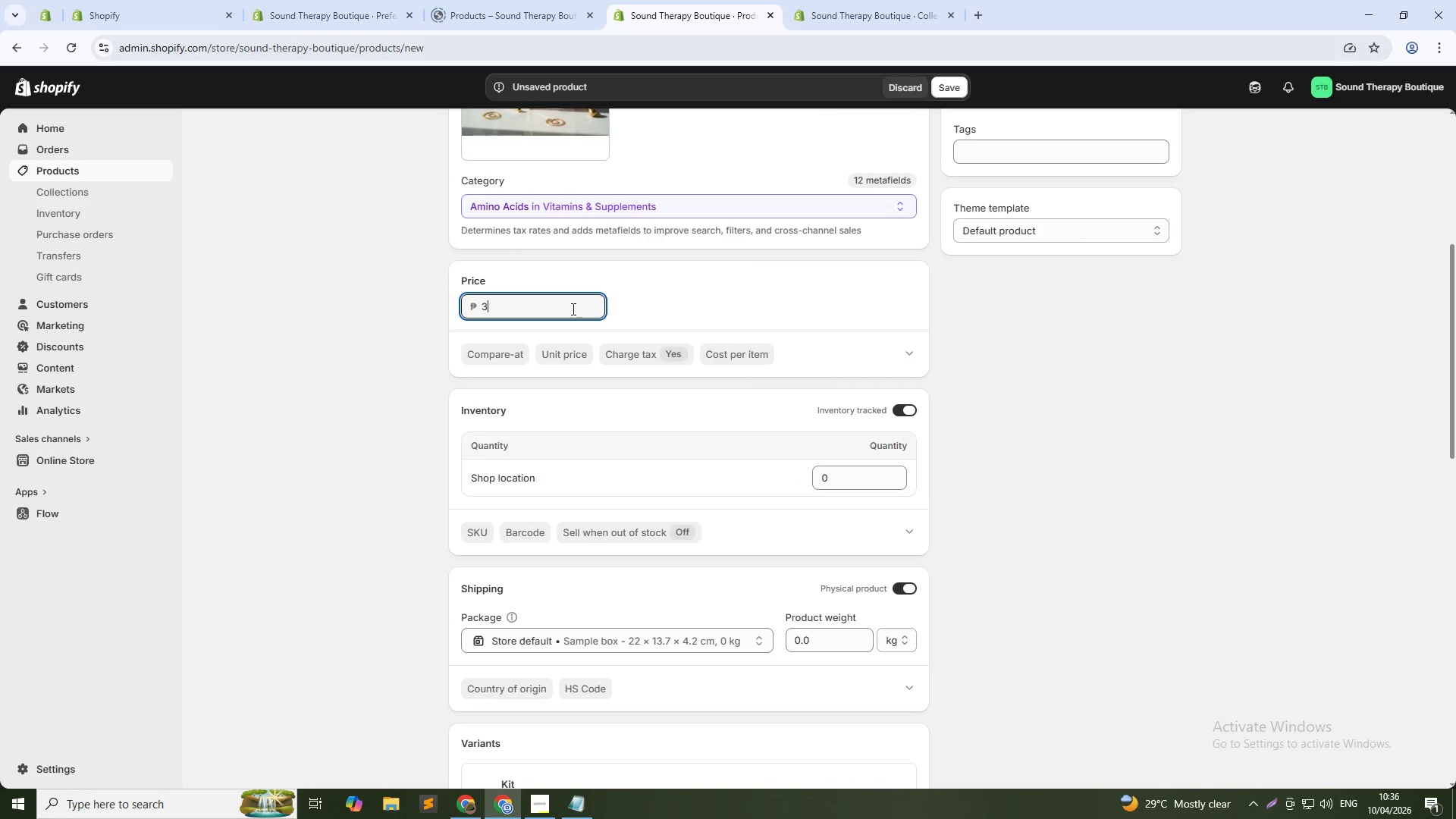 
key(Numpad9)
 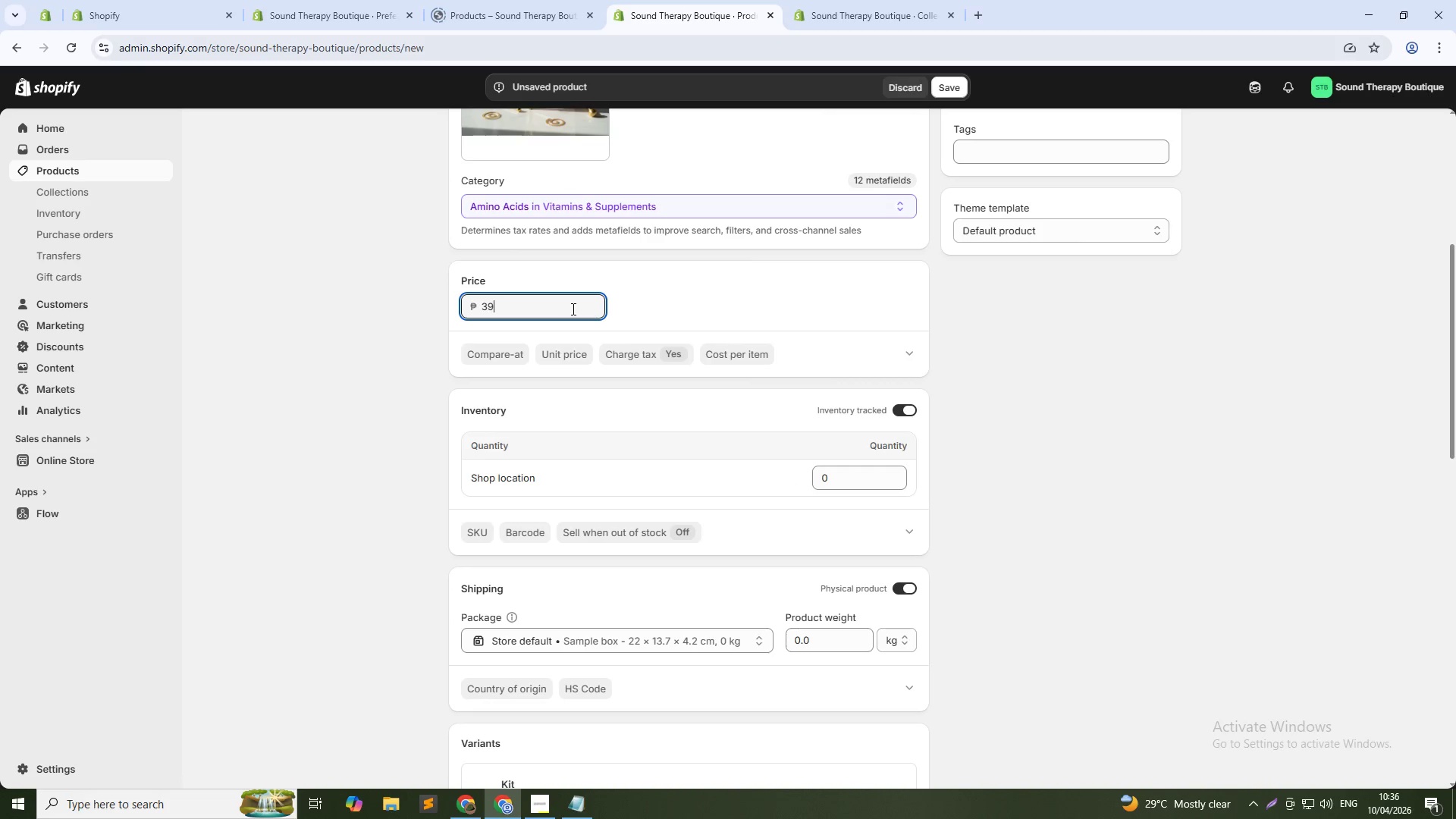 
key(Numpad9)
 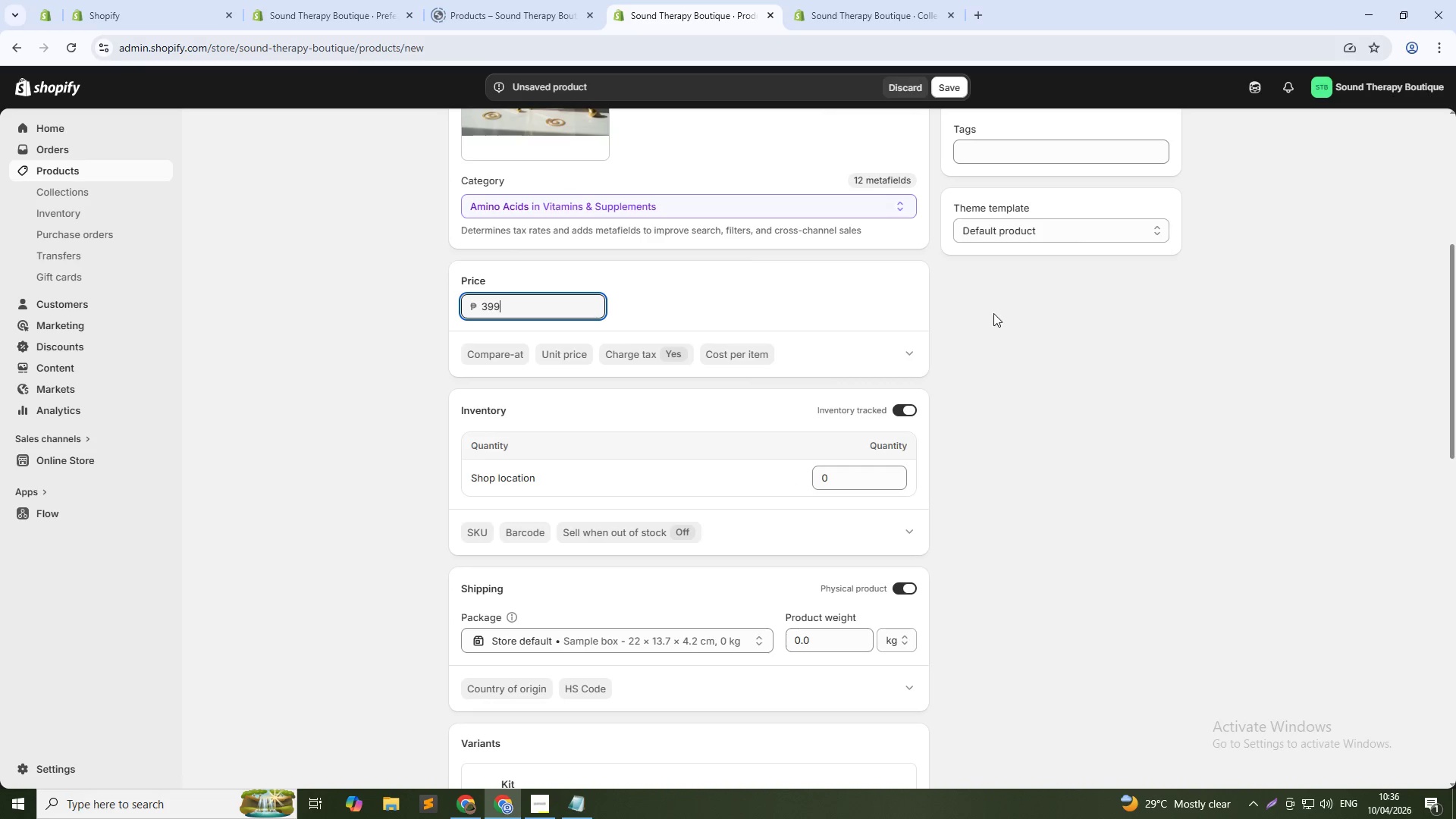 
scroll: coordinate [953, 334], scroll_direction: up, amount: 4.0
 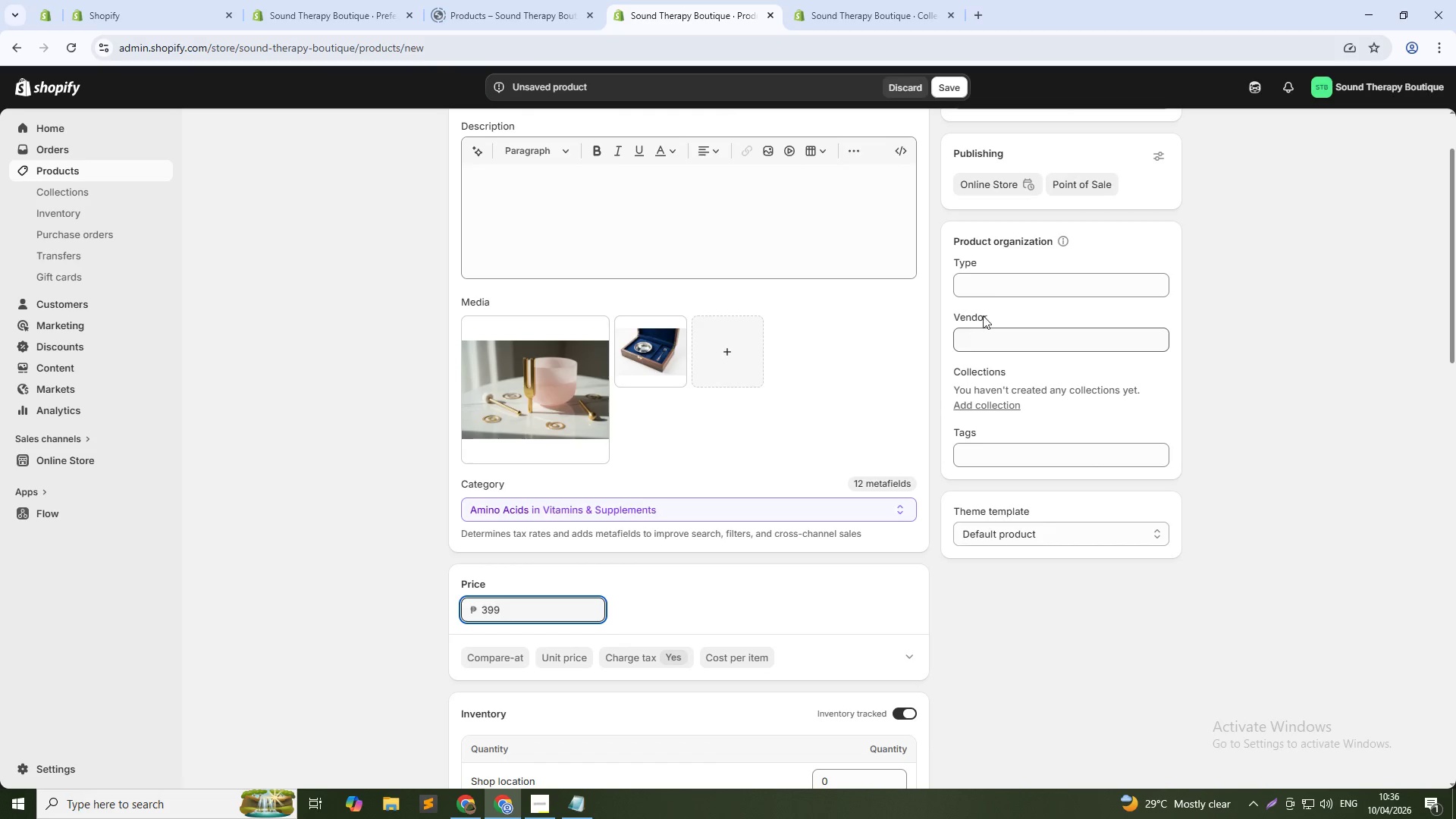 
left_click([995, 286])
 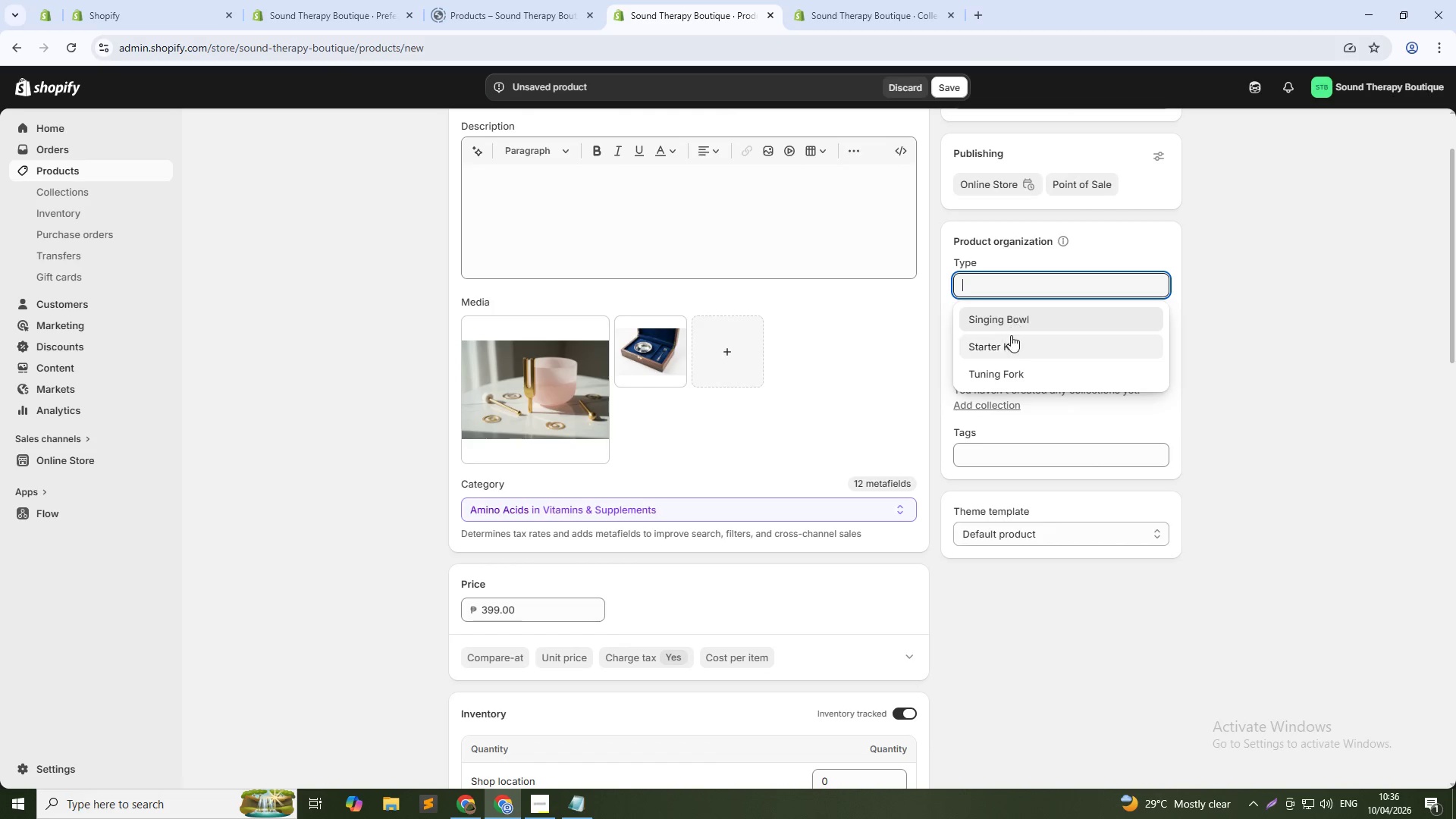 
left_click([1011, 341])
 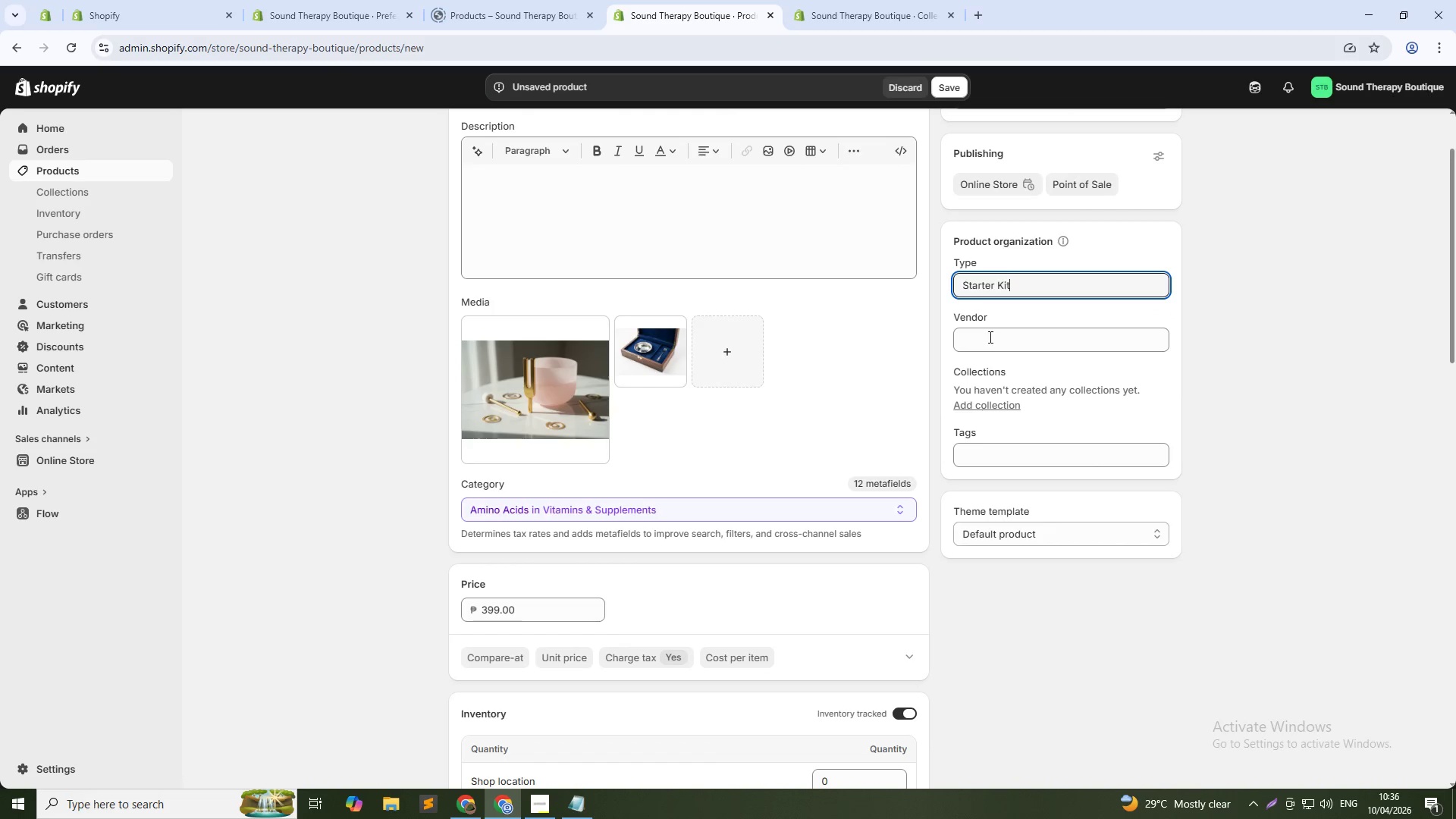 
left_click([988, 335])
 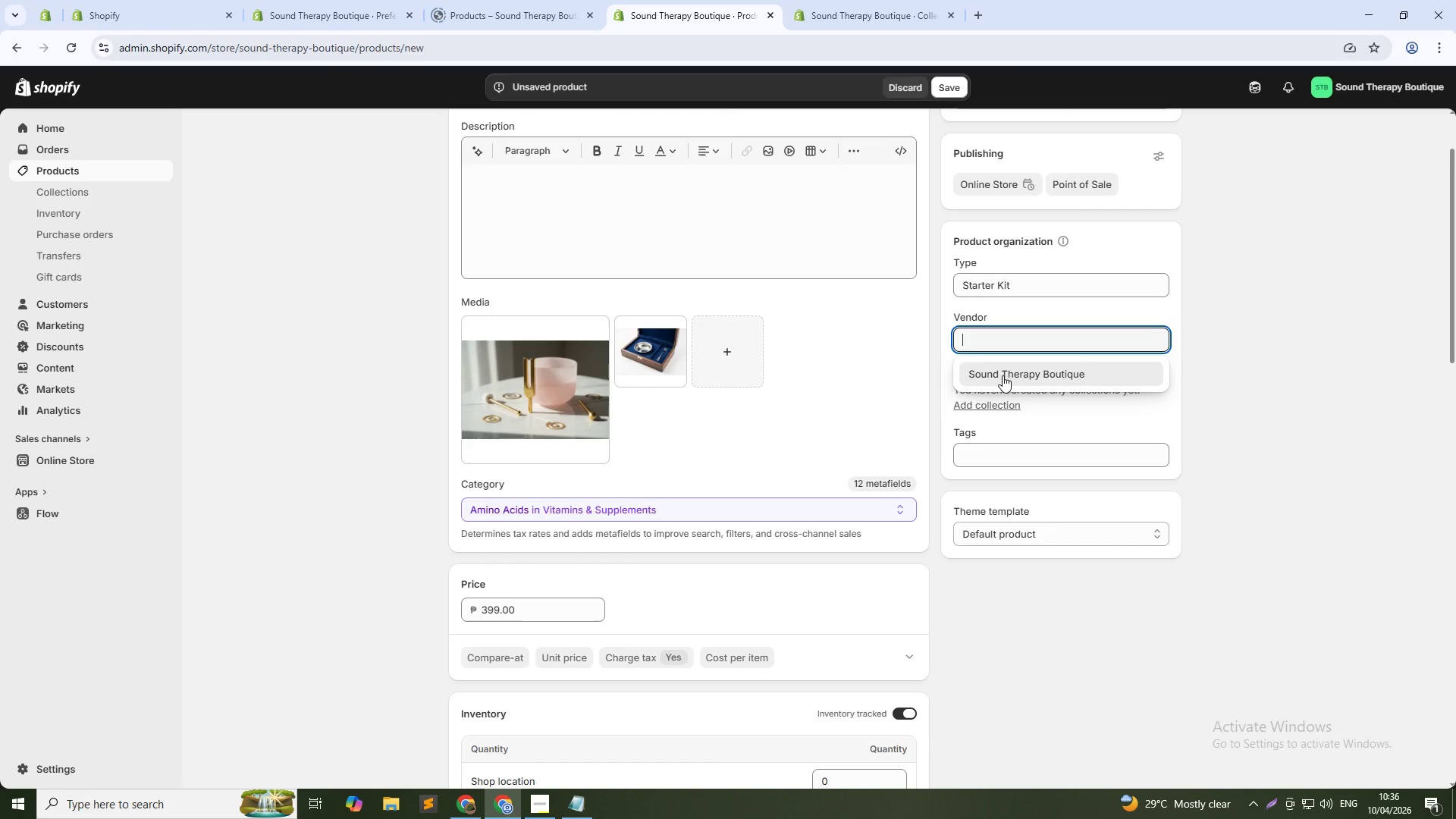 
left_click([1003, 376])
 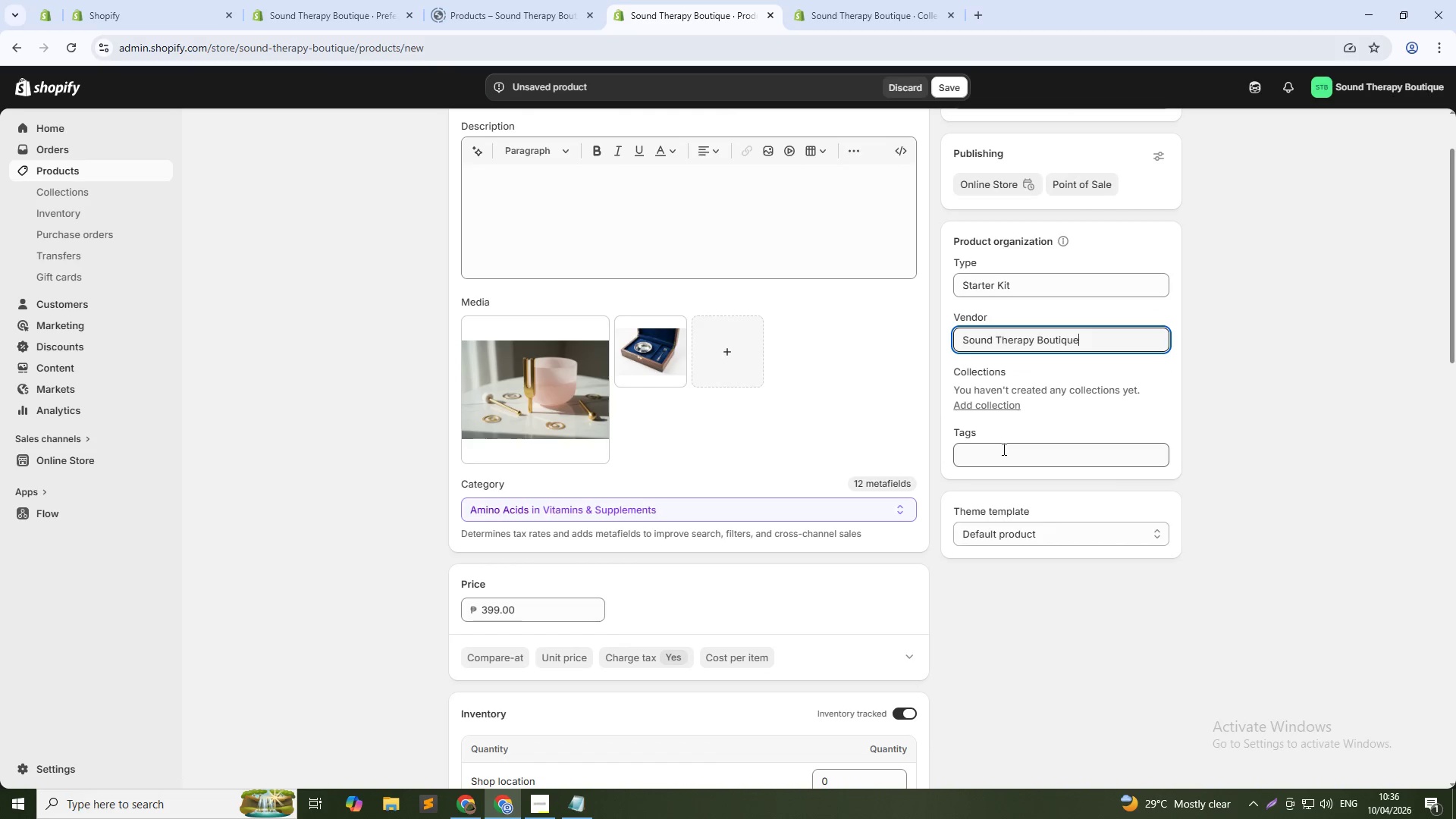 
left_click([1003, 450])
 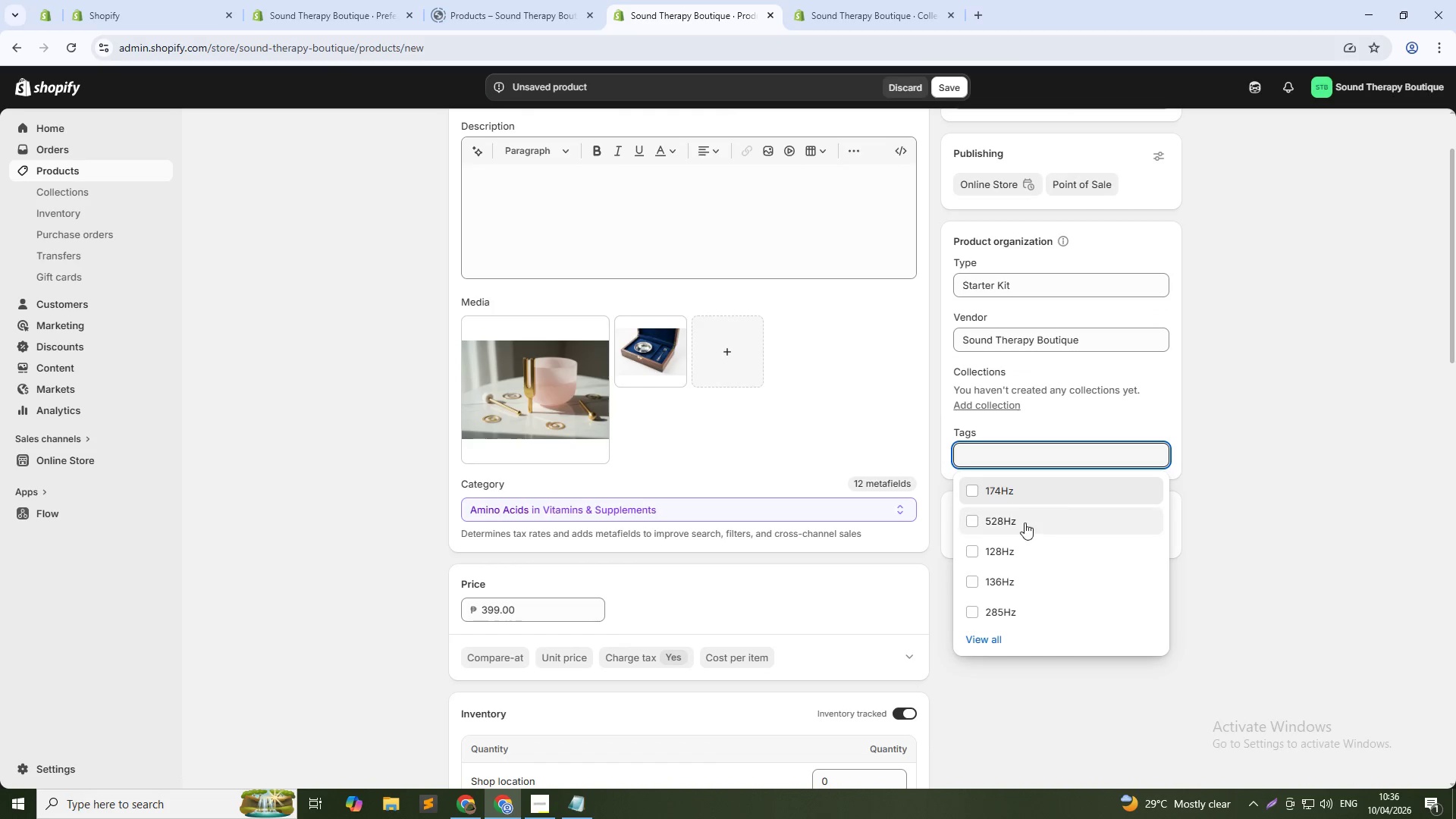 
wait(5.03)
 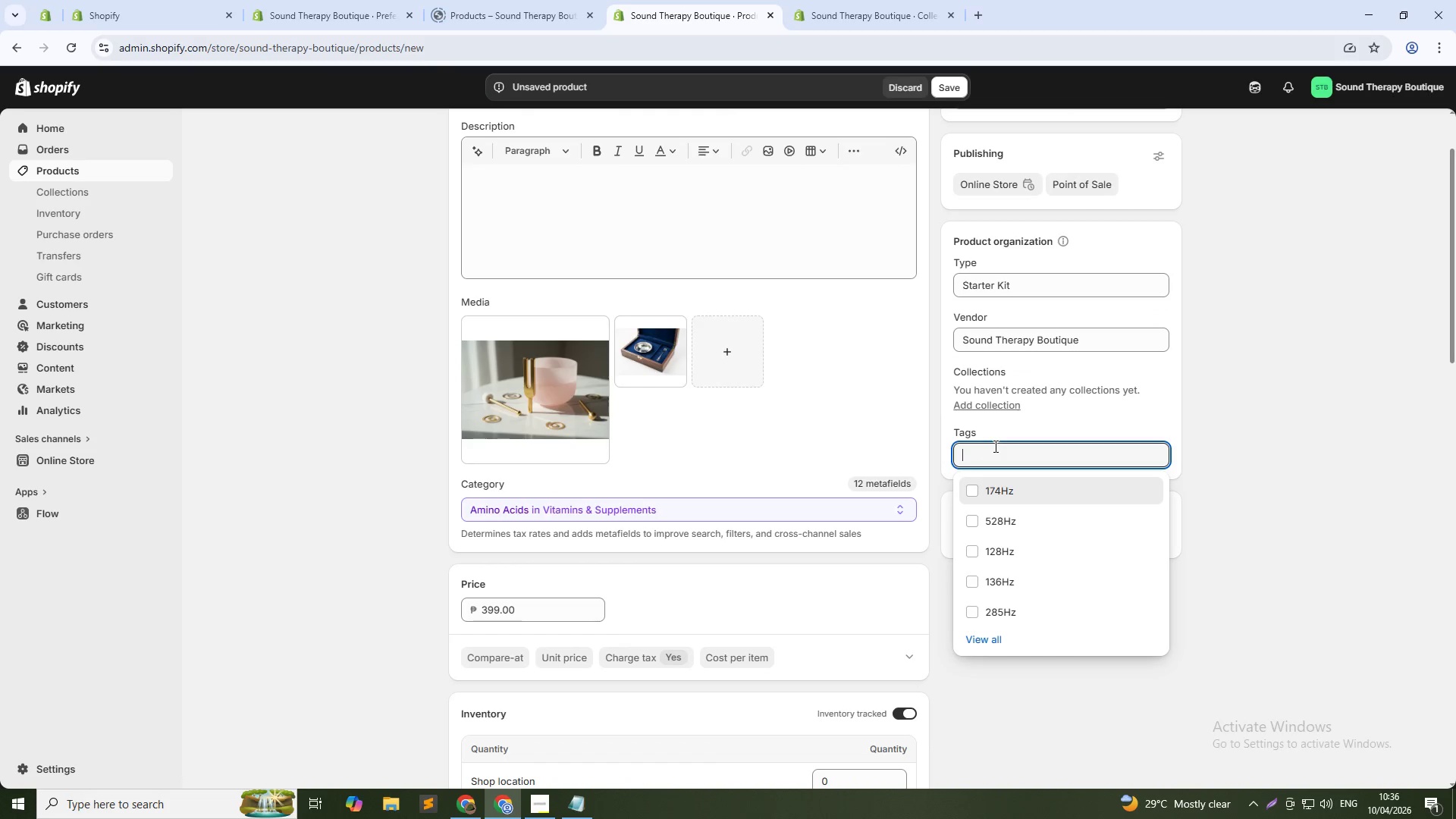 
left_click([993, 520])
 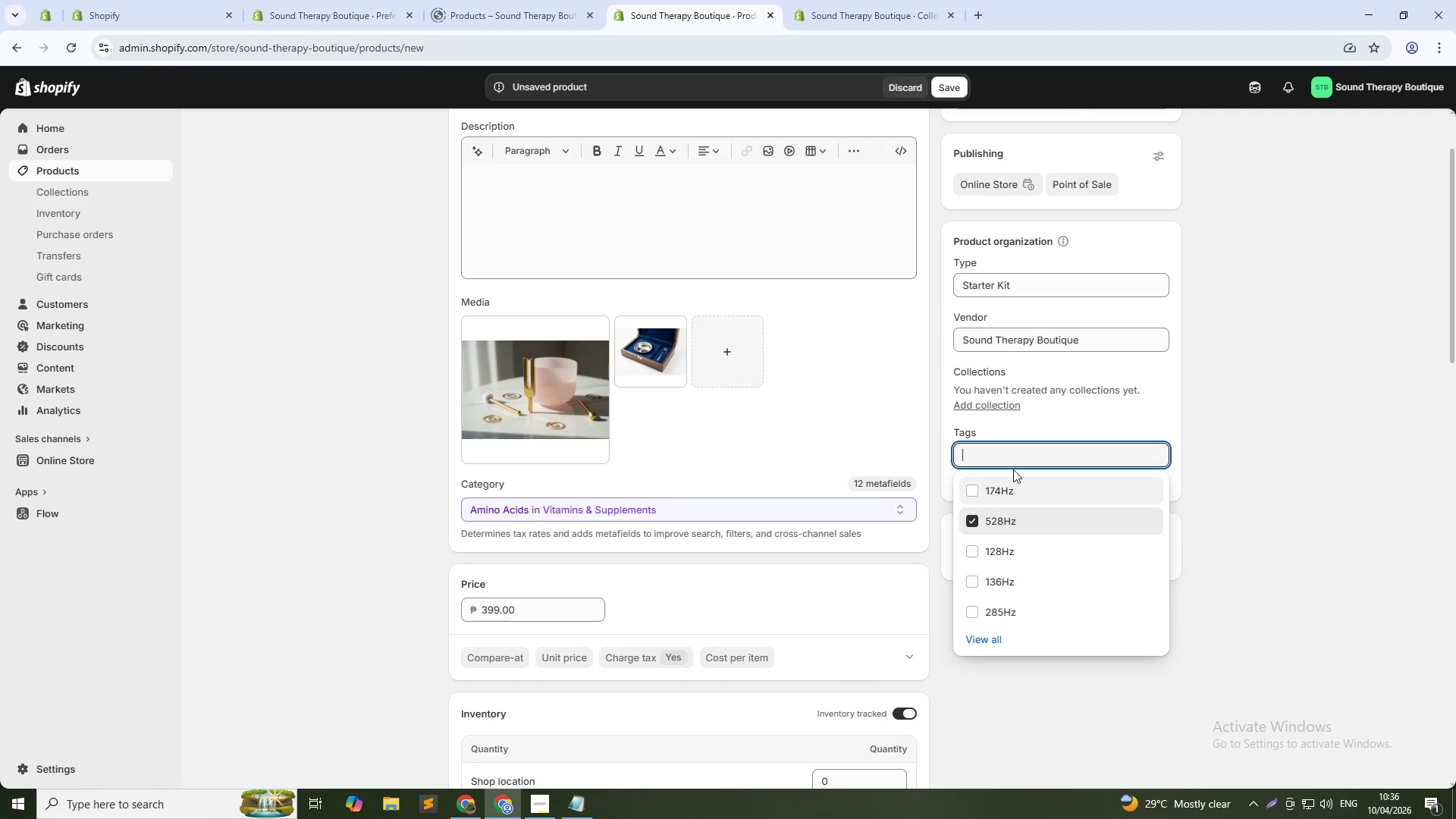 
left_click([1013, 455])
 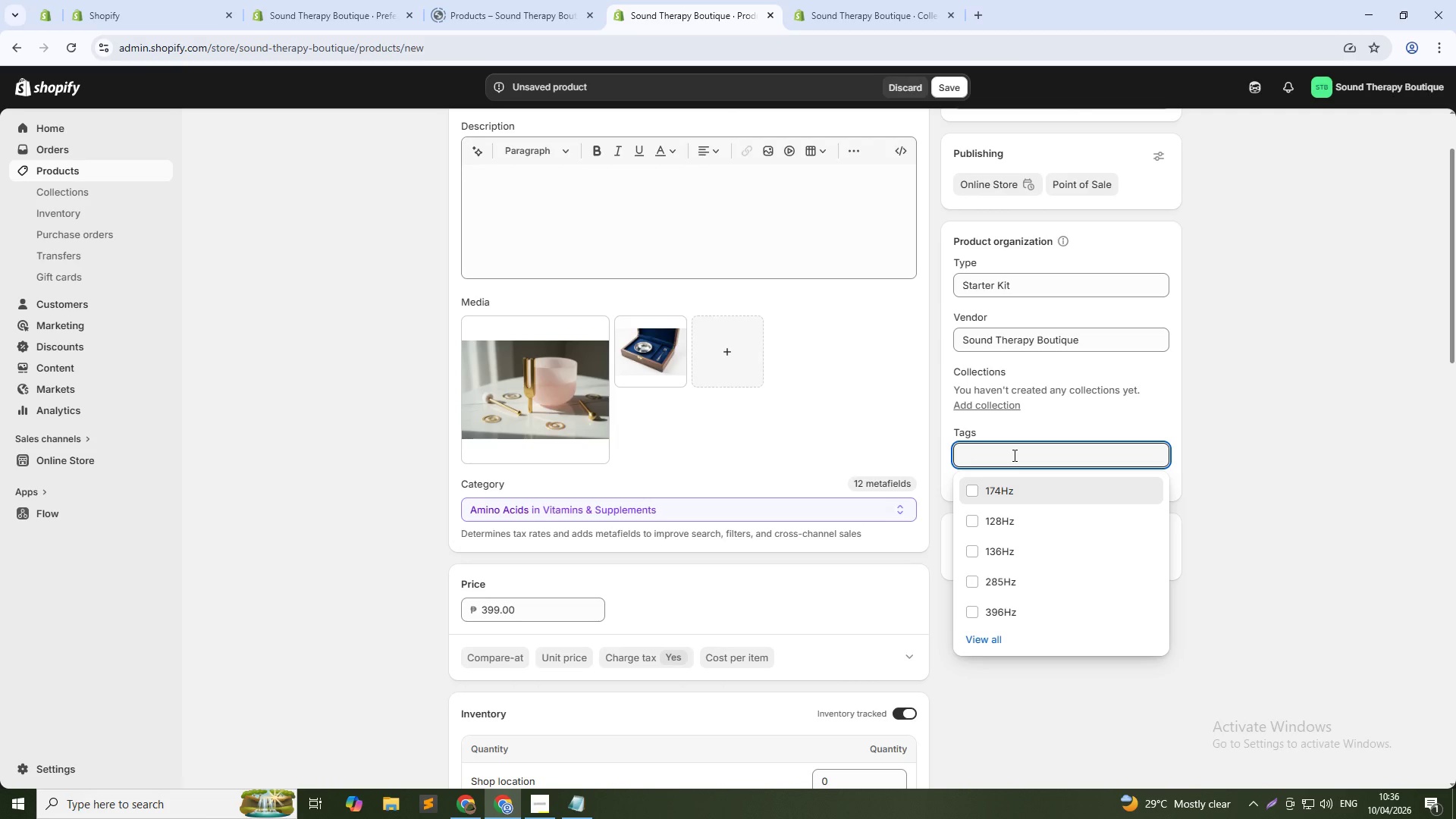 
type(DNA repair)
key(NumpadEnter)
 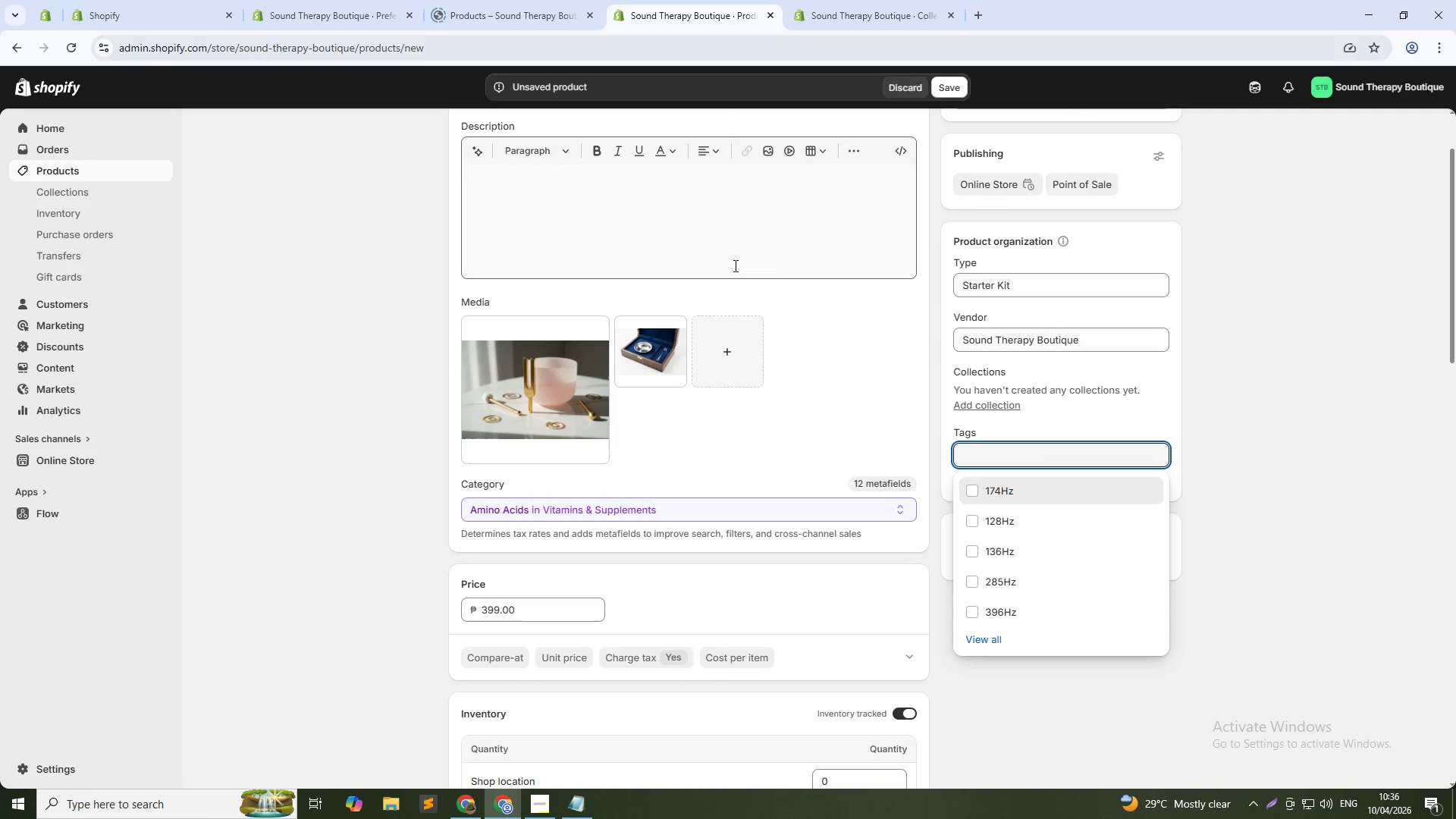 
left_click([691, 229])
 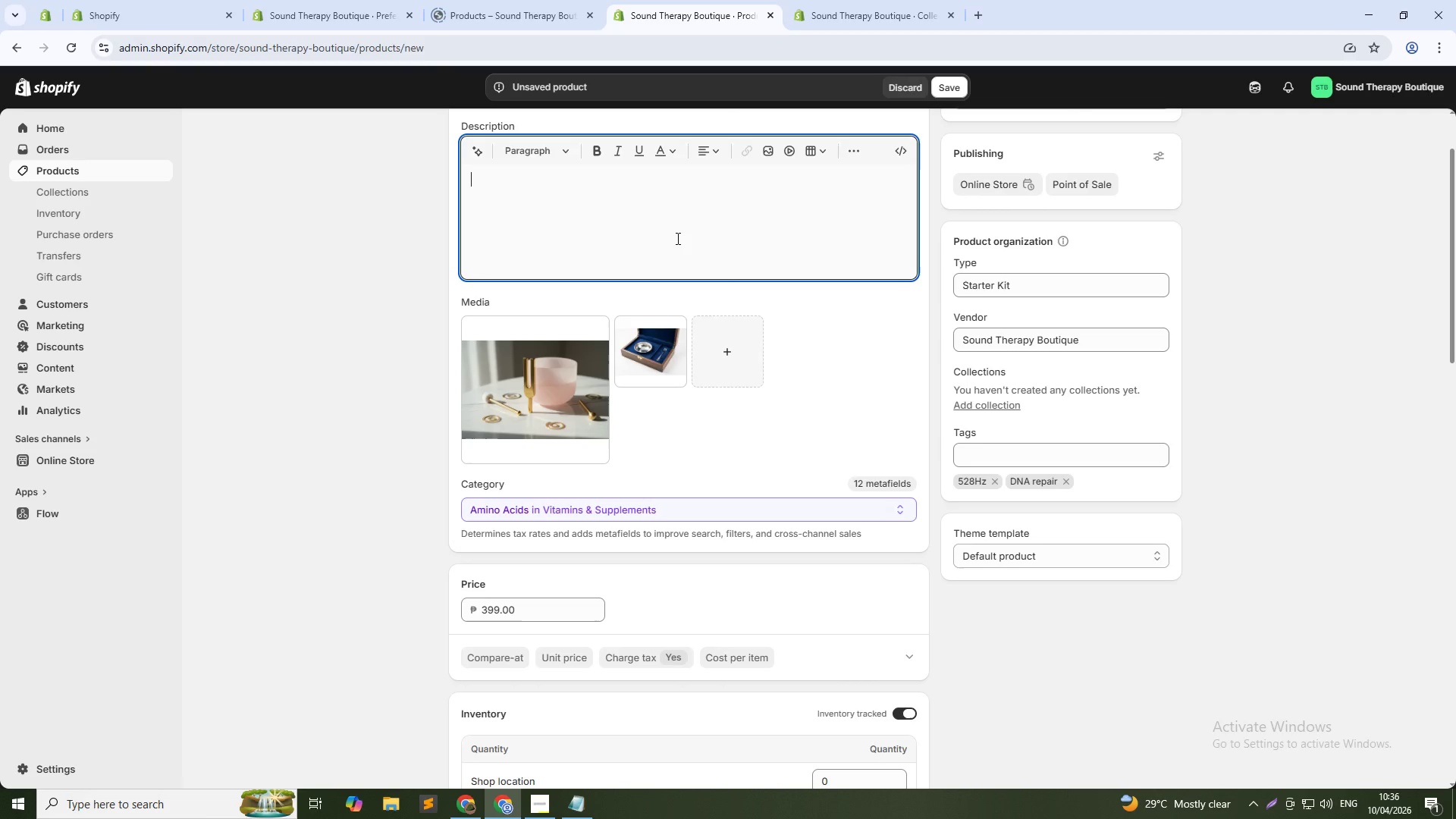 
wait(10.78)
 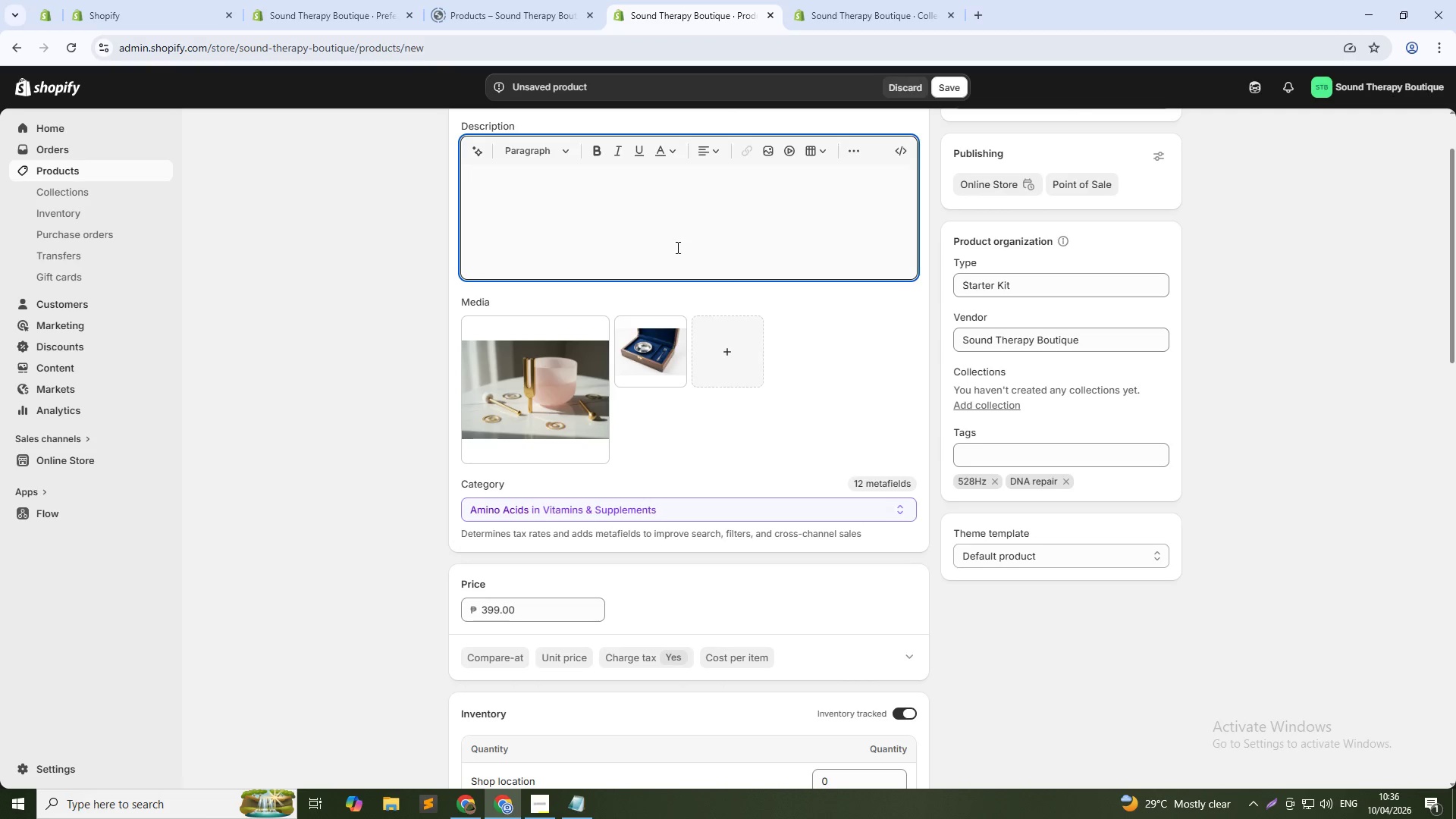 
type(This advanced transformation kit combines the power of 528Hz in both a weighted tuning fork AND a 7-inh)
key(Backspace)
type(ch rose quartz singin)
 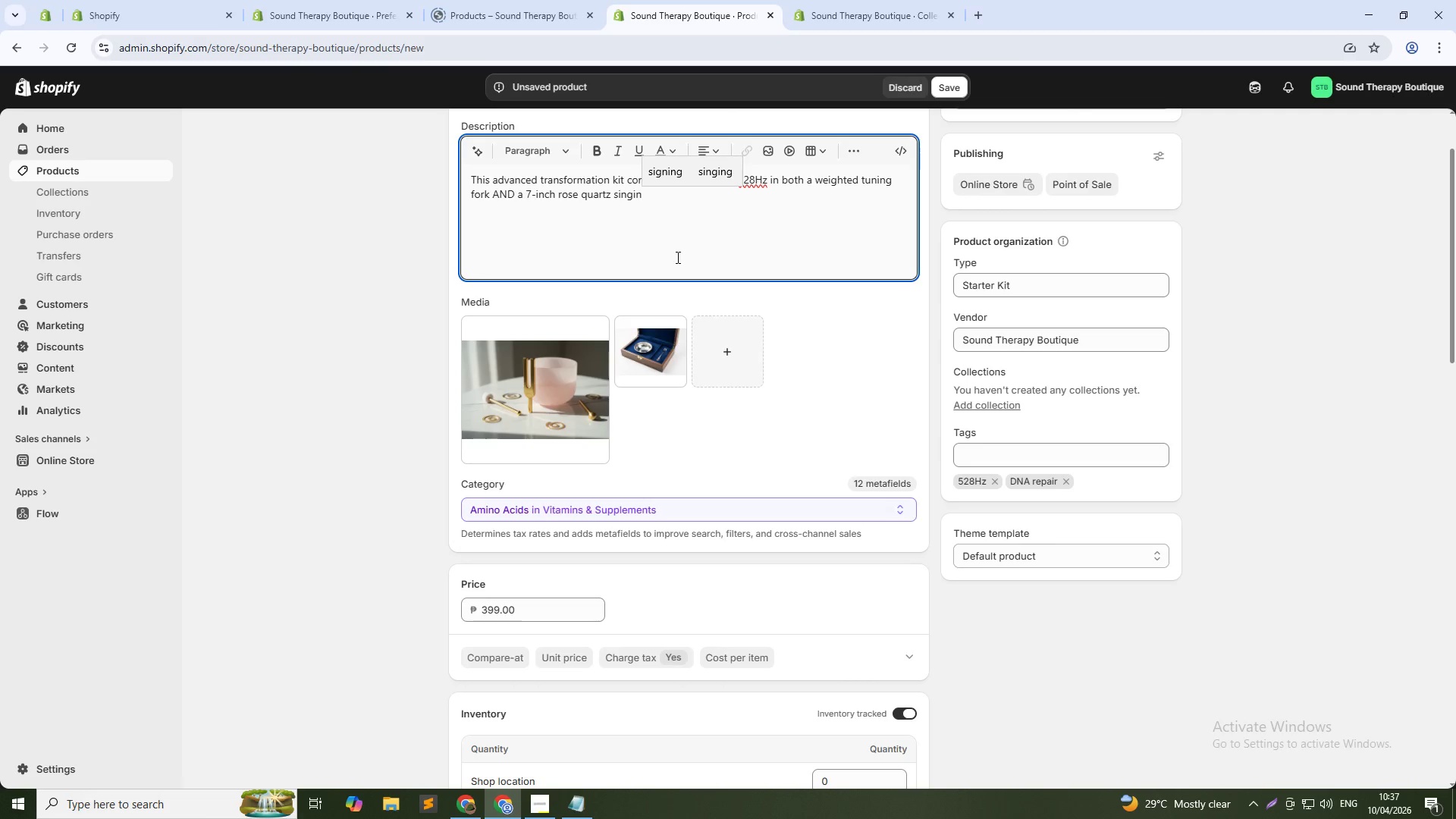 
type(g bowl. The dual-frequency application creates a synergistic effect for deep cellular cleansing, DNA repair, and spiritual metamorphosis. Includes 528Hz miracle tone fork, 528Hz rose quartz singing bowl, suede stirkers)
 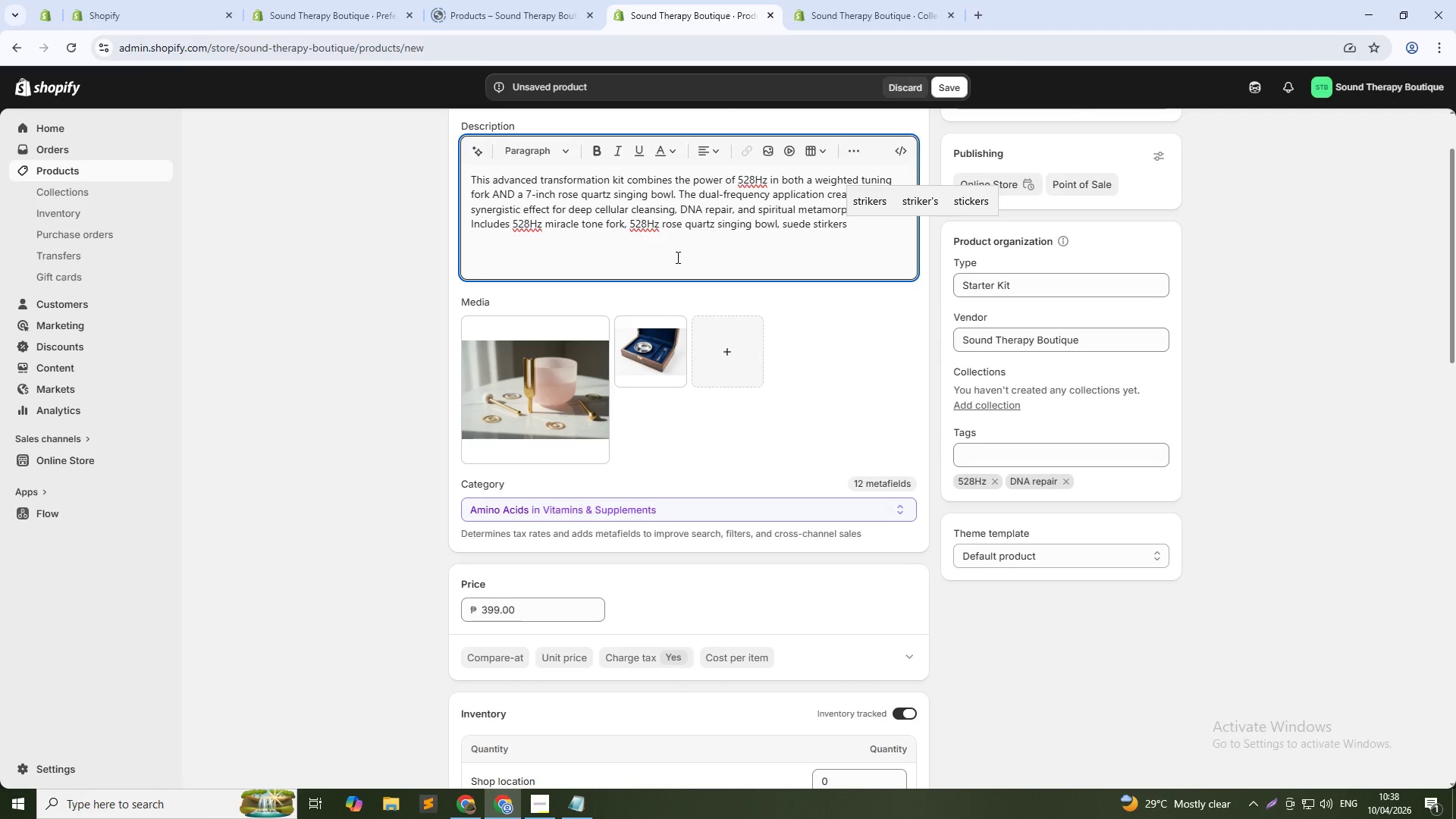 
wait(5.2)
 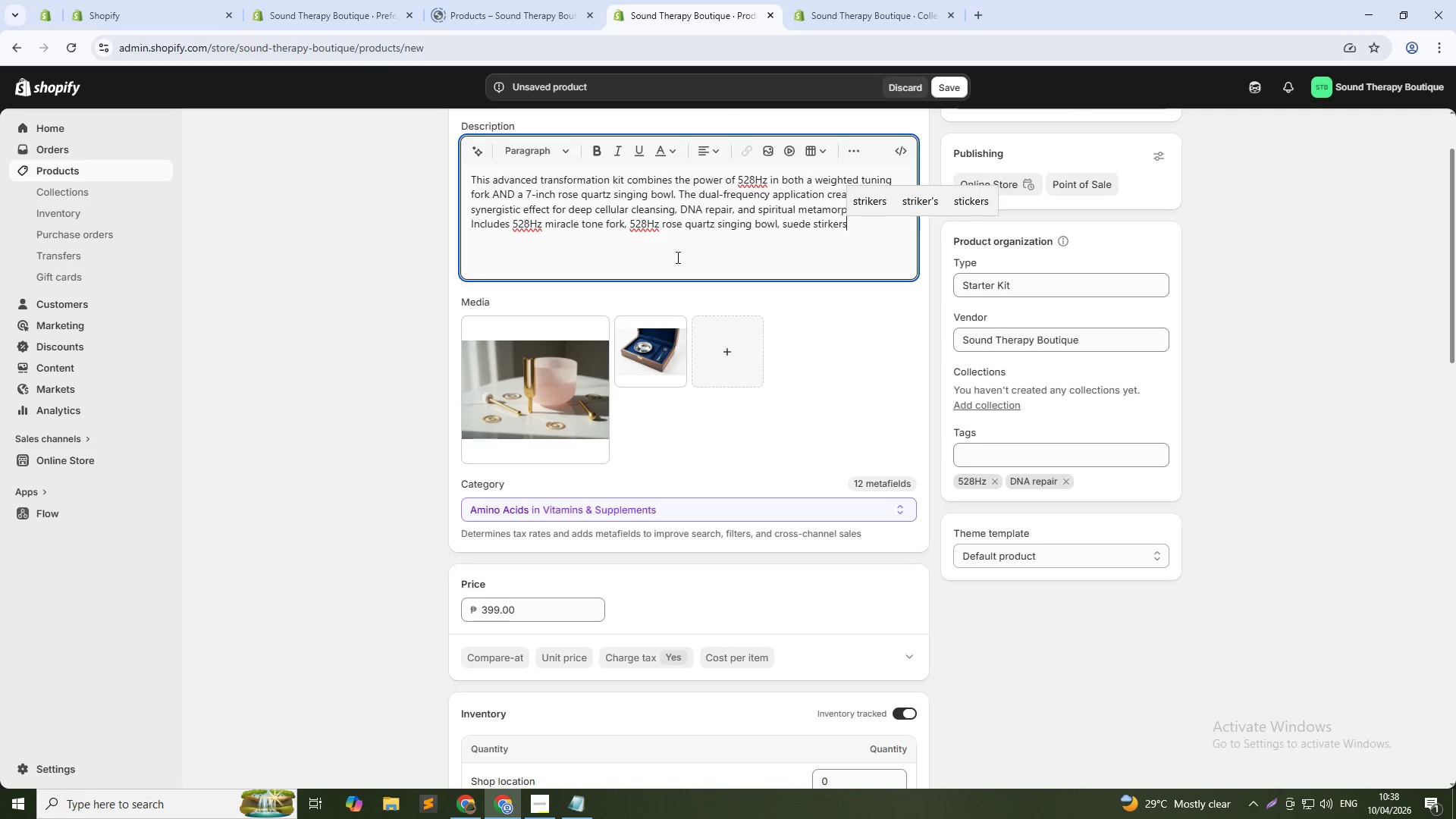 
hold_key(key=ShiftLeft, duration=0.53)
 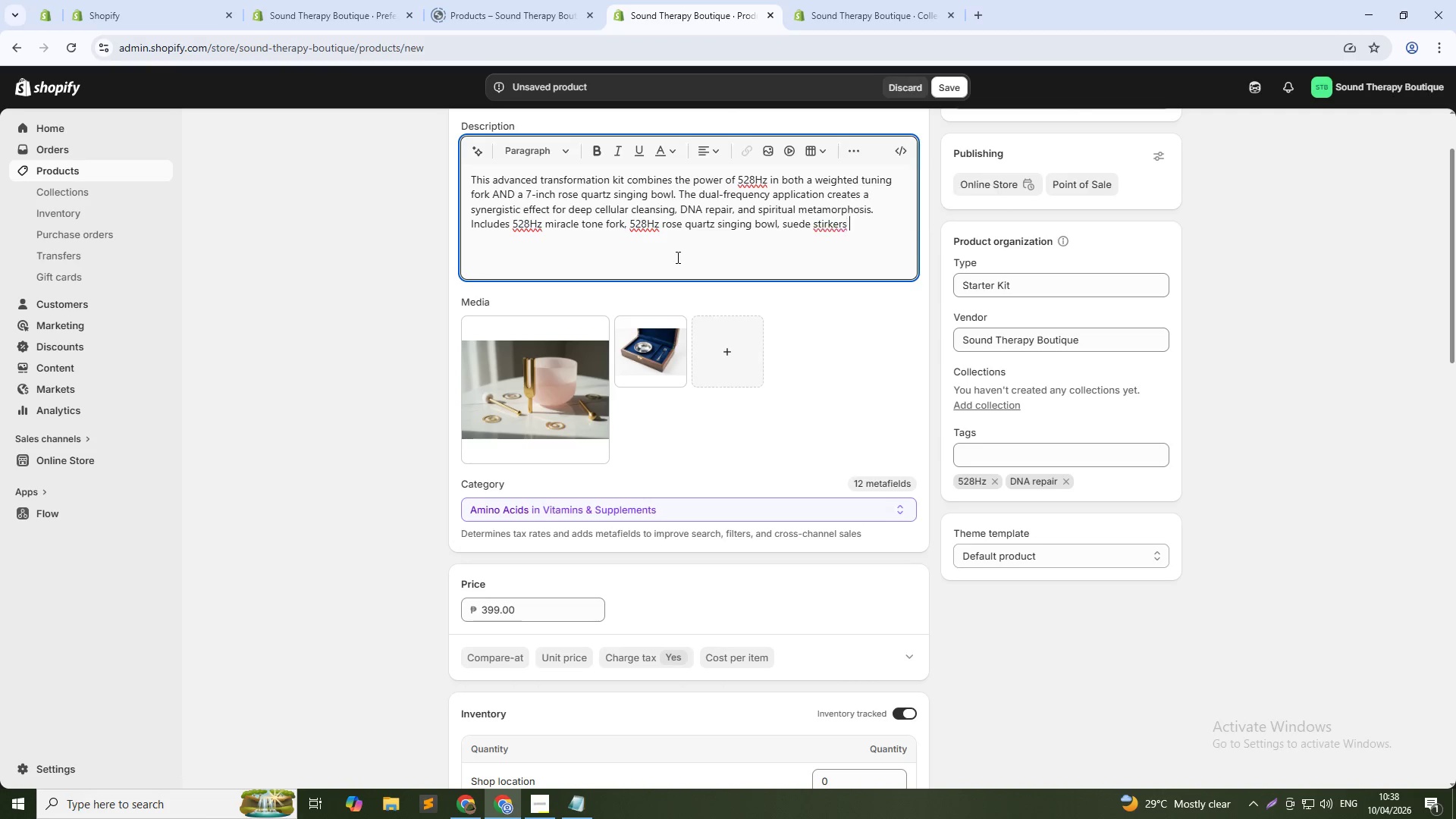 
type( ())
 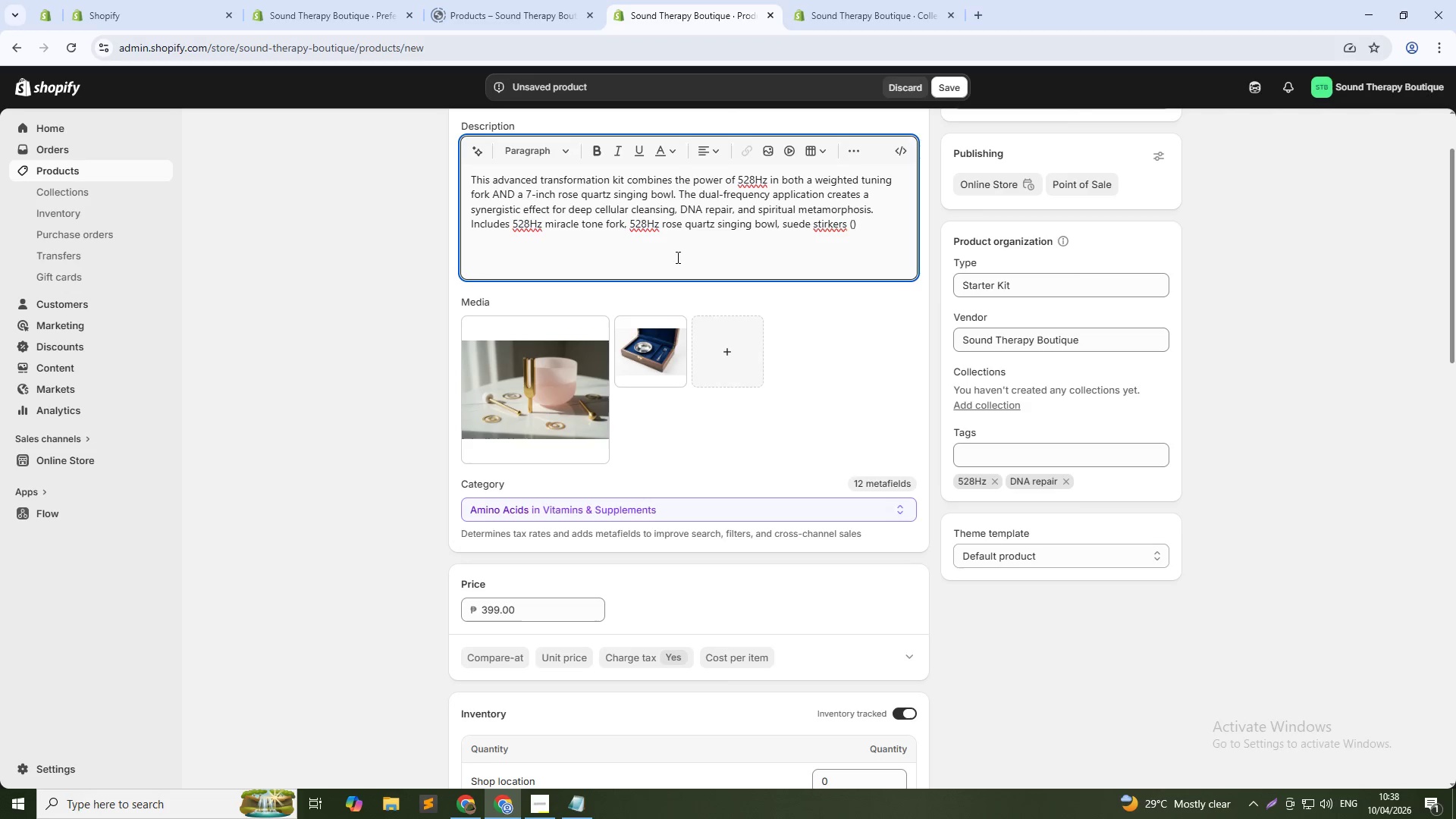 
key(ArrowLeft)
 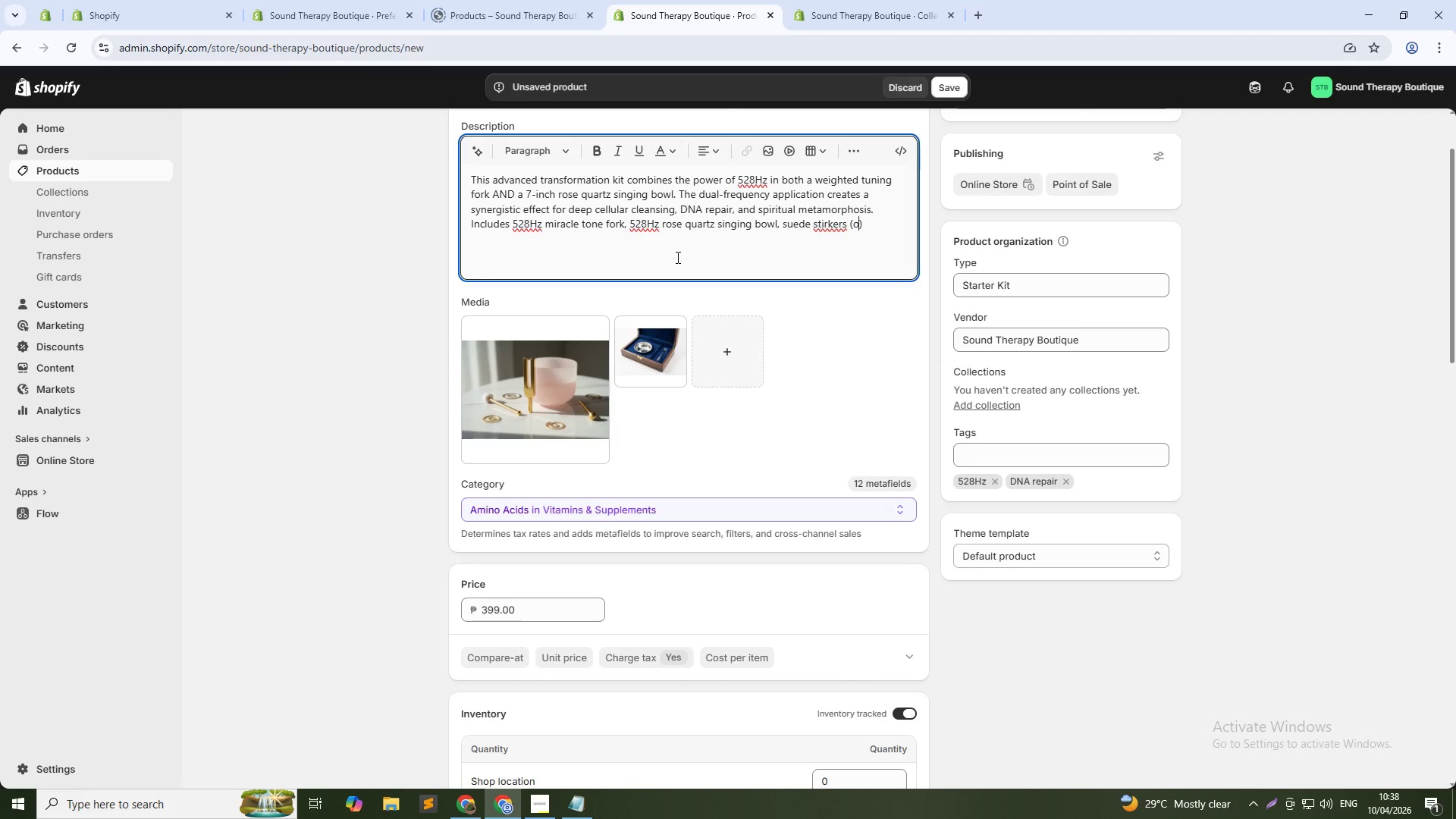 
type(one for fork, one for bowl)
 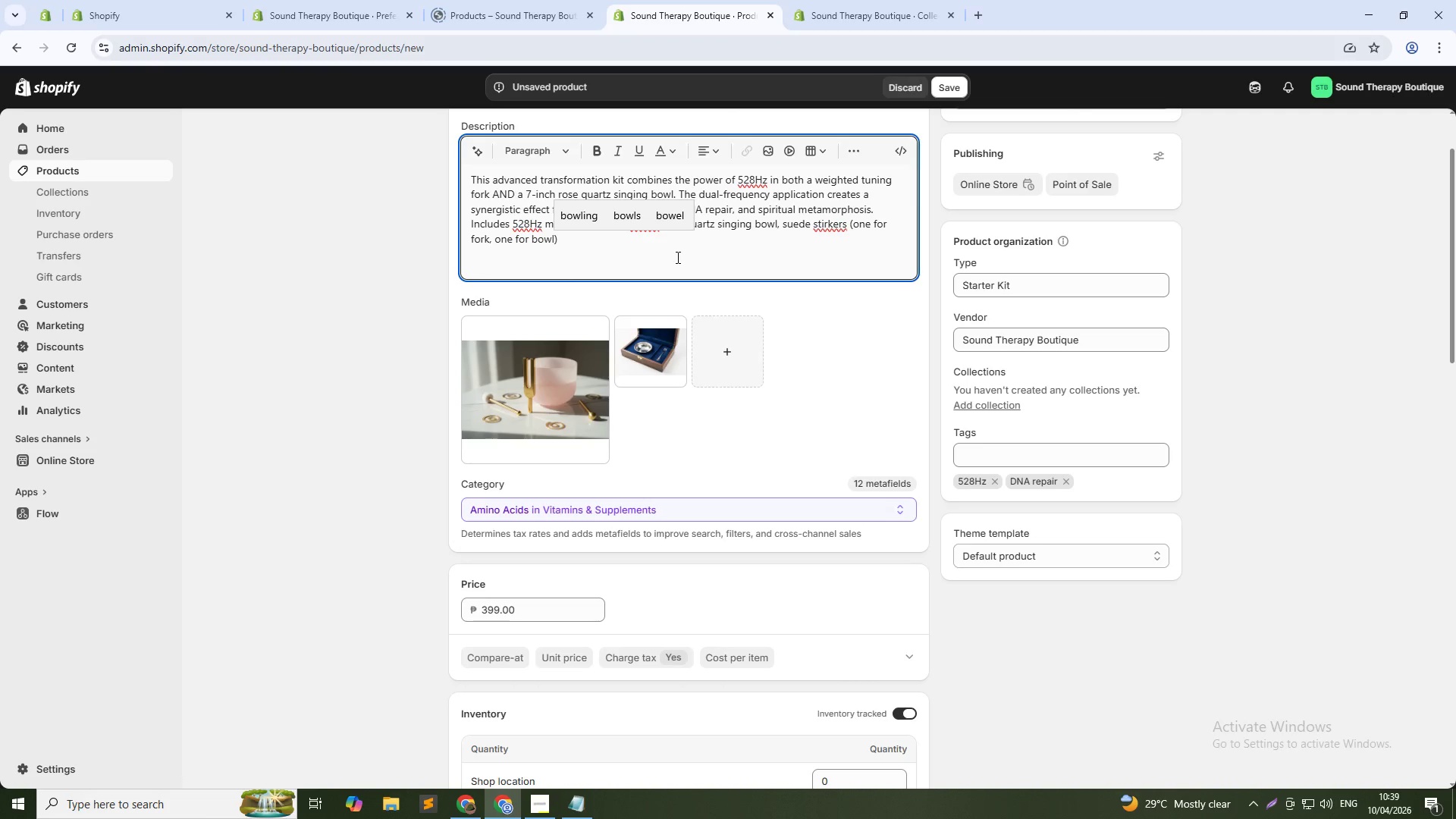 
key(ArrowRight)
 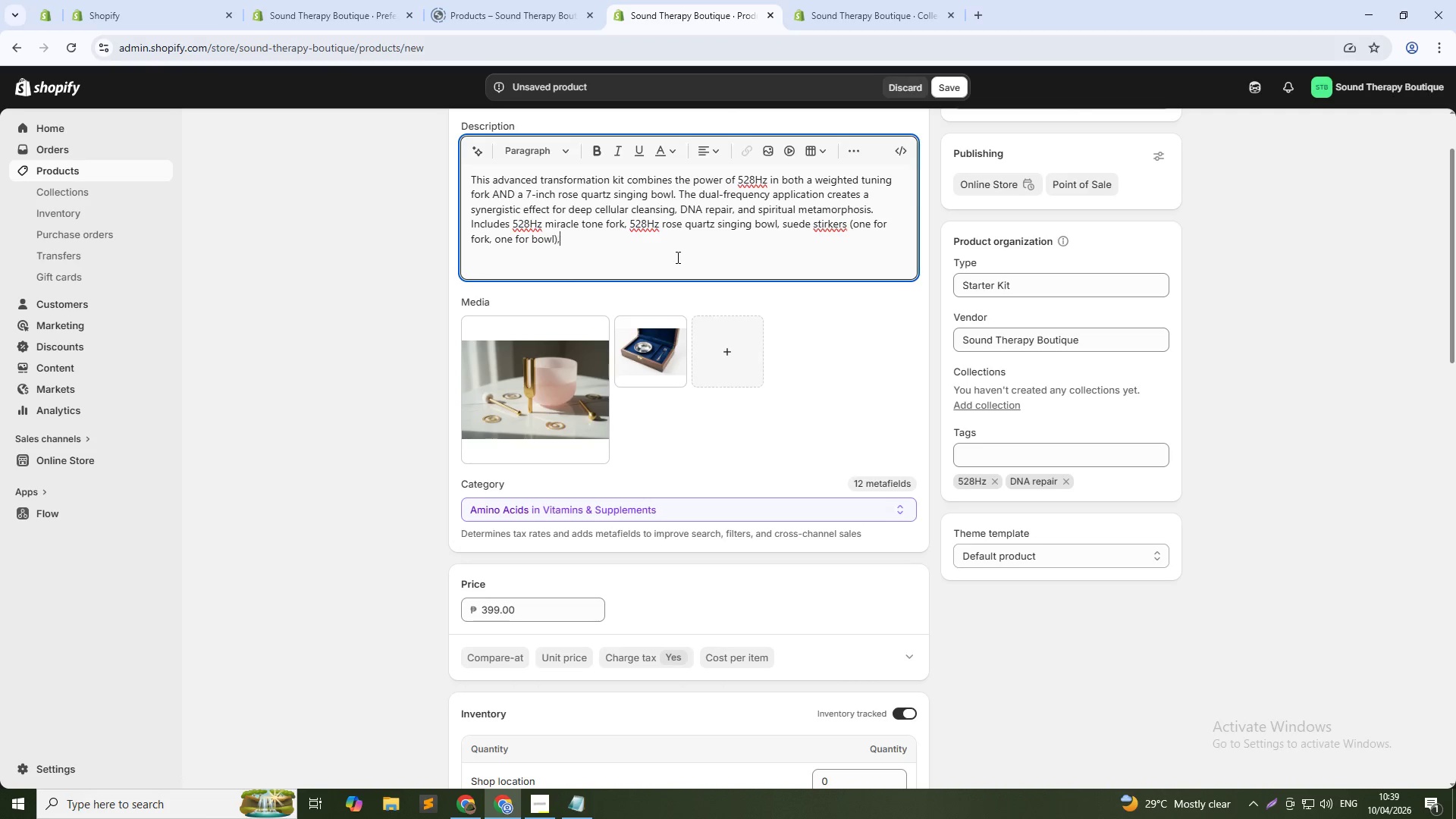 
type(, silicone paf)
key(Backspace)
type(d, velvet cushion ring, and a 100-page guide to 528Hz healing protocols. PErfect for pa)
key(Backspace)
type(ra)
key(Backspace)
key(Backspace)
key(Backspace)
key(Backspace)
key(Backspace)
type(erfect)
 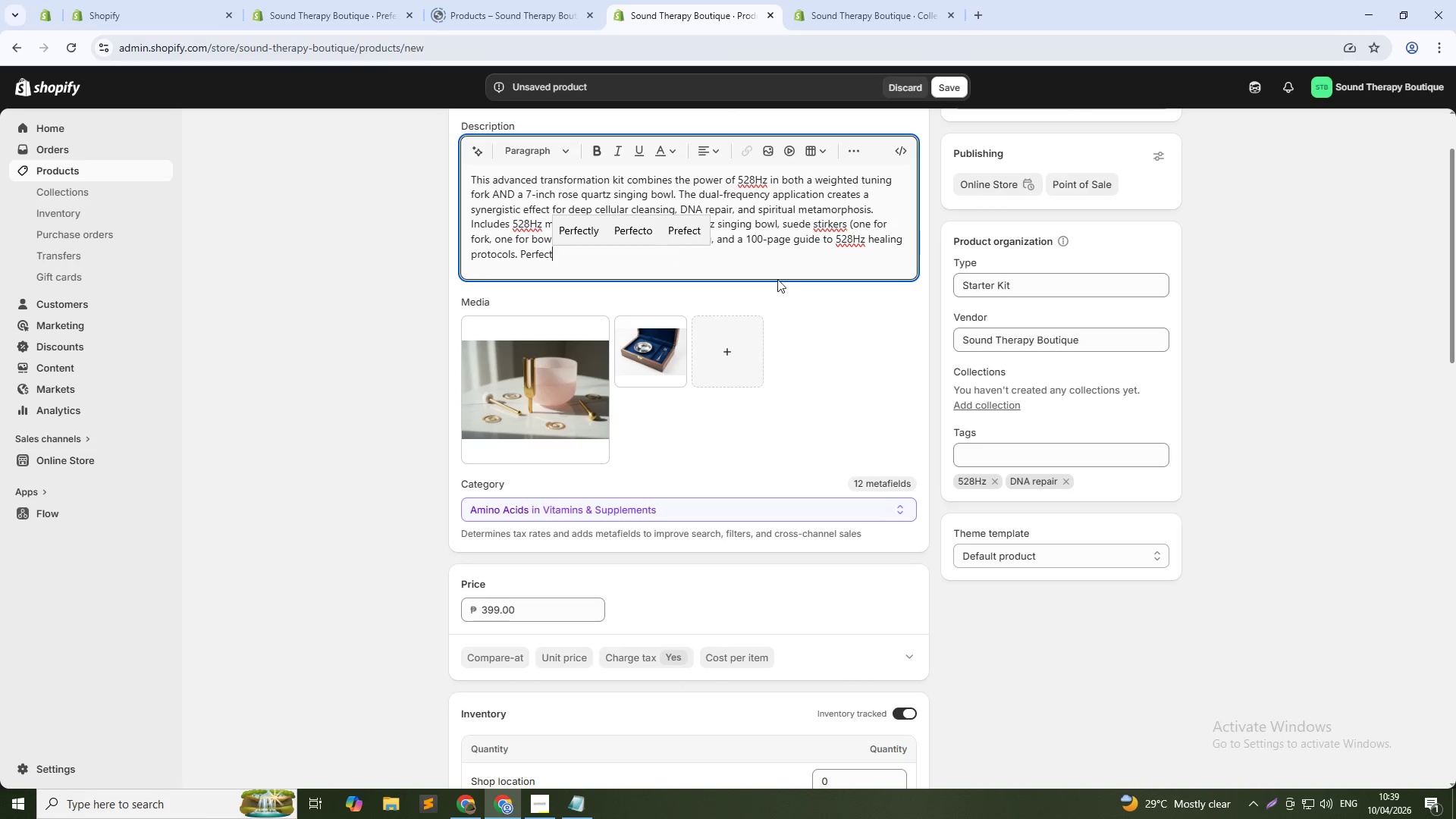 
left_click([824, 220])
 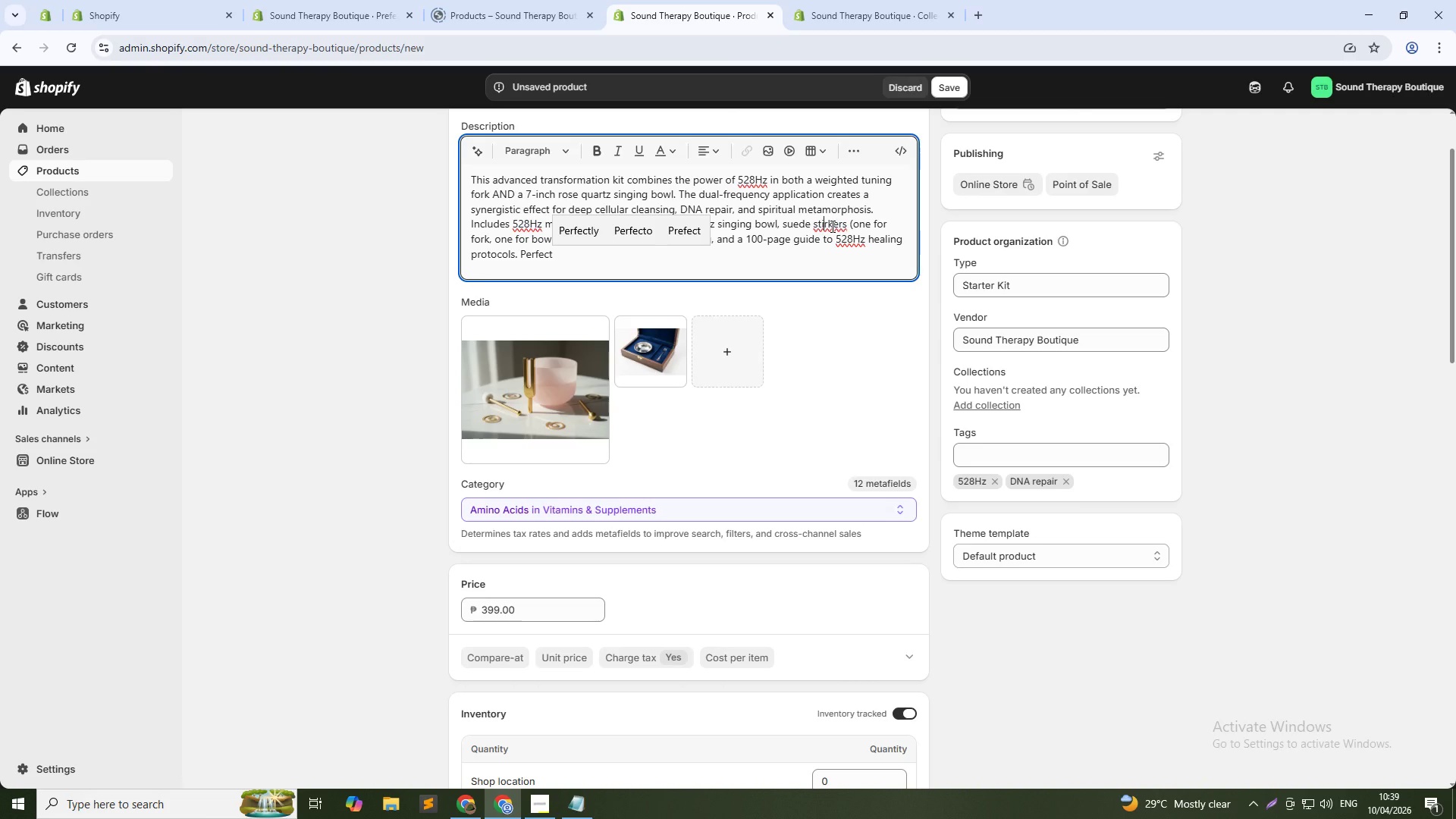 
key(ArrowRight)
 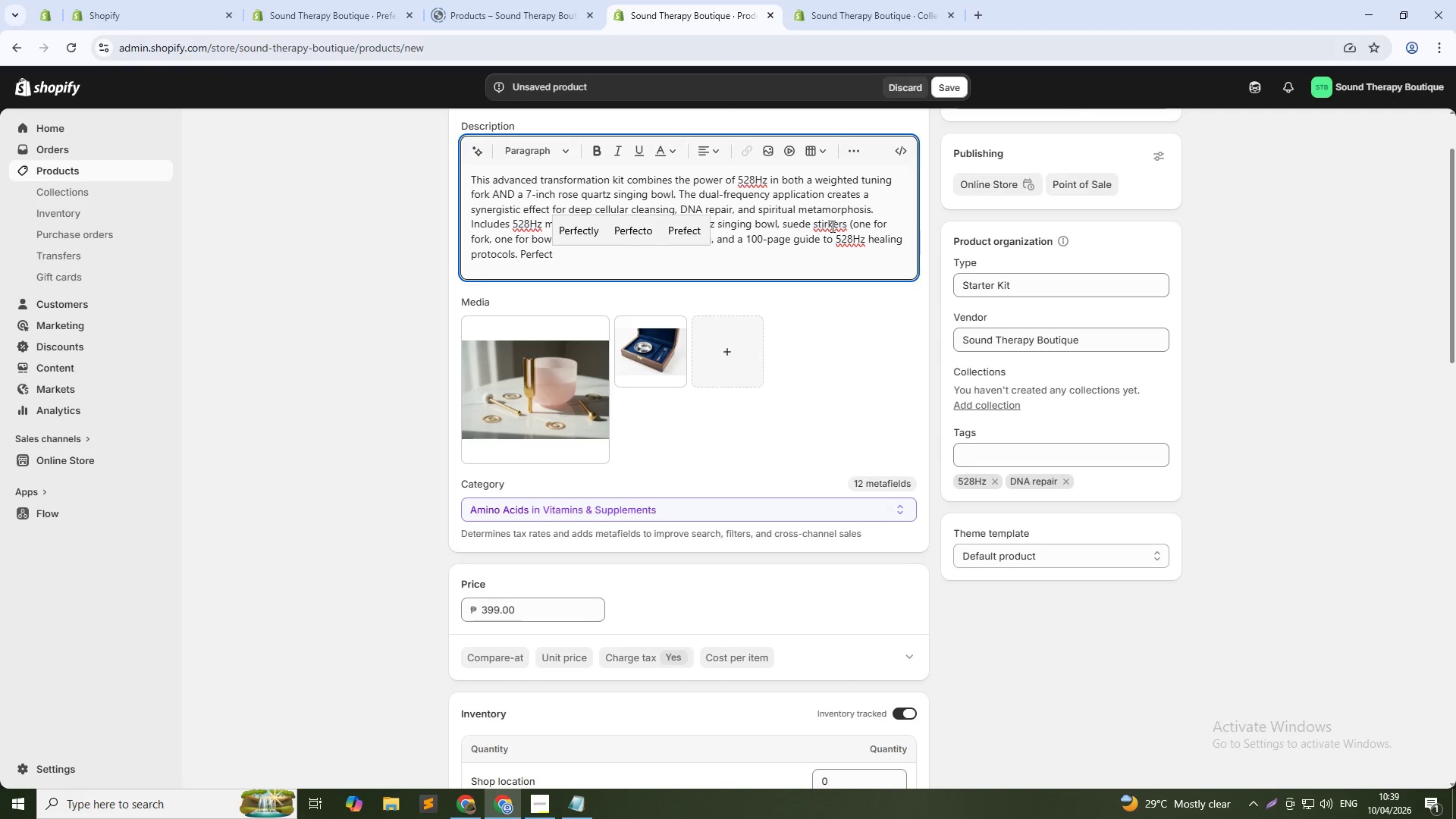 
key(Backspace)
type(ri)
 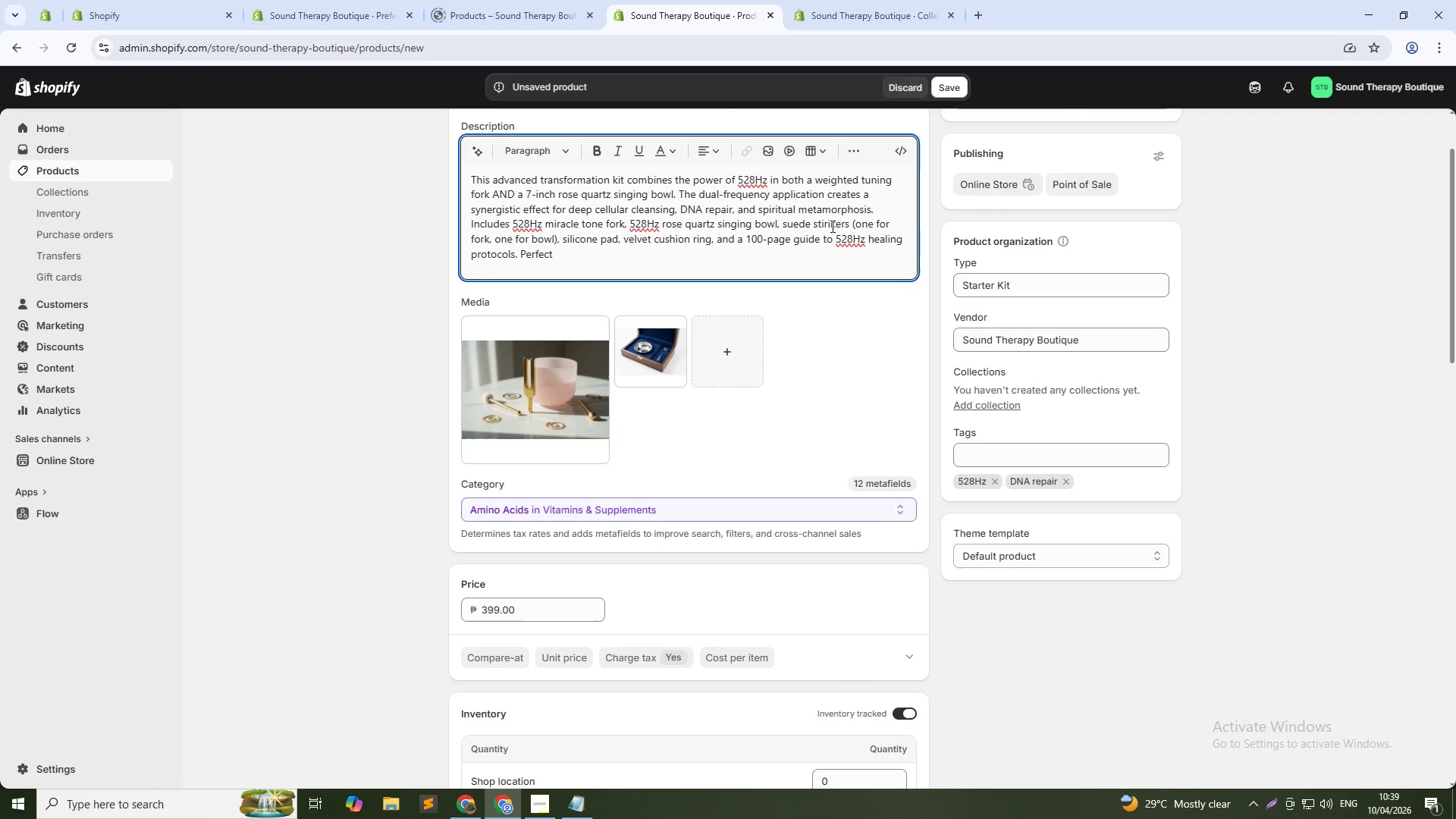 
key(ArrowDown)
 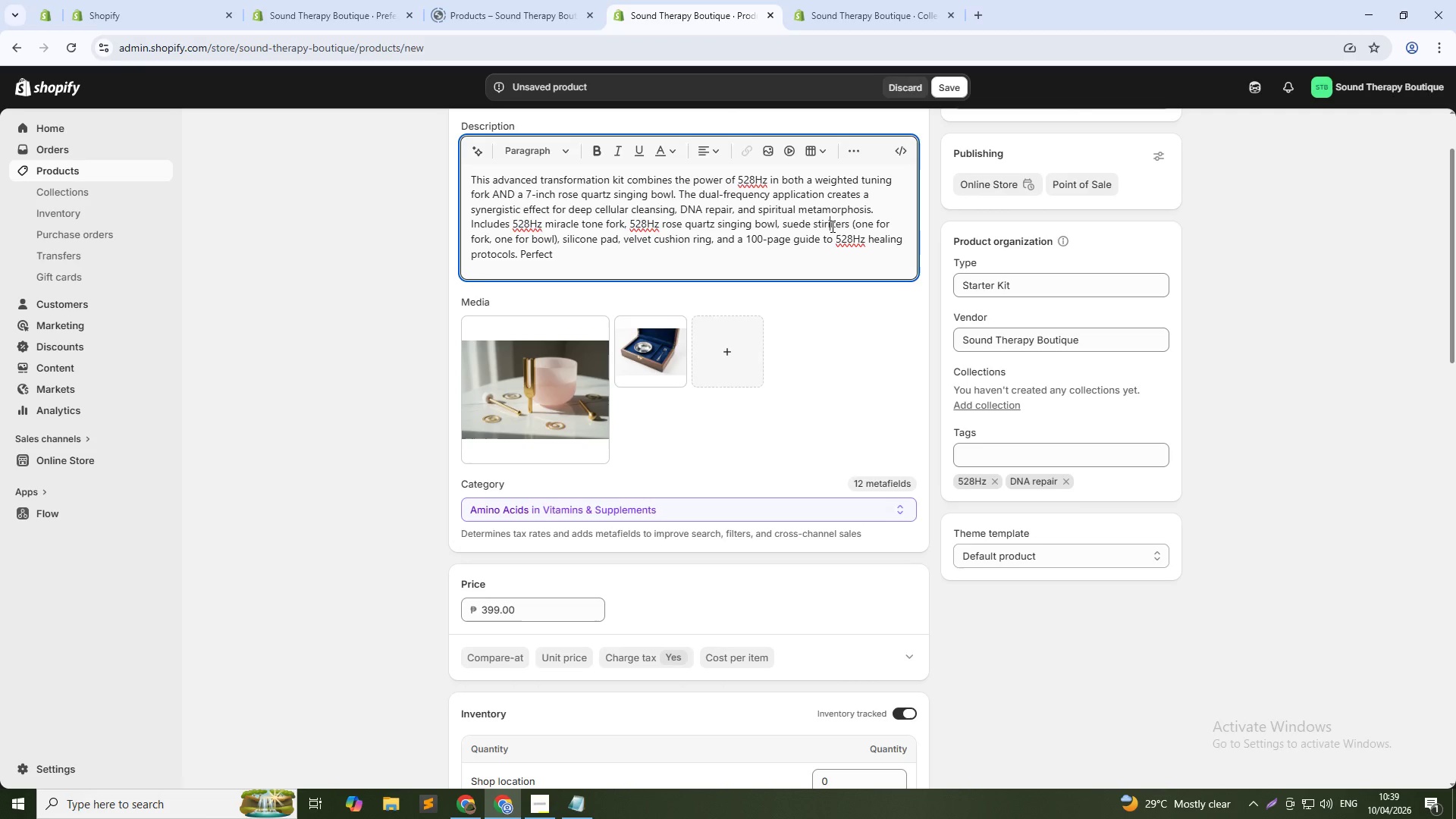 
key(ArrowUp)
 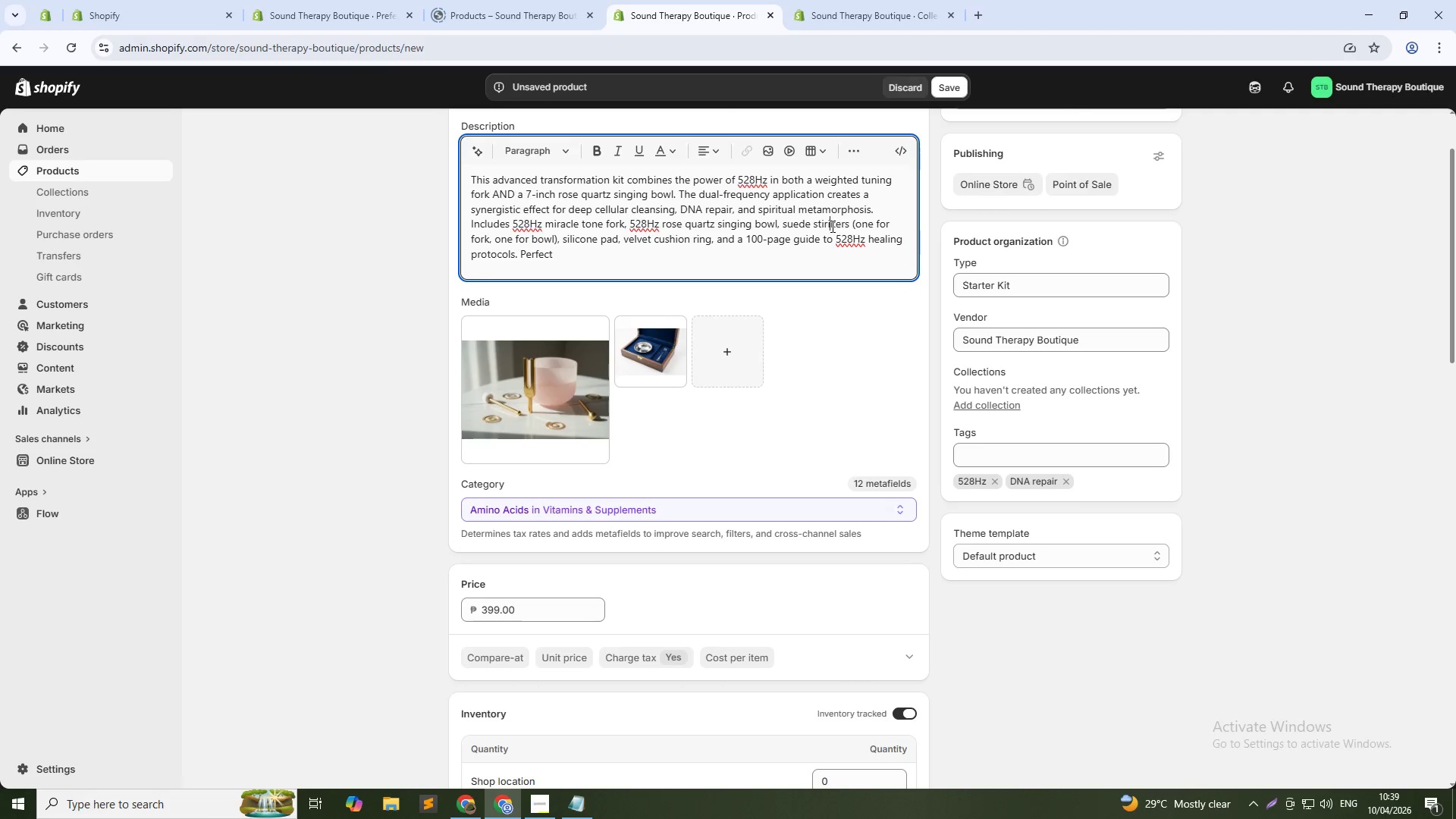 
key(ArrowLeft)
 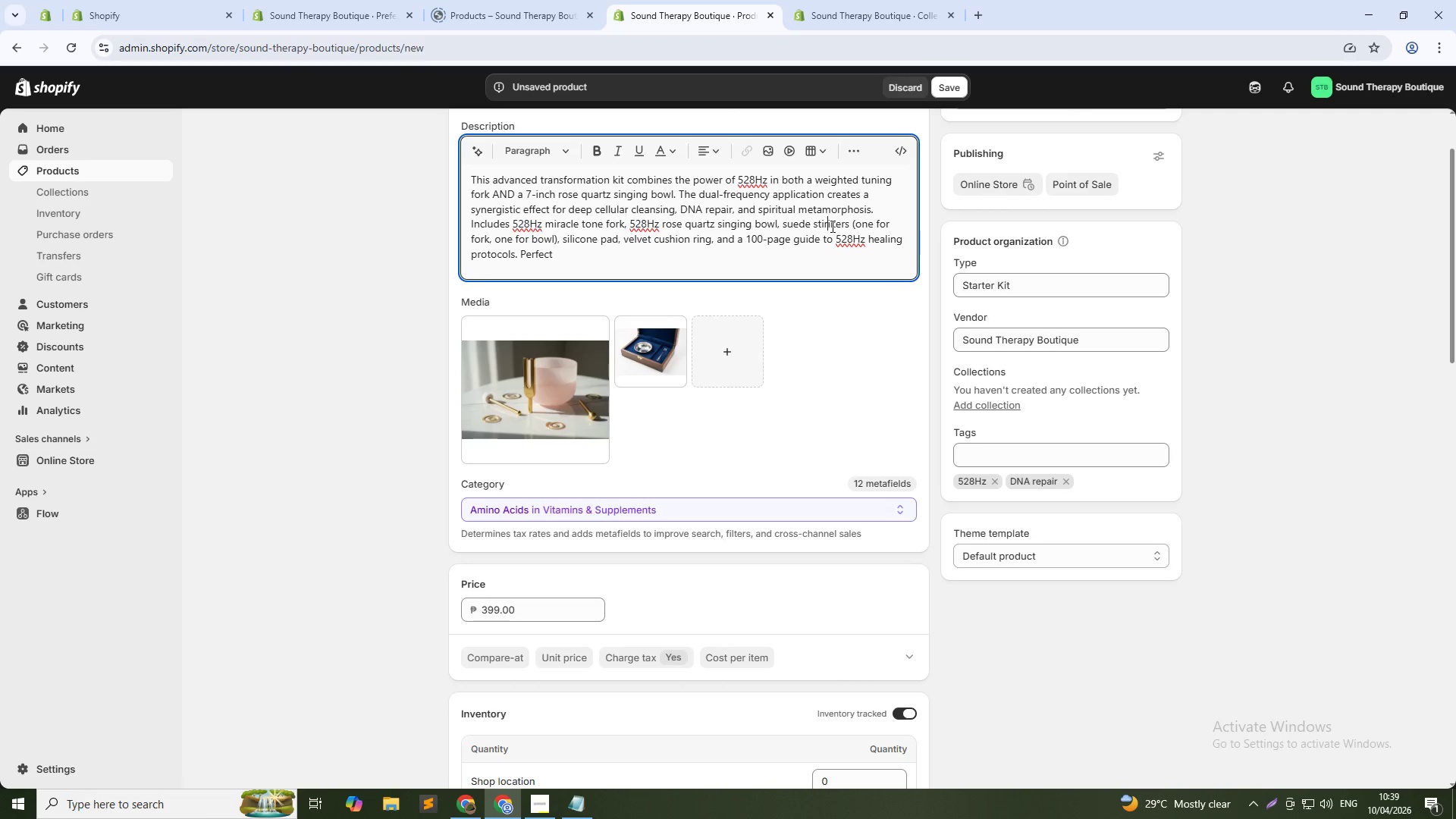 
key(ArrowLeft)
 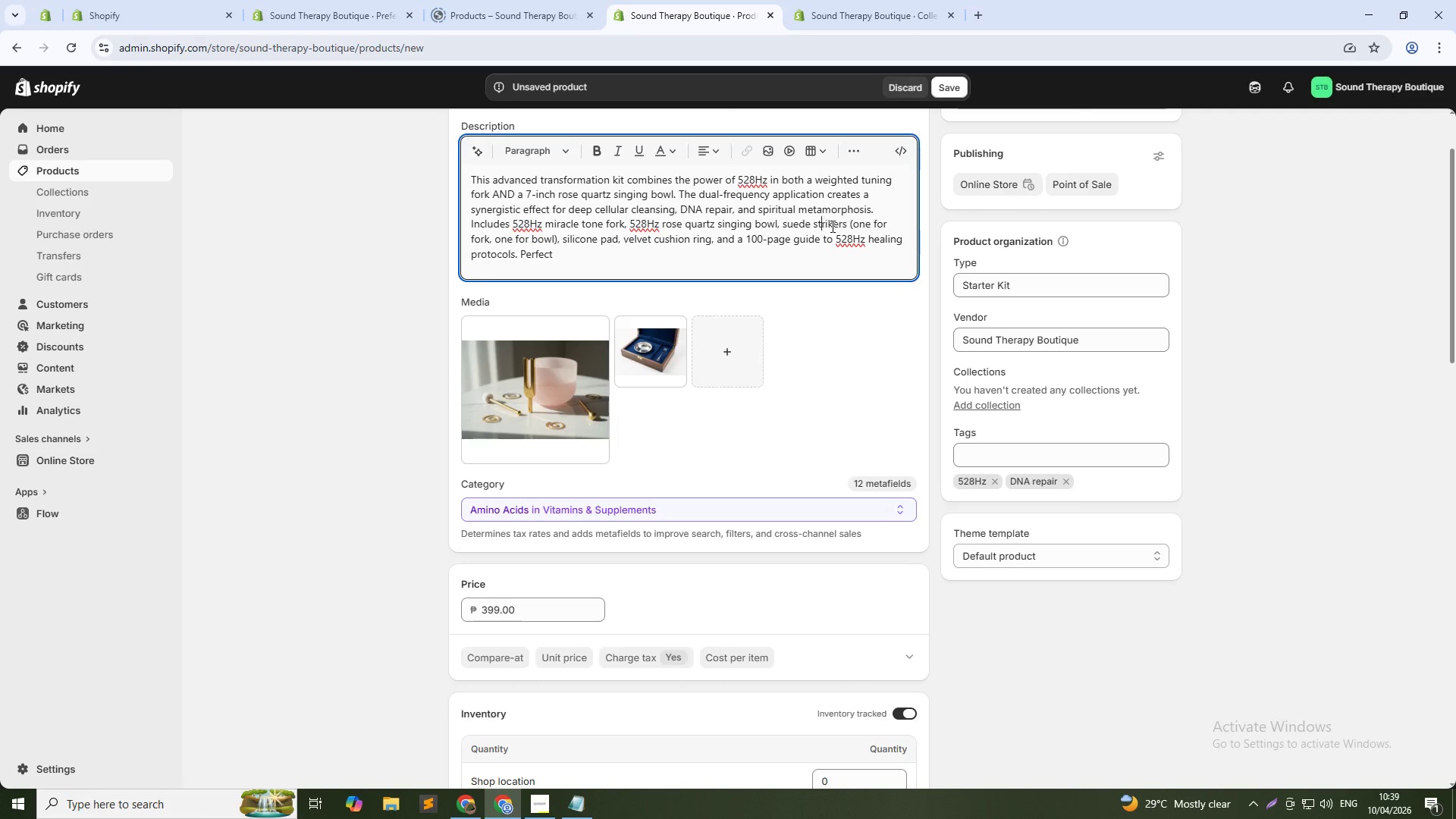 
key(Backspace)
 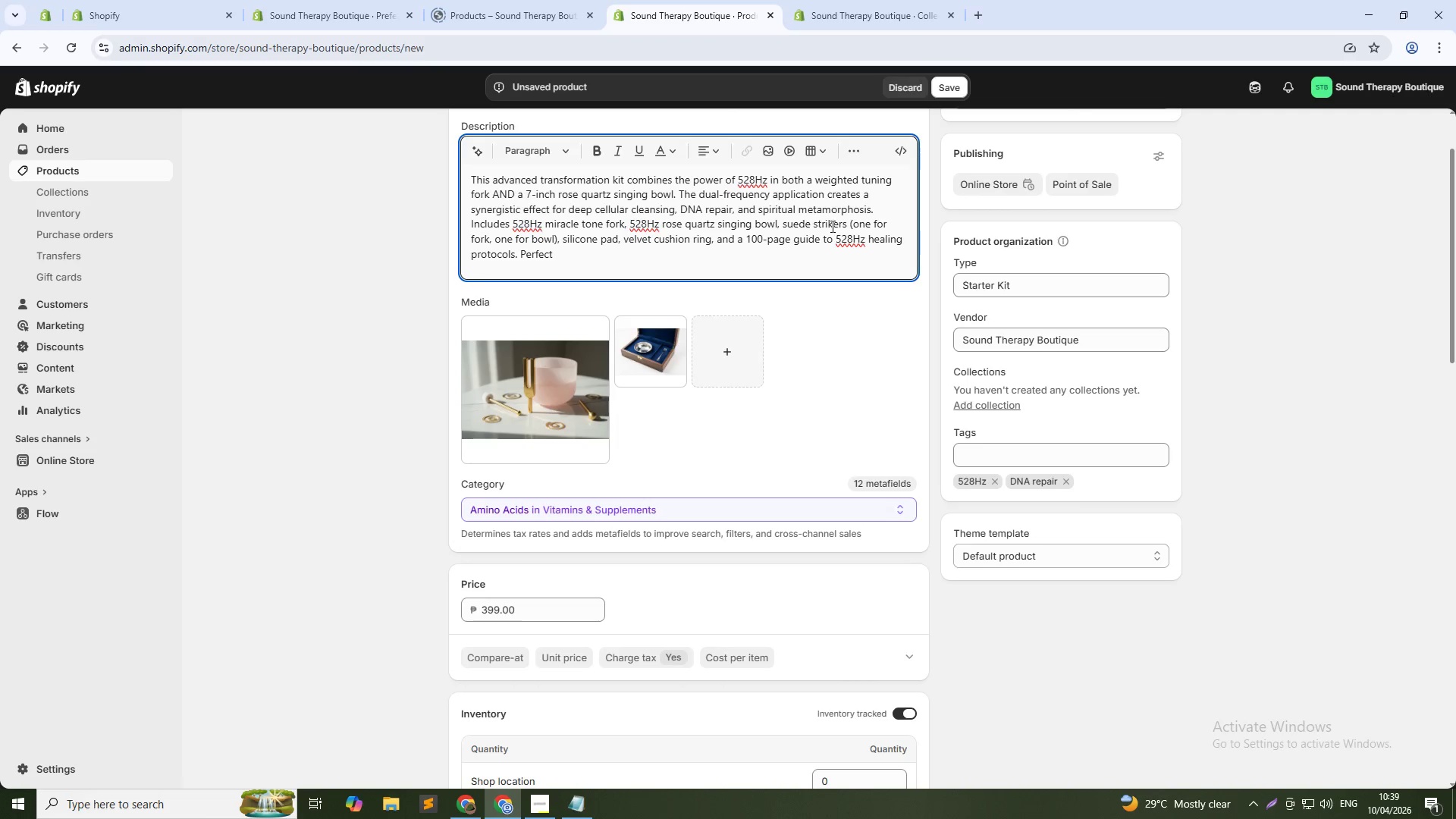 
key(ArrowDown)
 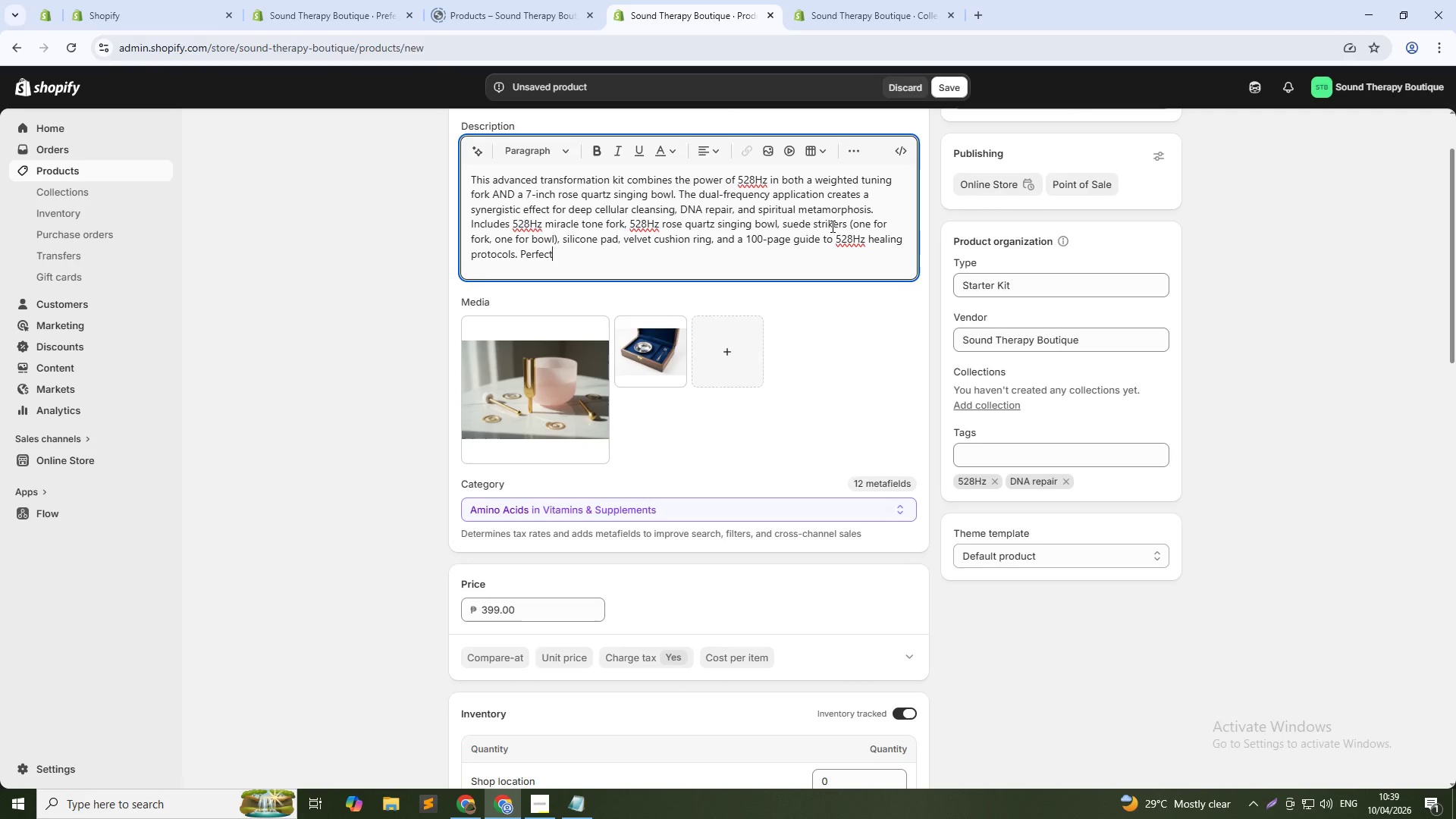 
key(ArrowDown)
 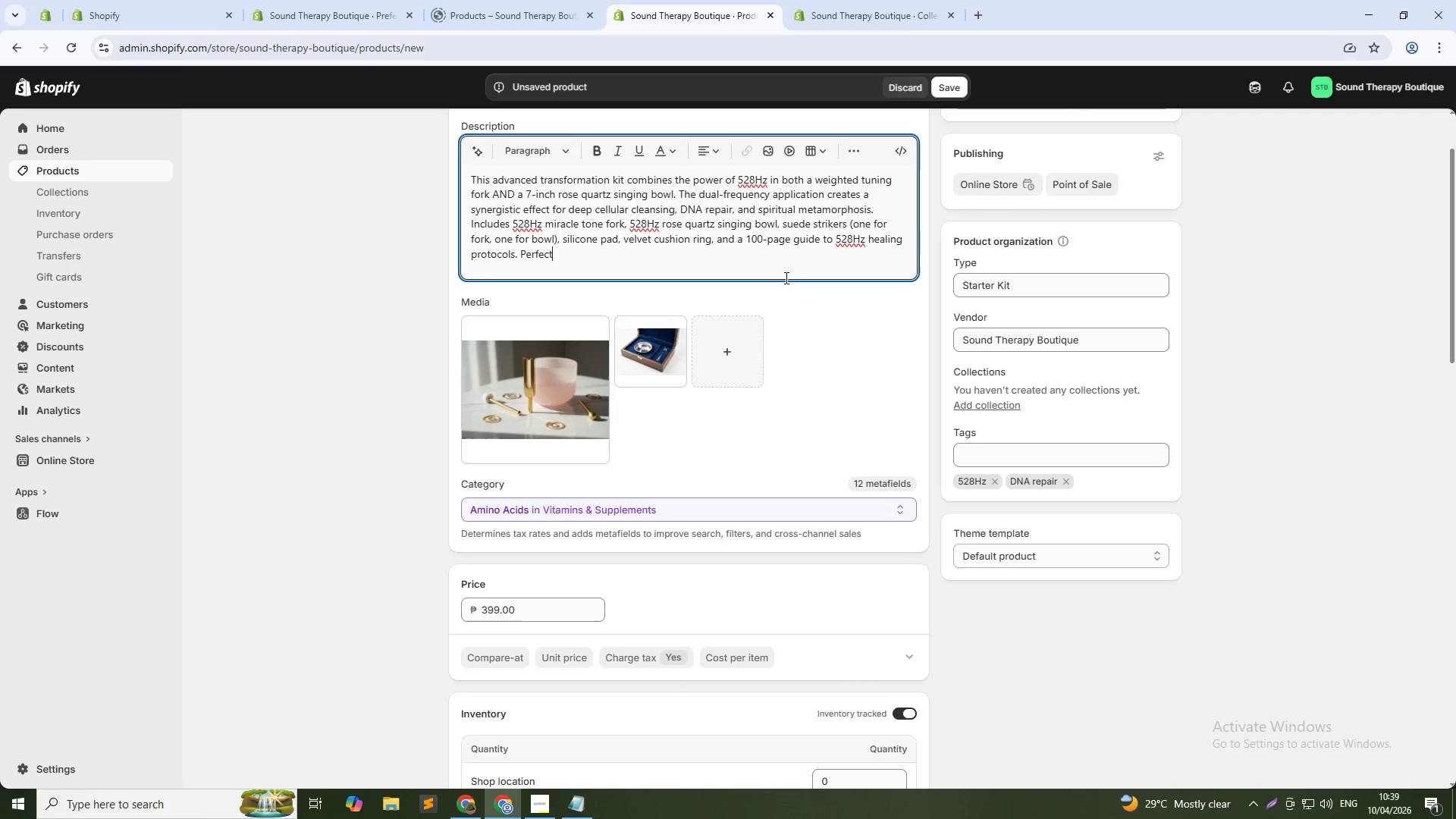 
type( for par)
key(Backspace)
key(Backspace)
type(ractitioners, detoz program)
key(Backspace)
key(Backspace)
key(Backspace)
key(Backspace)
key(Backspace)
key(Backspace)
key(Backspace)
key(Backspace)
key(Backspace)
type(x programs, and those going through major life transitions. The bowl alone retails for $350 - this kit offers e)
 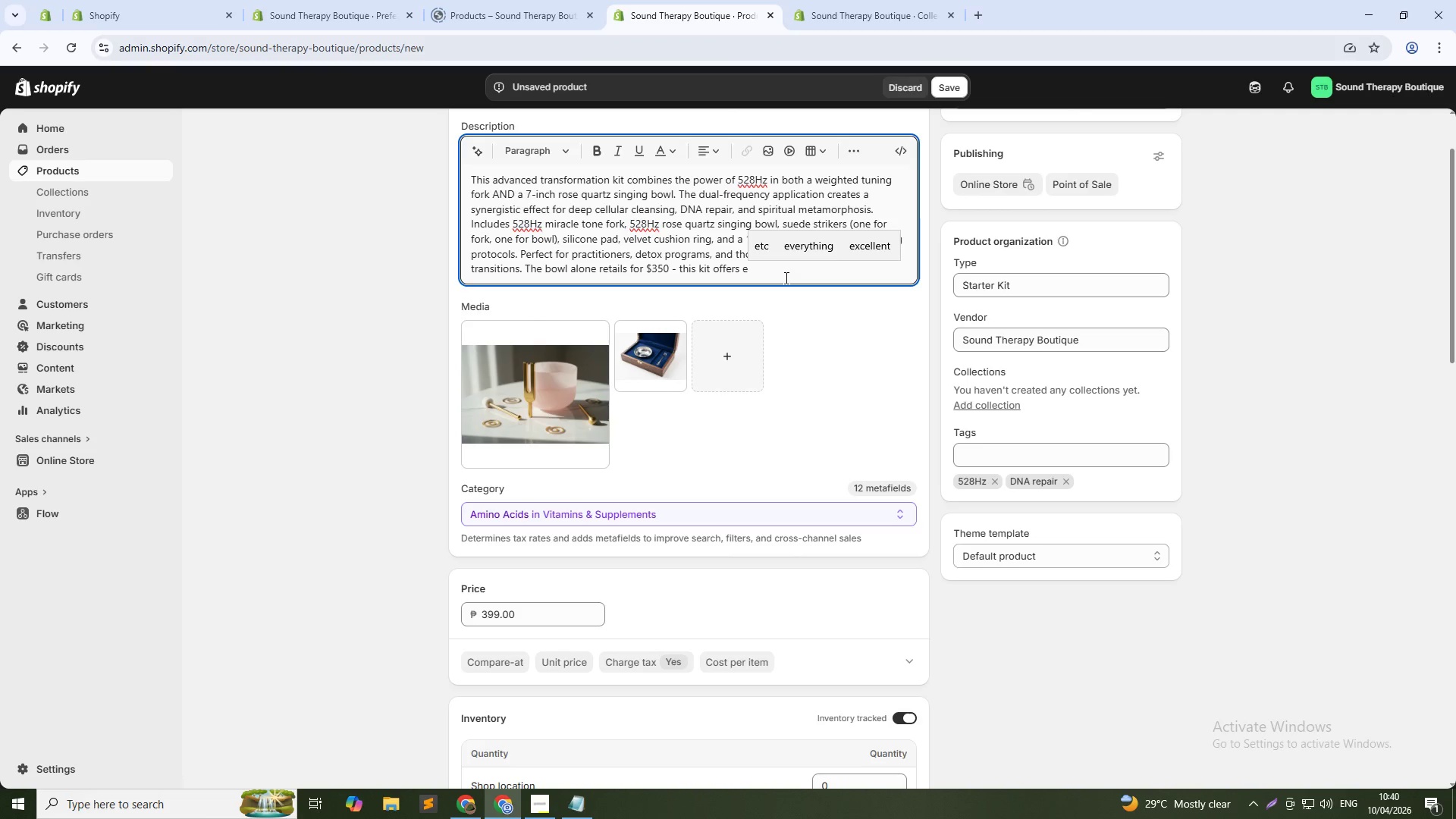 
type(xceptional value.)
 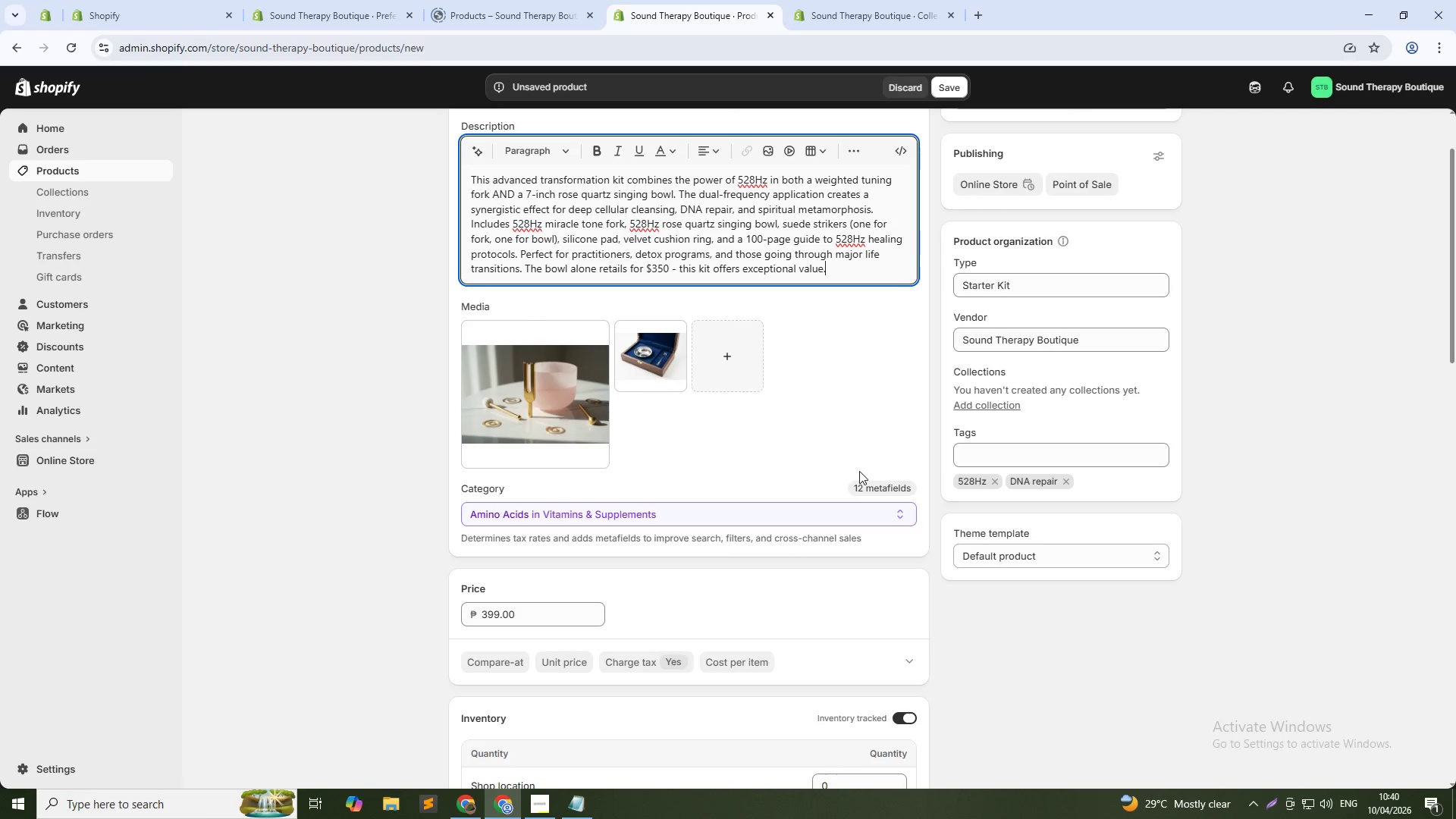 
scroll: coordinate [1027, 628], scroll_direction: down, amount: 17.0
 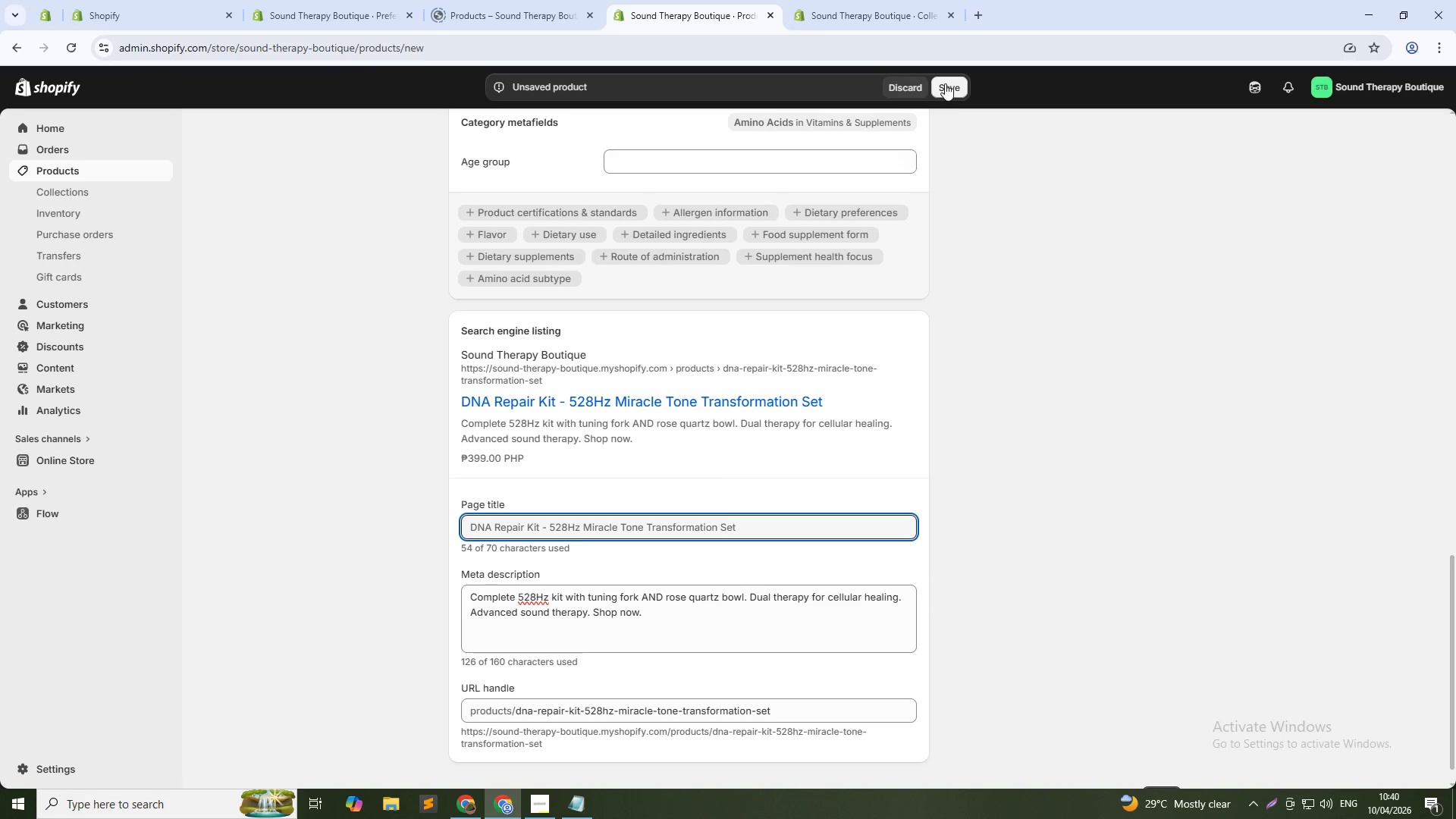 
scroll: coordinate [971, 309], scroll_direction: up, amount: 18.0
 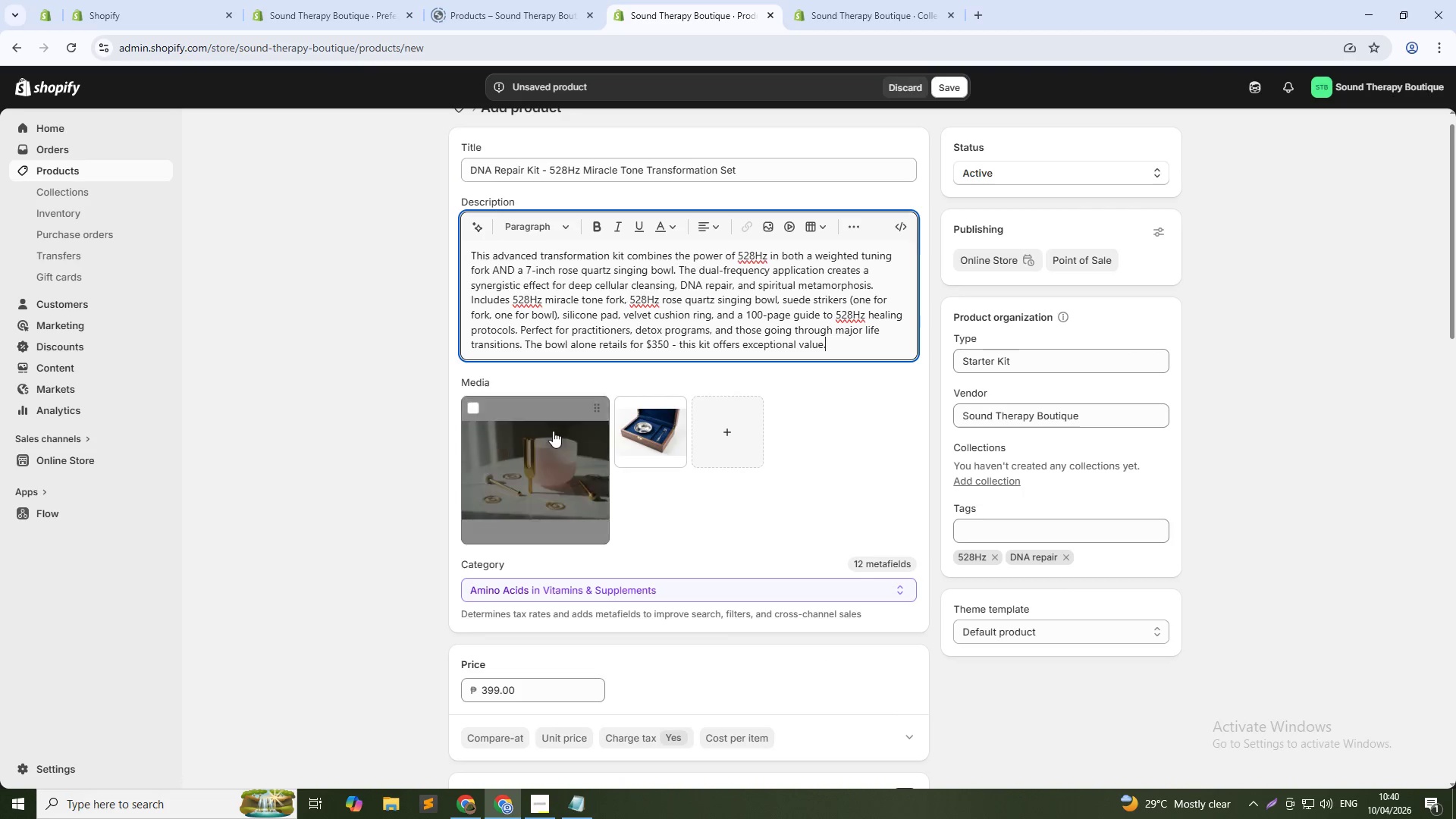 
left_click([551, 441])
 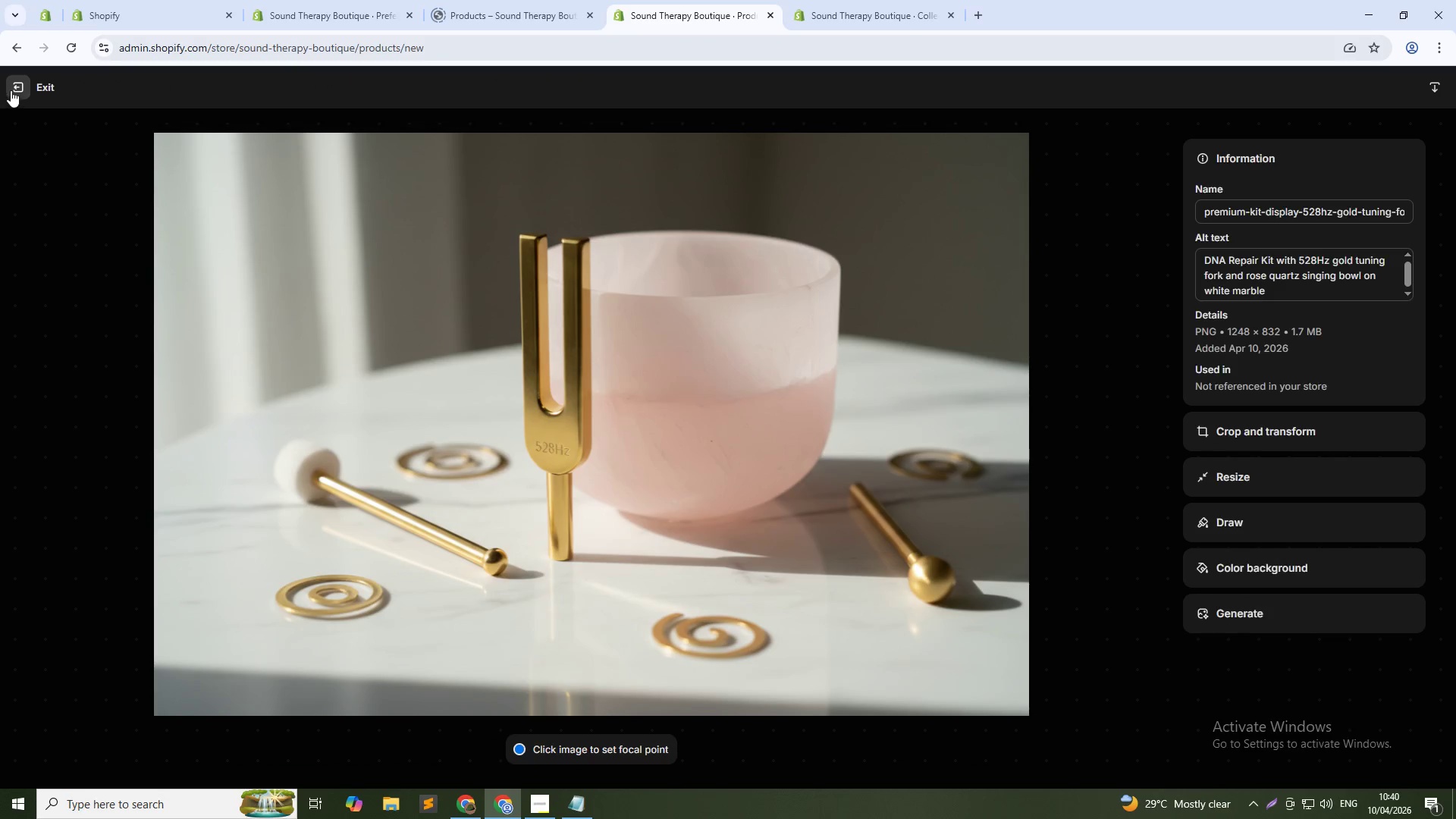 
left_click([11, 89])
 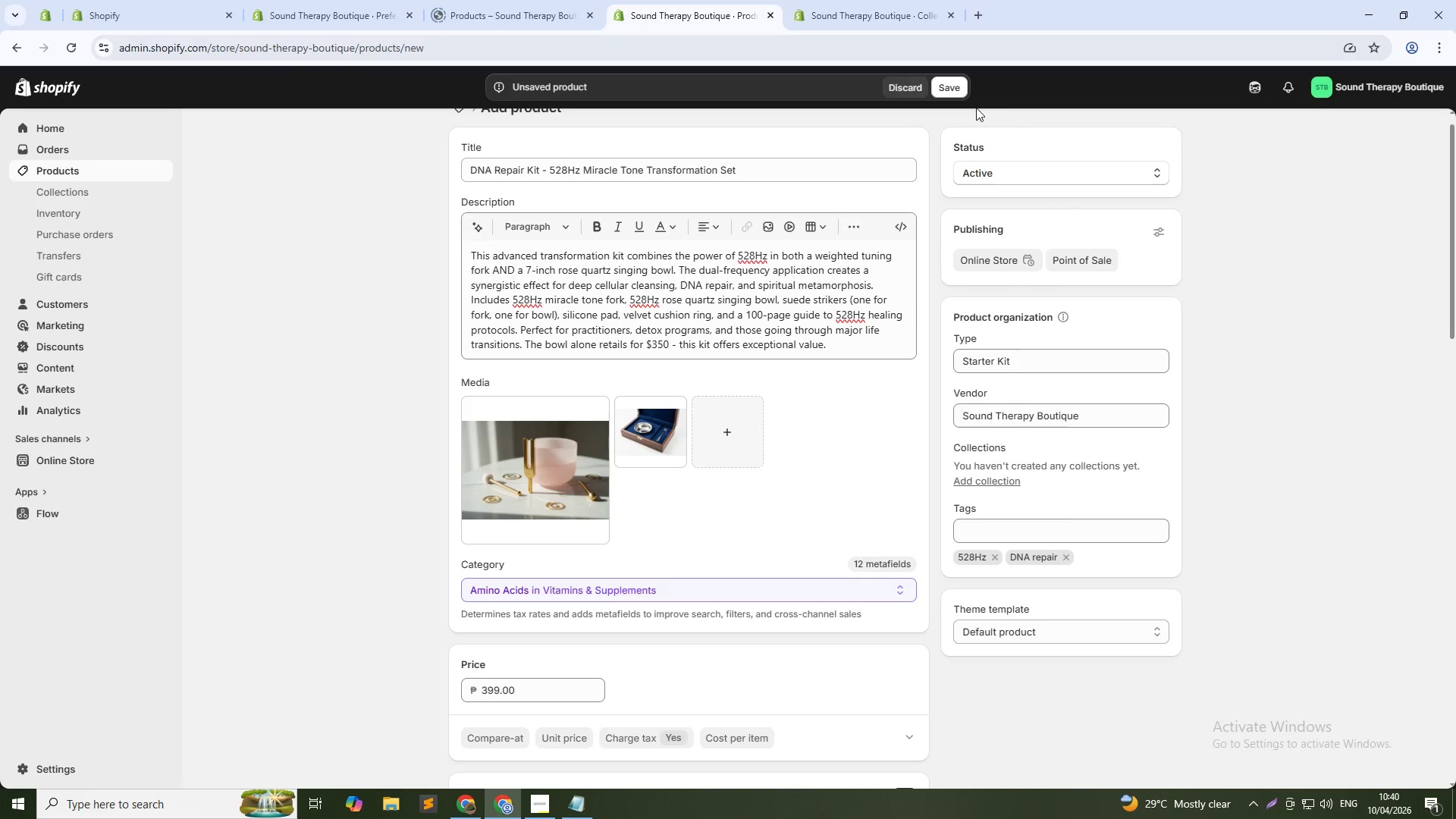 
left_click([955, 83])
 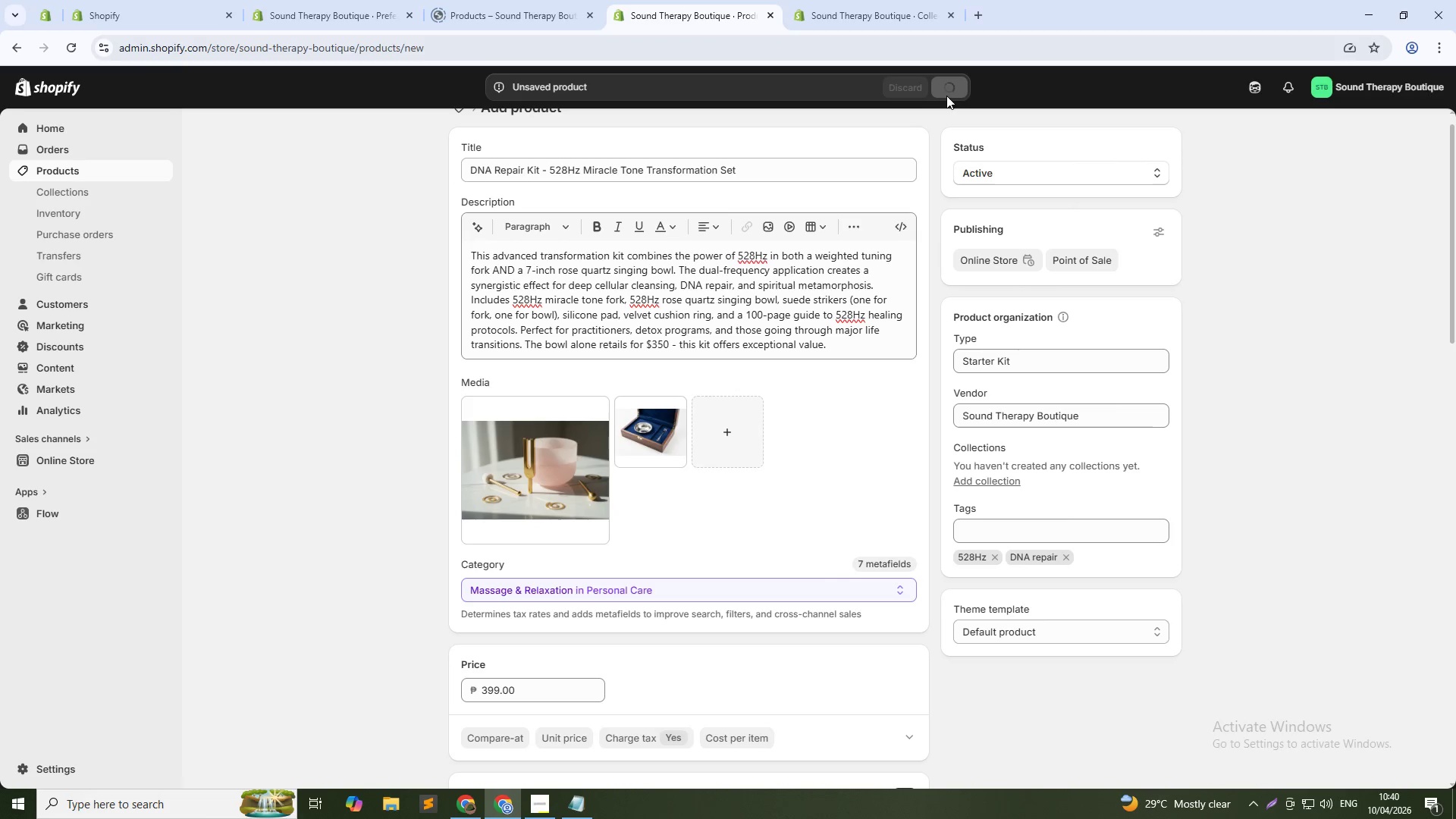 
mouse_move([929, 104])
 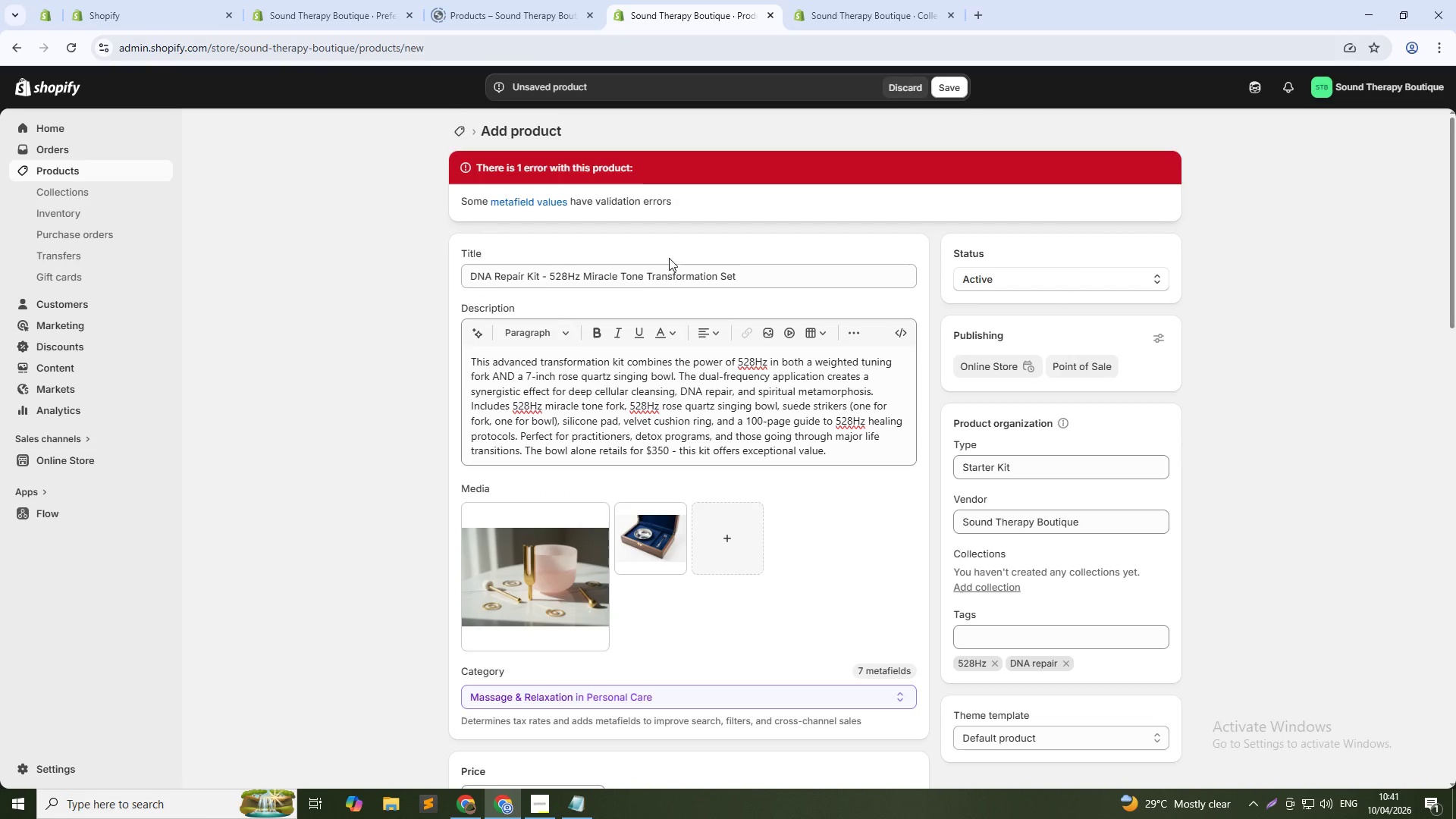 
scroll: coordinate [761, 448], scroll_direction: down, amount: 6.0
 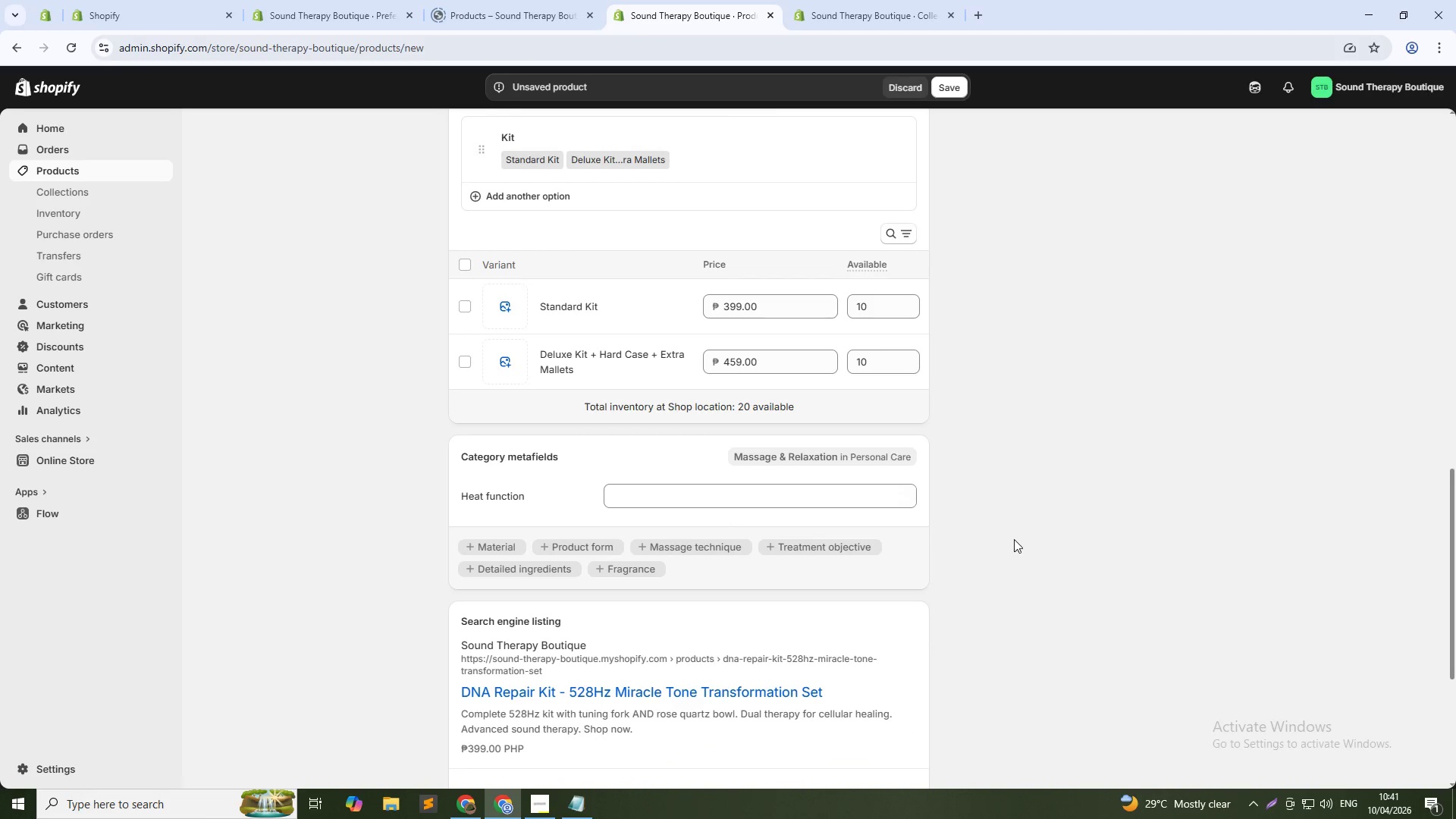 
left_click([949, 88])
 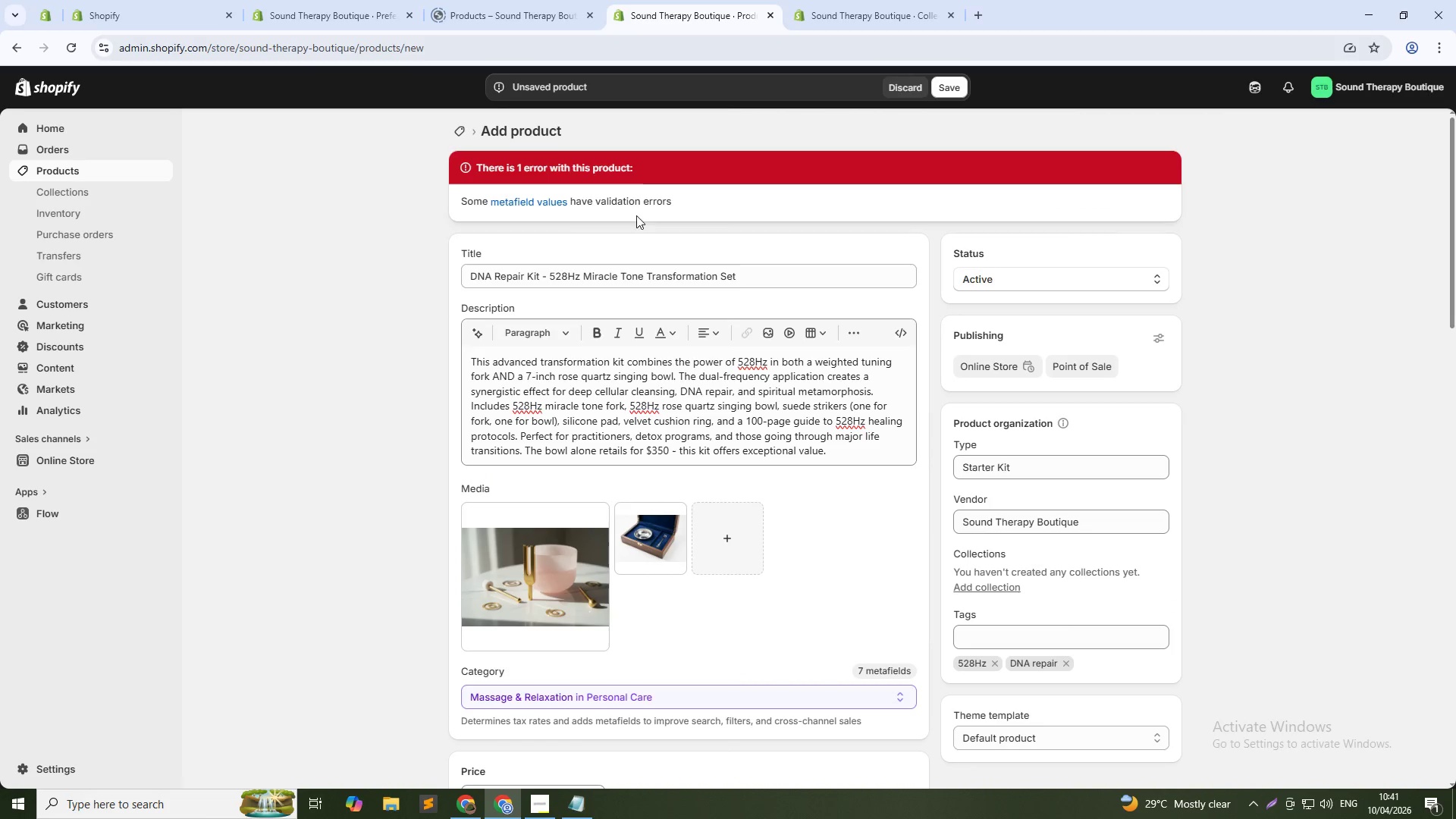 
left_click([541, 206])
 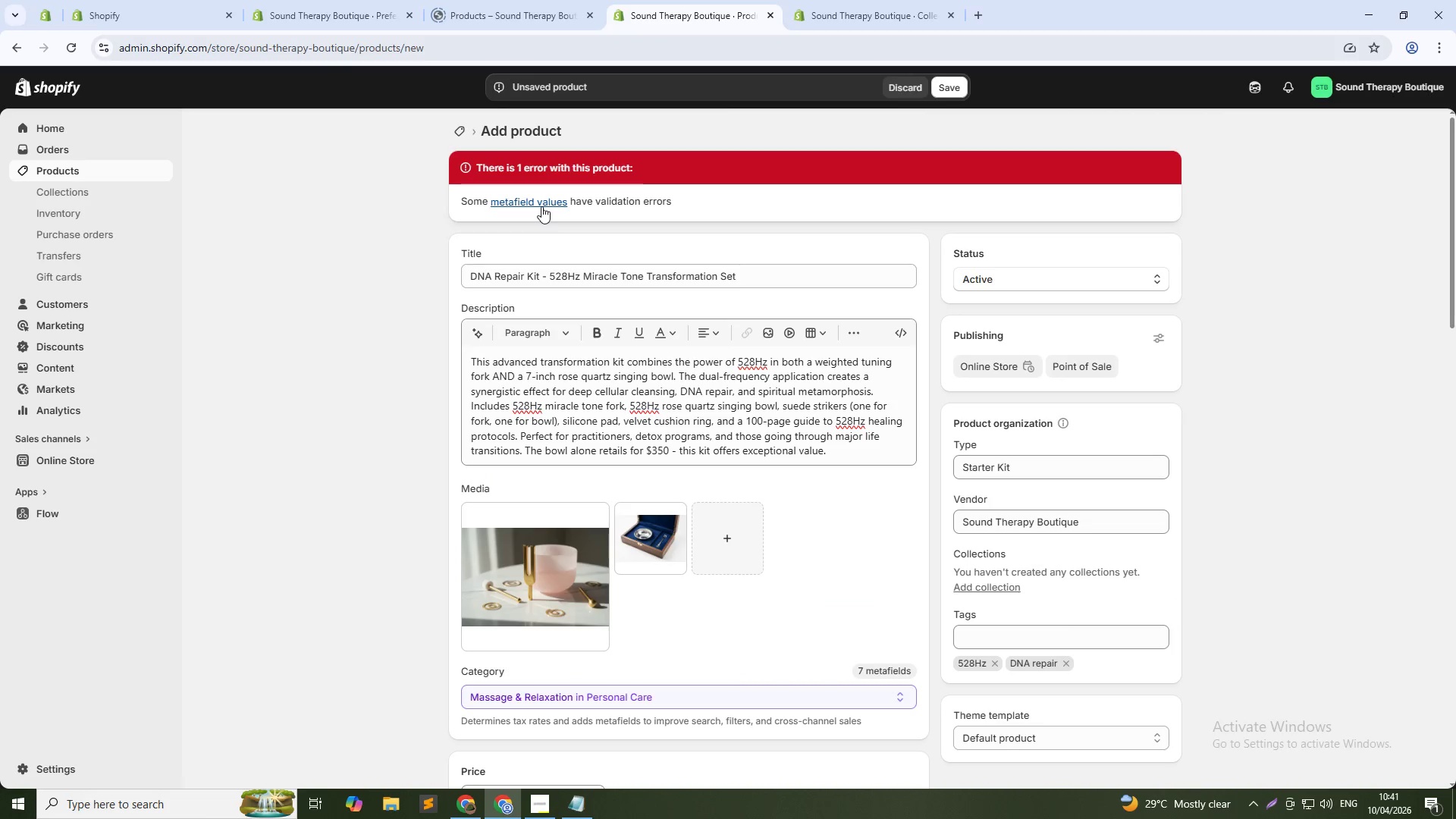 
scroll: coordinate [613, 267], scroll_direction: down, amount: 8.0
 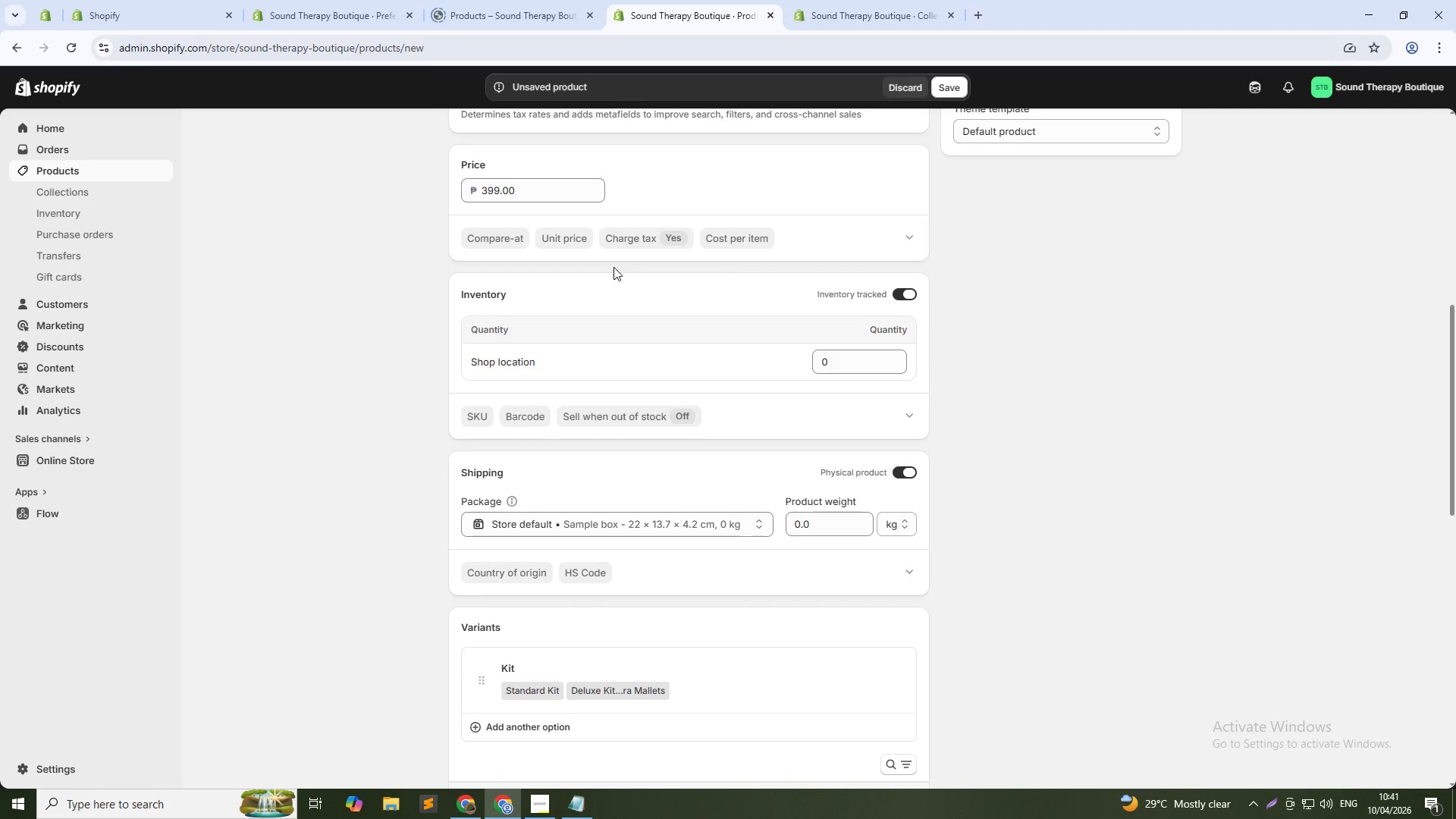 
scroll: coordinate [616, 254], scroll_direction: up, amount: 5.0
 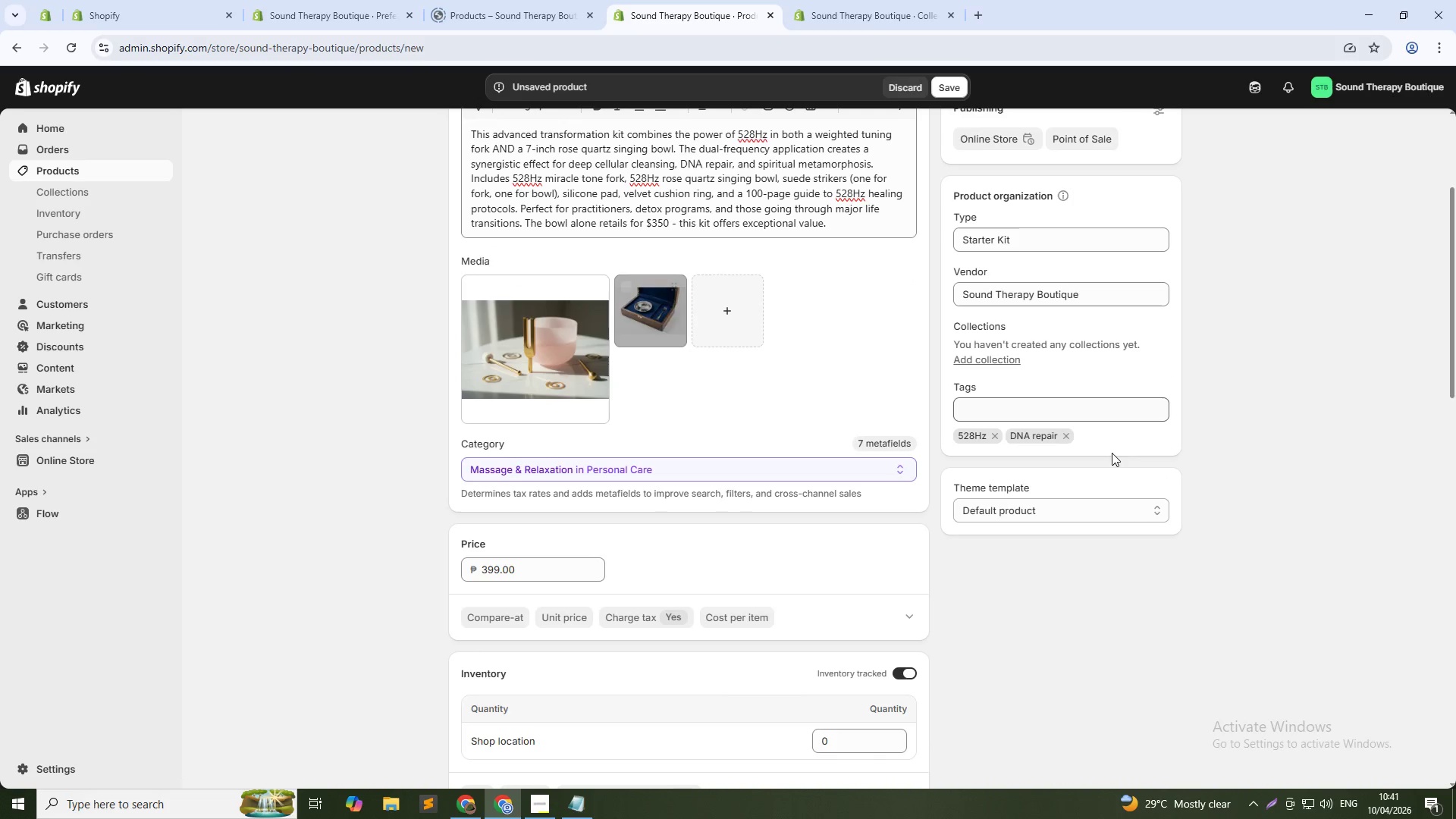 
scroll: coordinate [739, 454], scroll_direction: down, amount: 17.0
 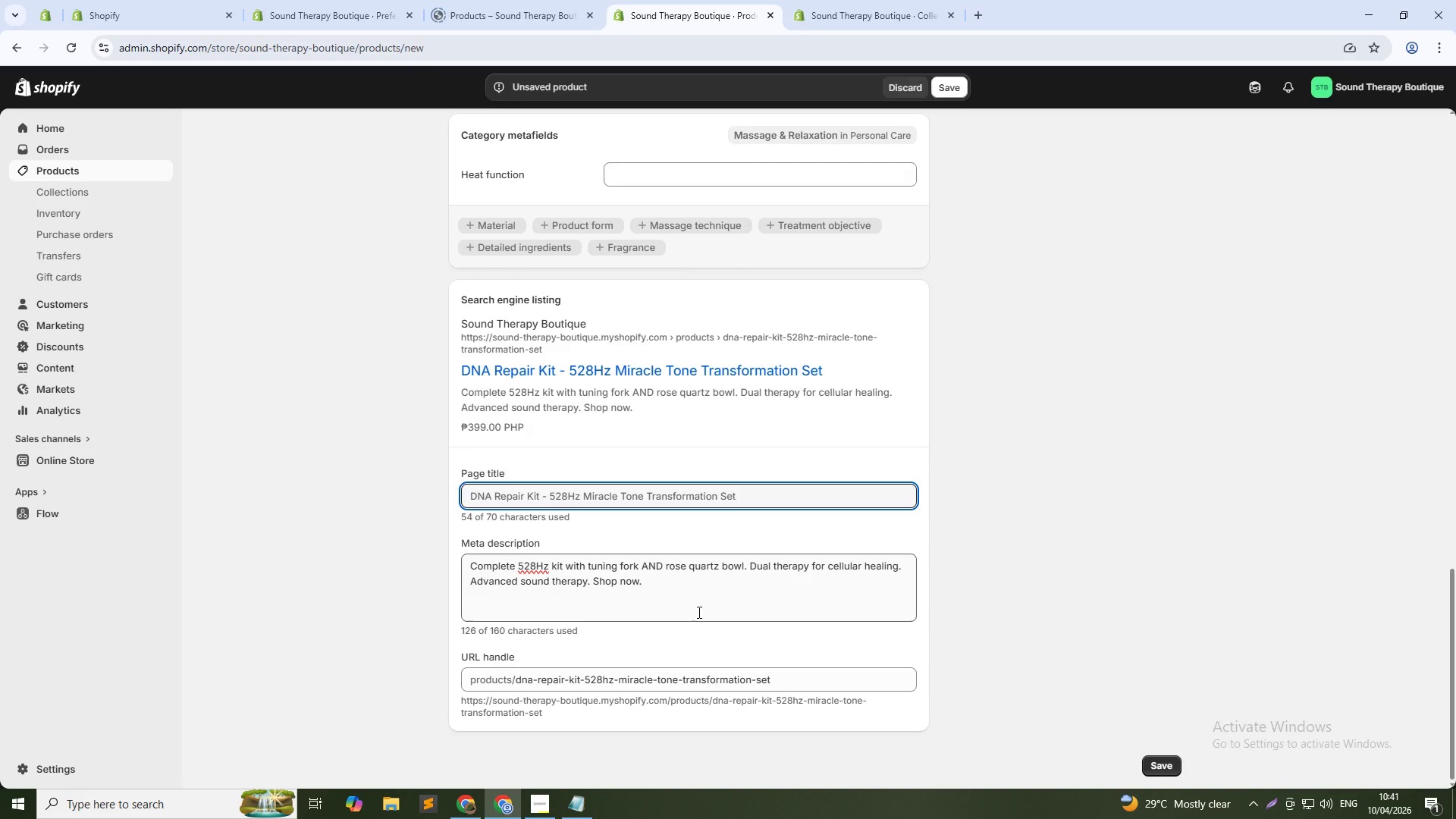 
left_click([698, 612])
 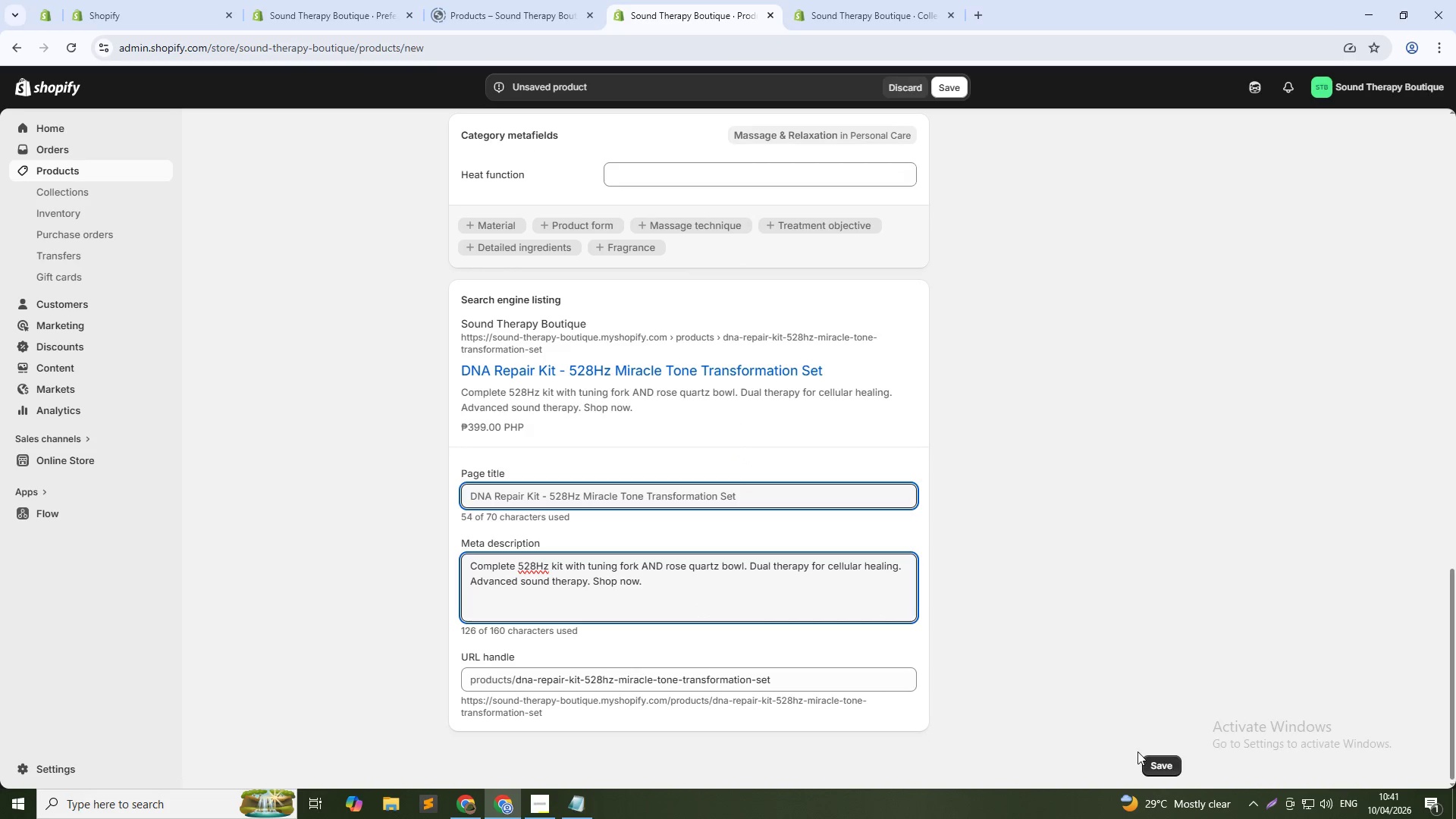 
left_click([1156, 765])
 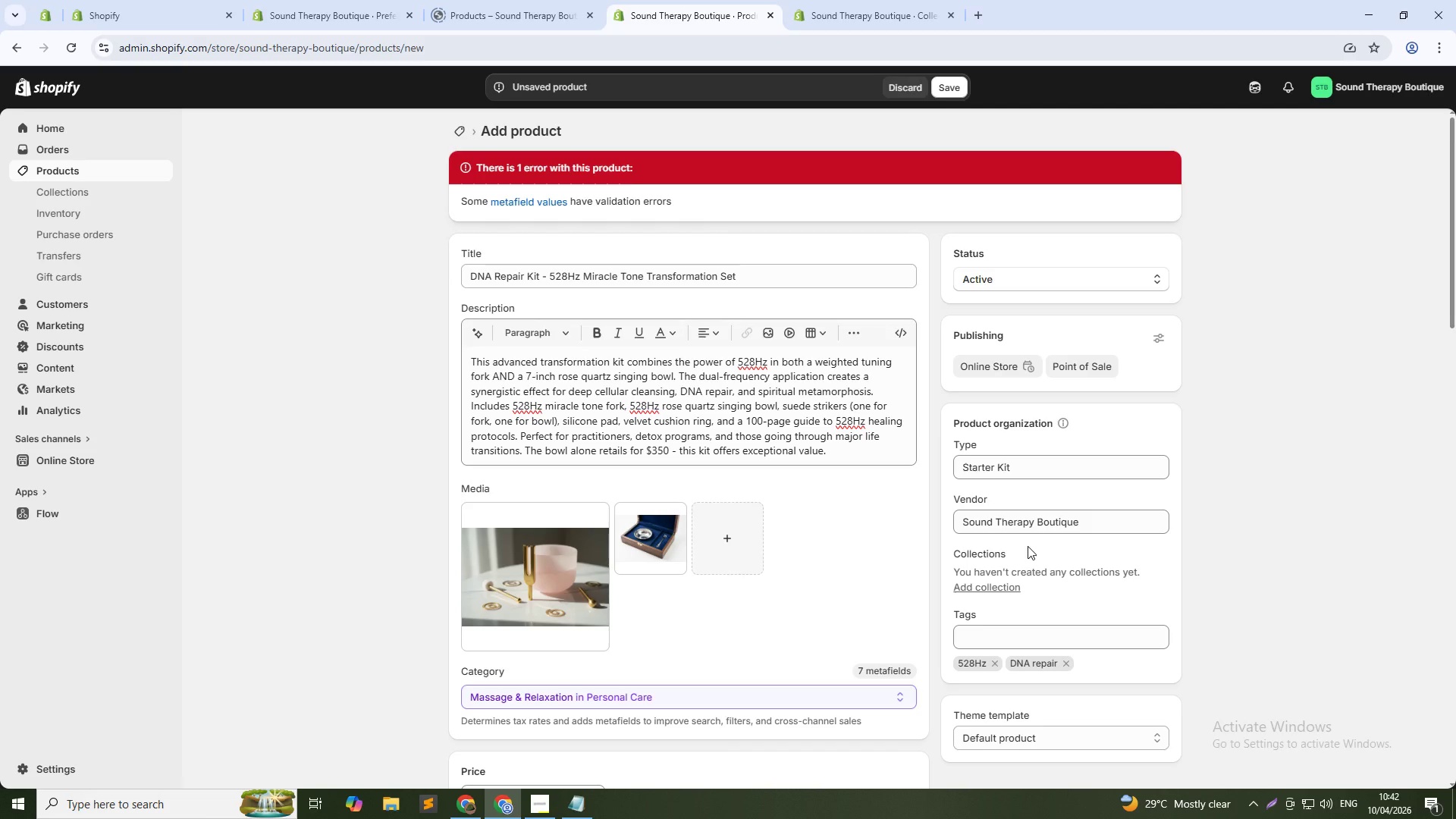 
wait(37.3)
 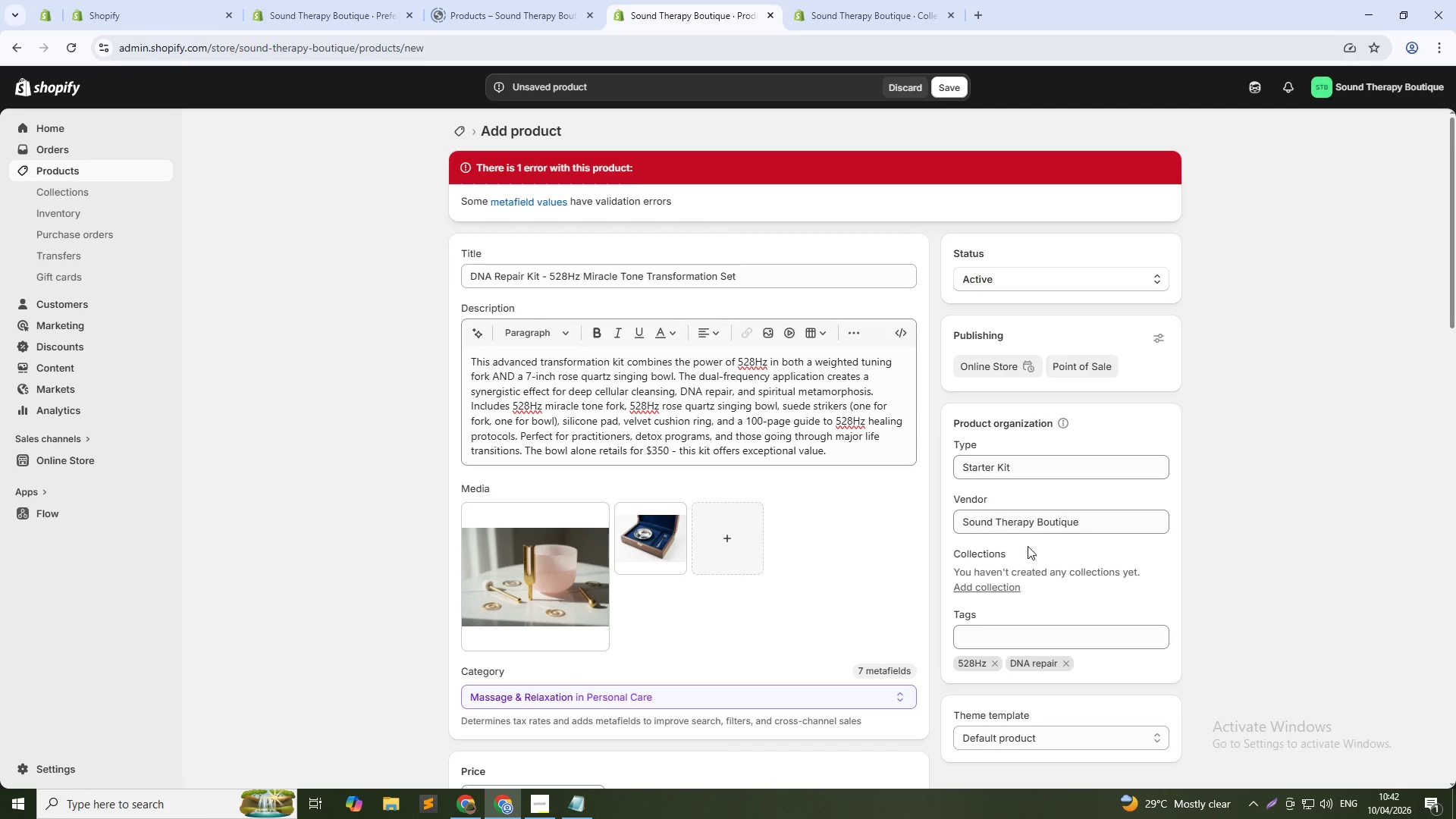 
key(Alt+AltLeft)
 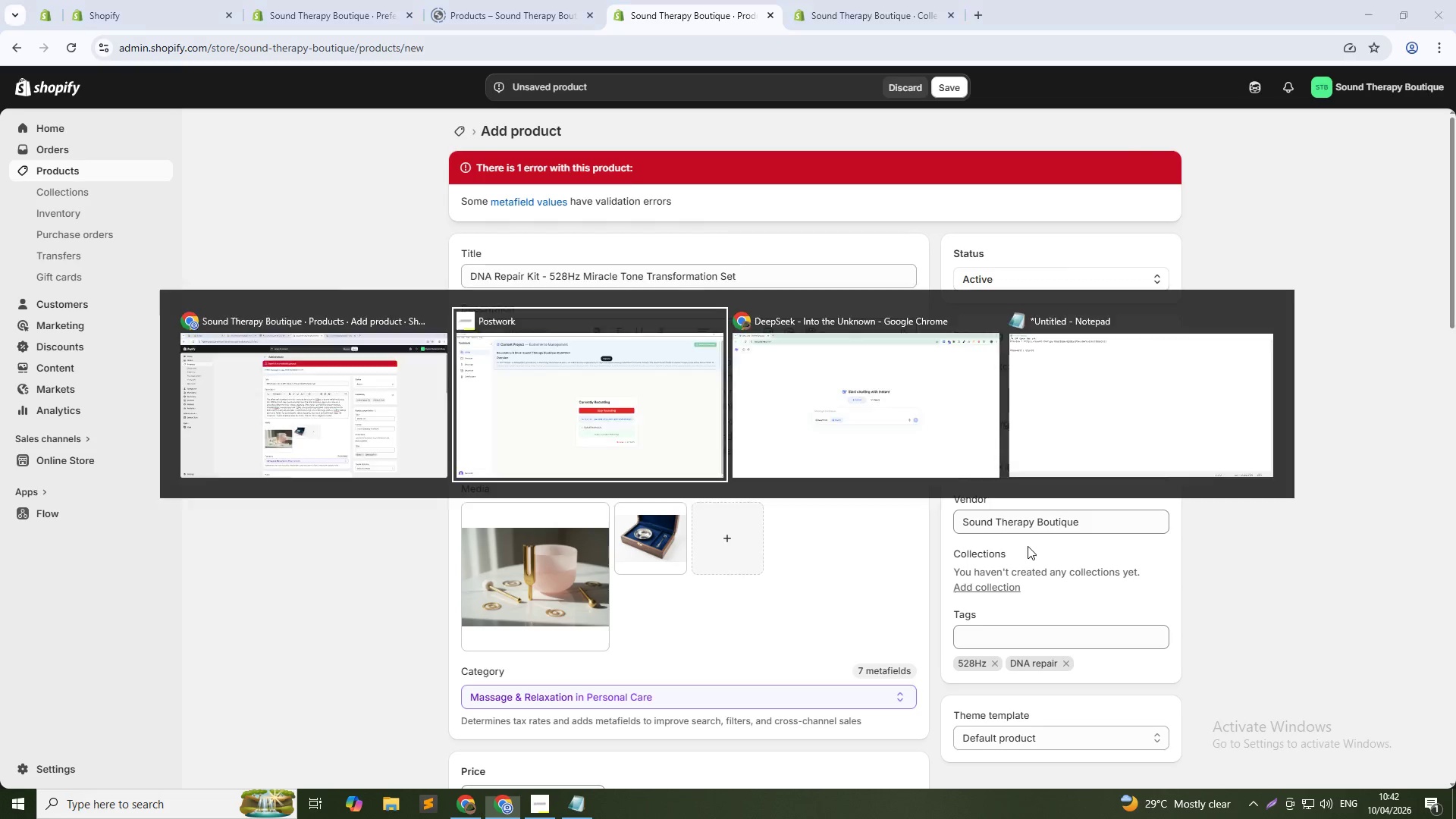 
key(Alt+Tab)